 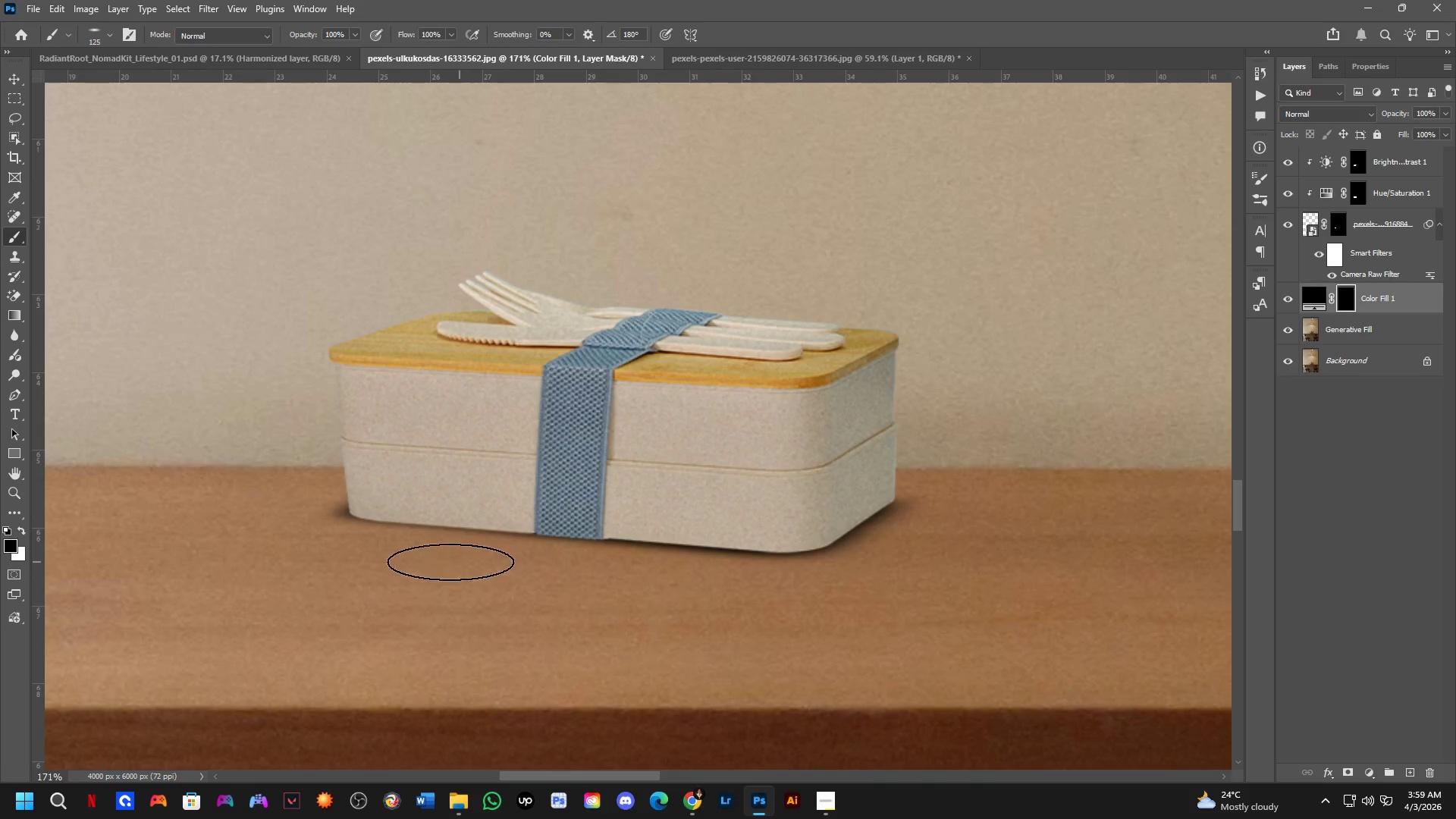 
hold_key(key=ShiftLeft, duration=0.59)
left_click([416, 566])
 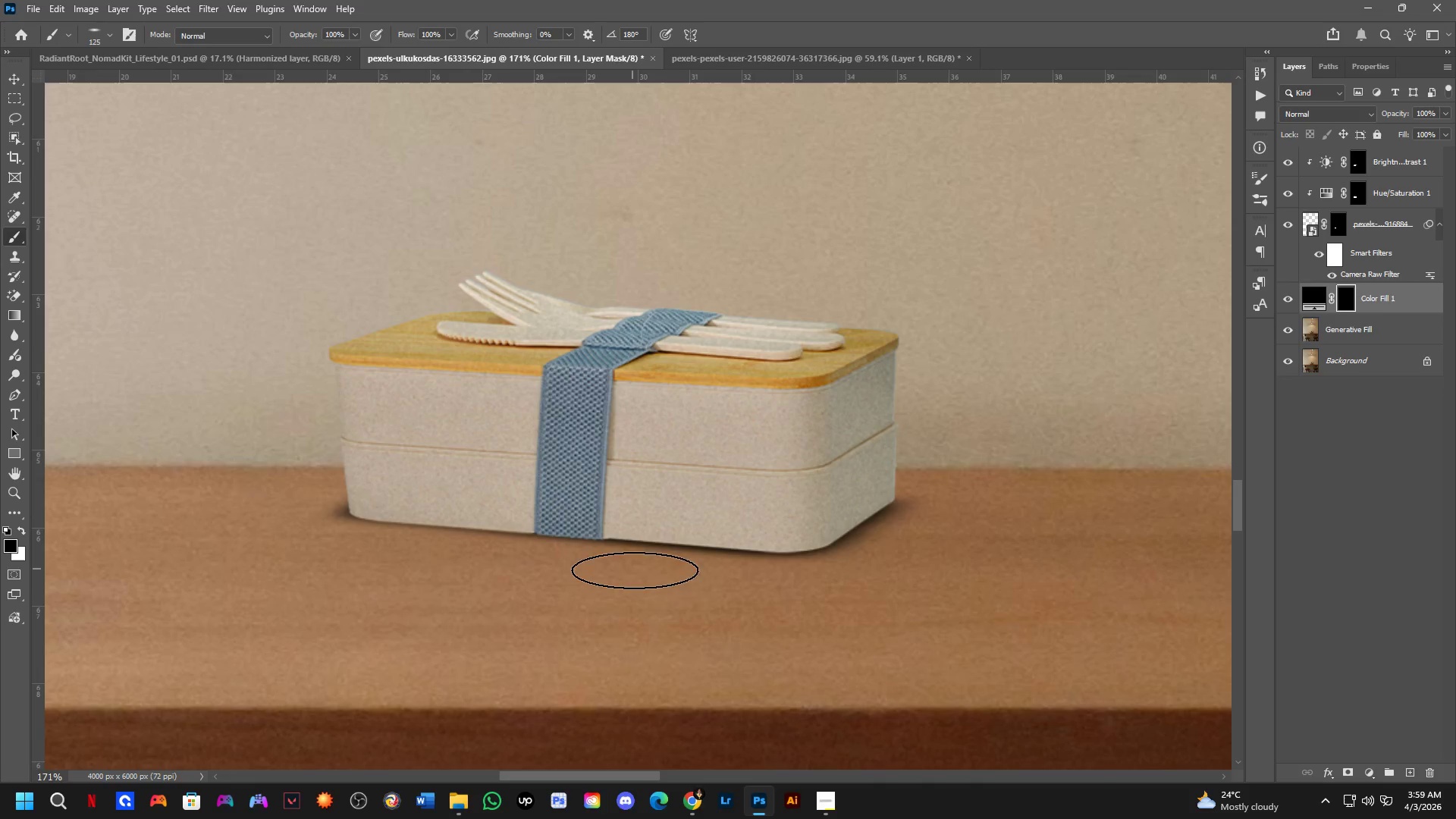 
hold_key(key=ShiftLeft, duration=0.41)
left_click([776, 579])
 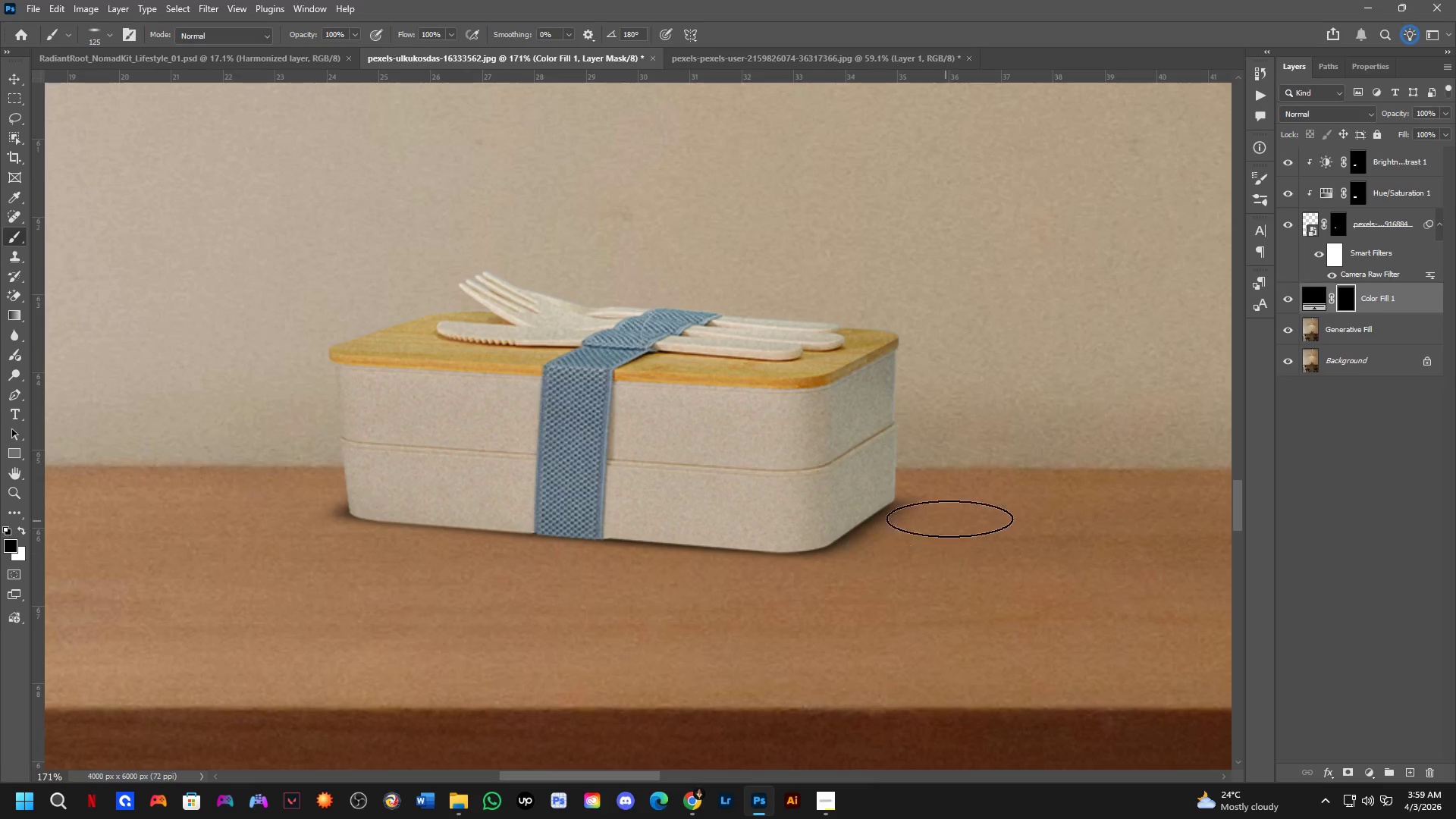 
left_click_drag(start_coordinate=[971, 484], to_coordinate=[844, 590])
 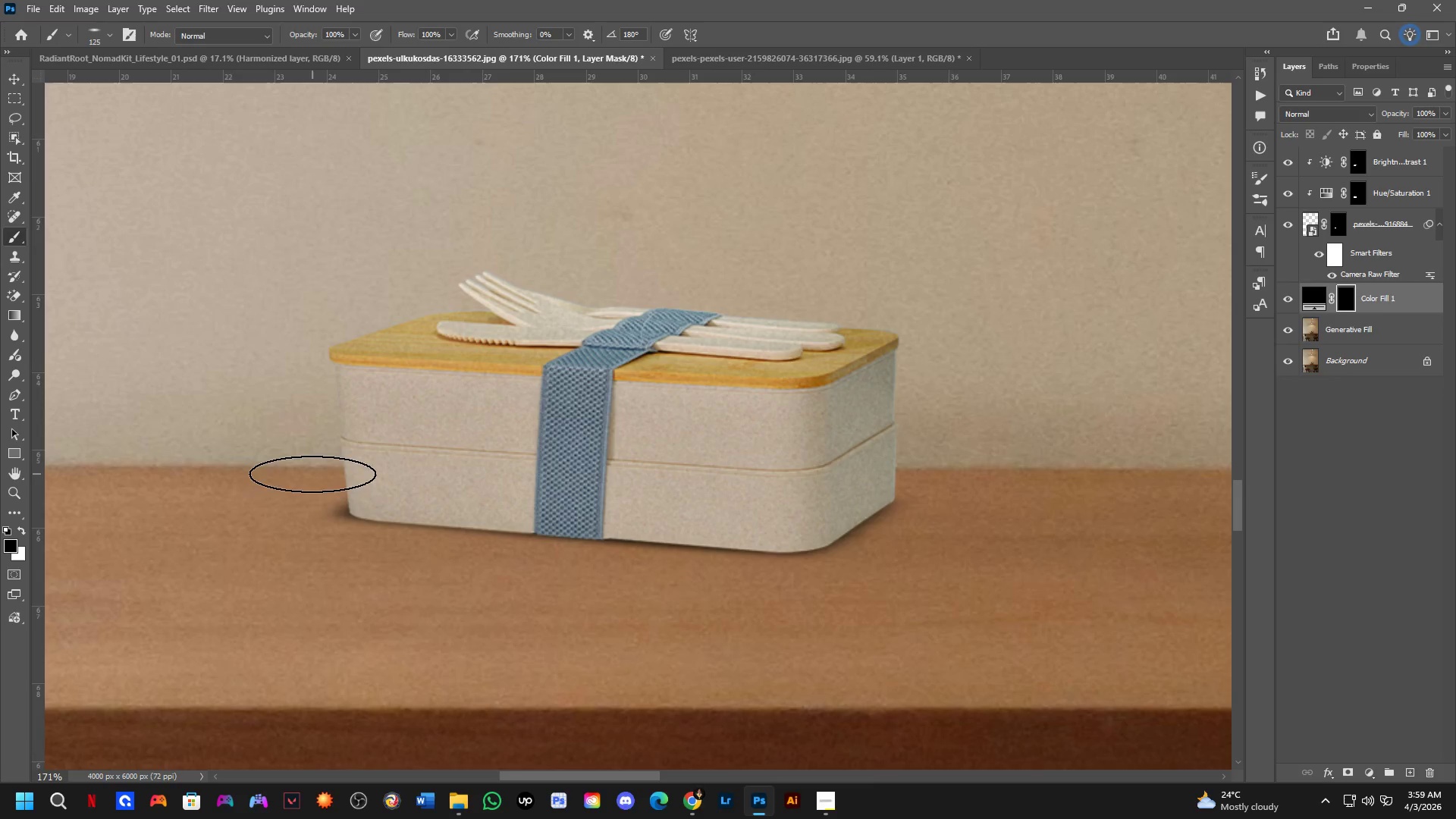 
left_click_drag(start_coordinate=[287, 481], to_coordinate=[267, 513])
 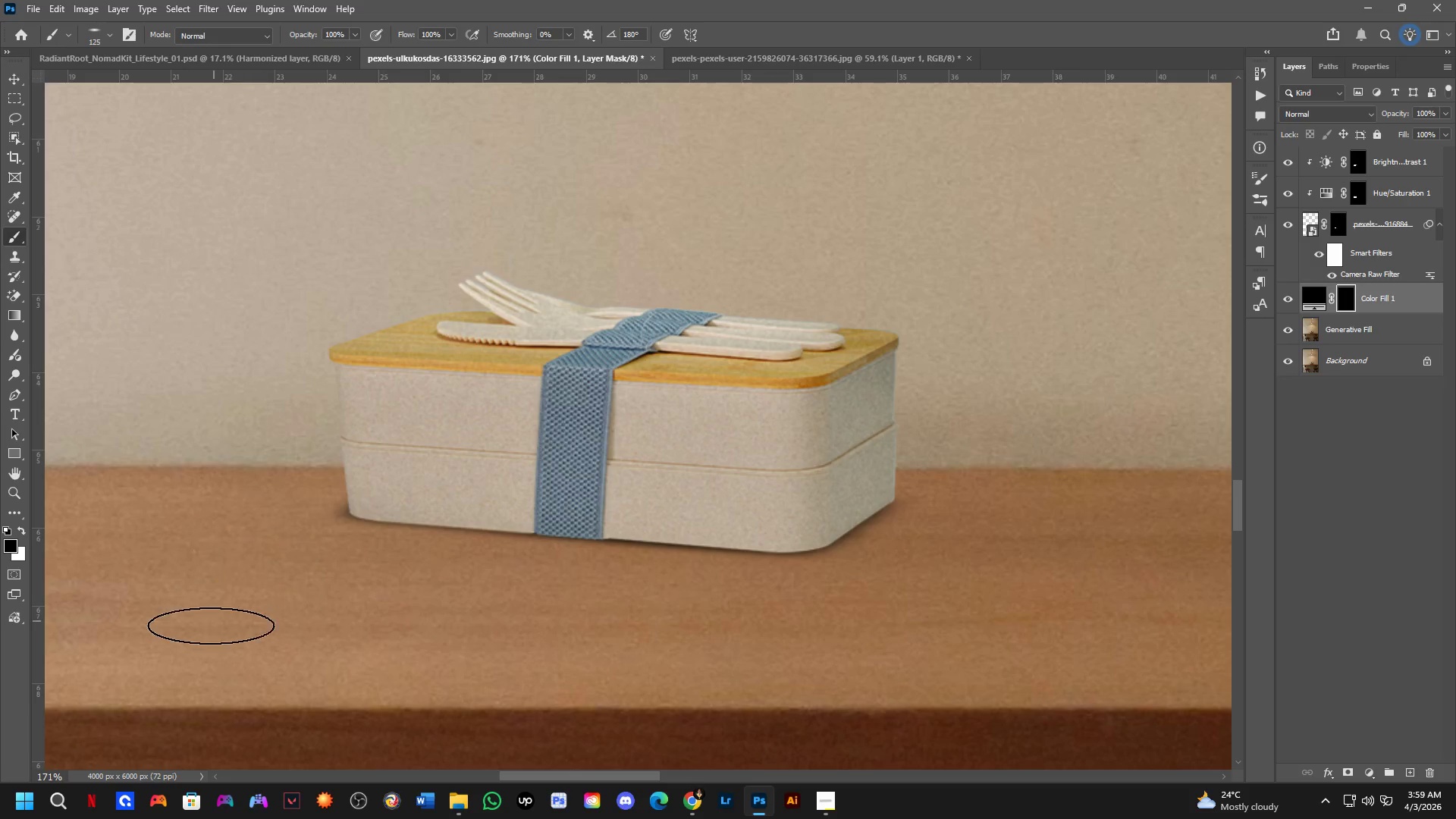 
hold_key(key=Space, duration=0.52)
 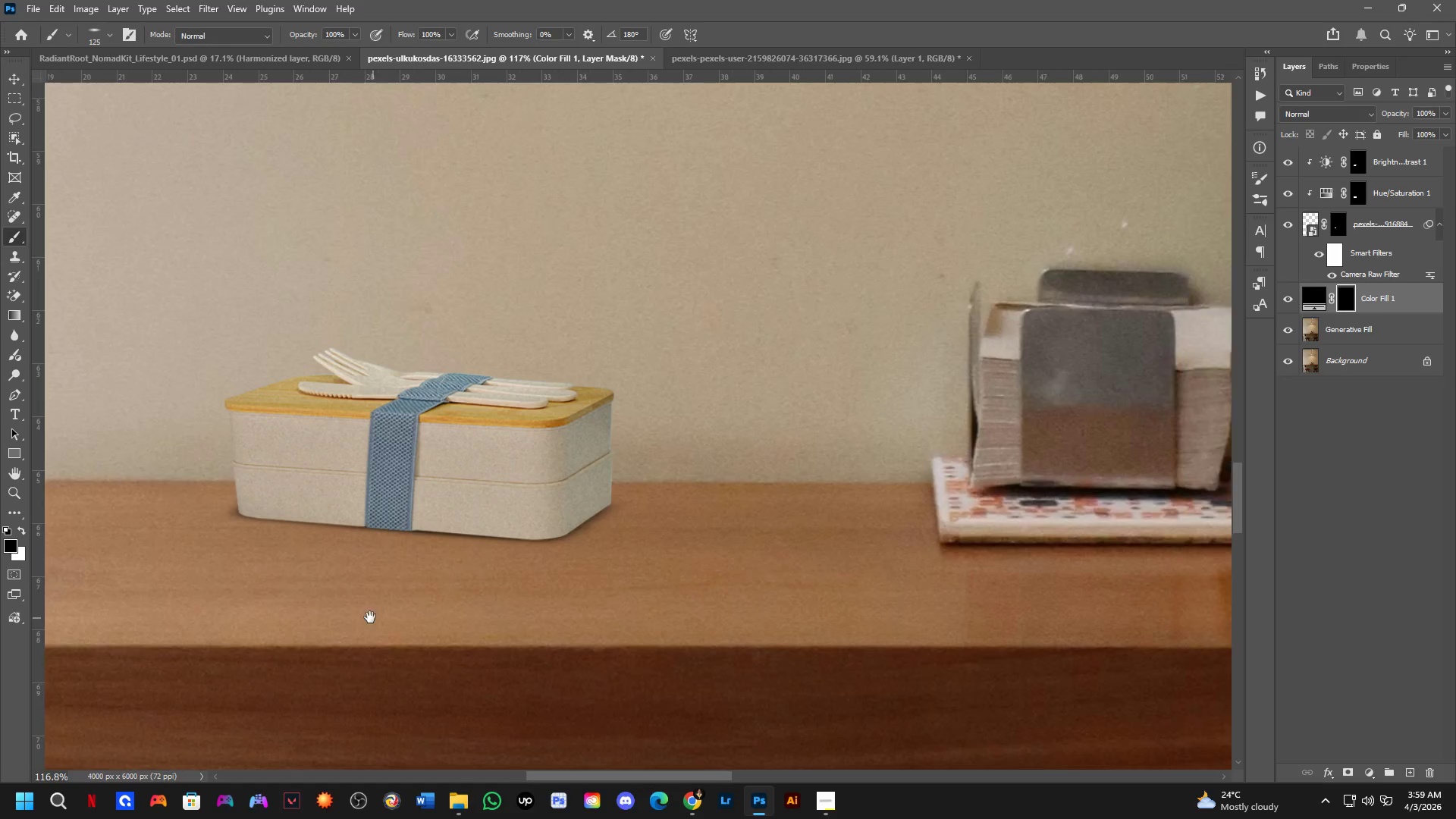 
left_click_drag(start_coordinate=[300, 633], to_coordinate=[272, 595])
 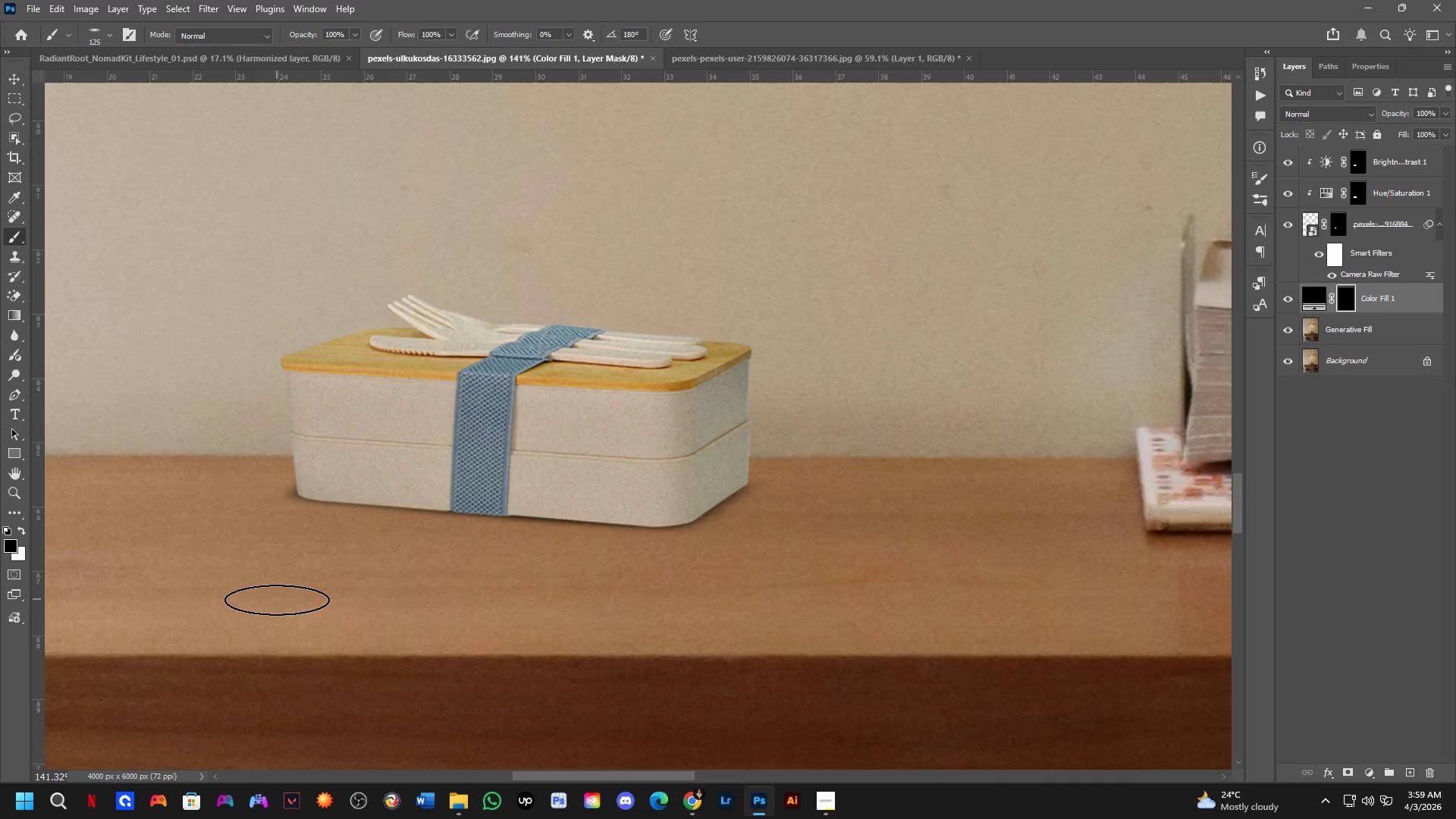 
scroll: coordinate [209, 629], scroll_direction: down, amount: 2.0
 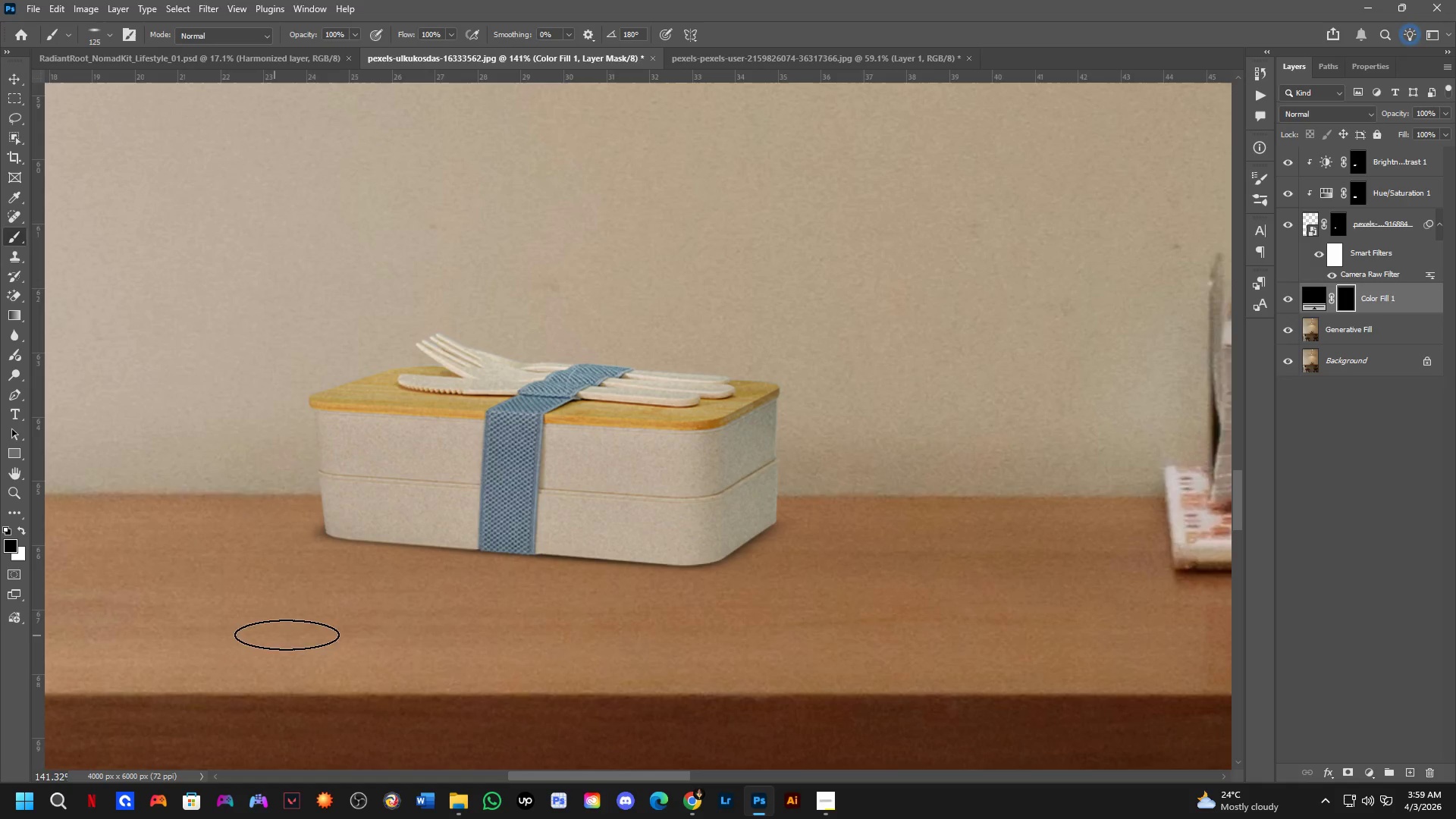 
hold_key(key=Space, duration=0.48)
 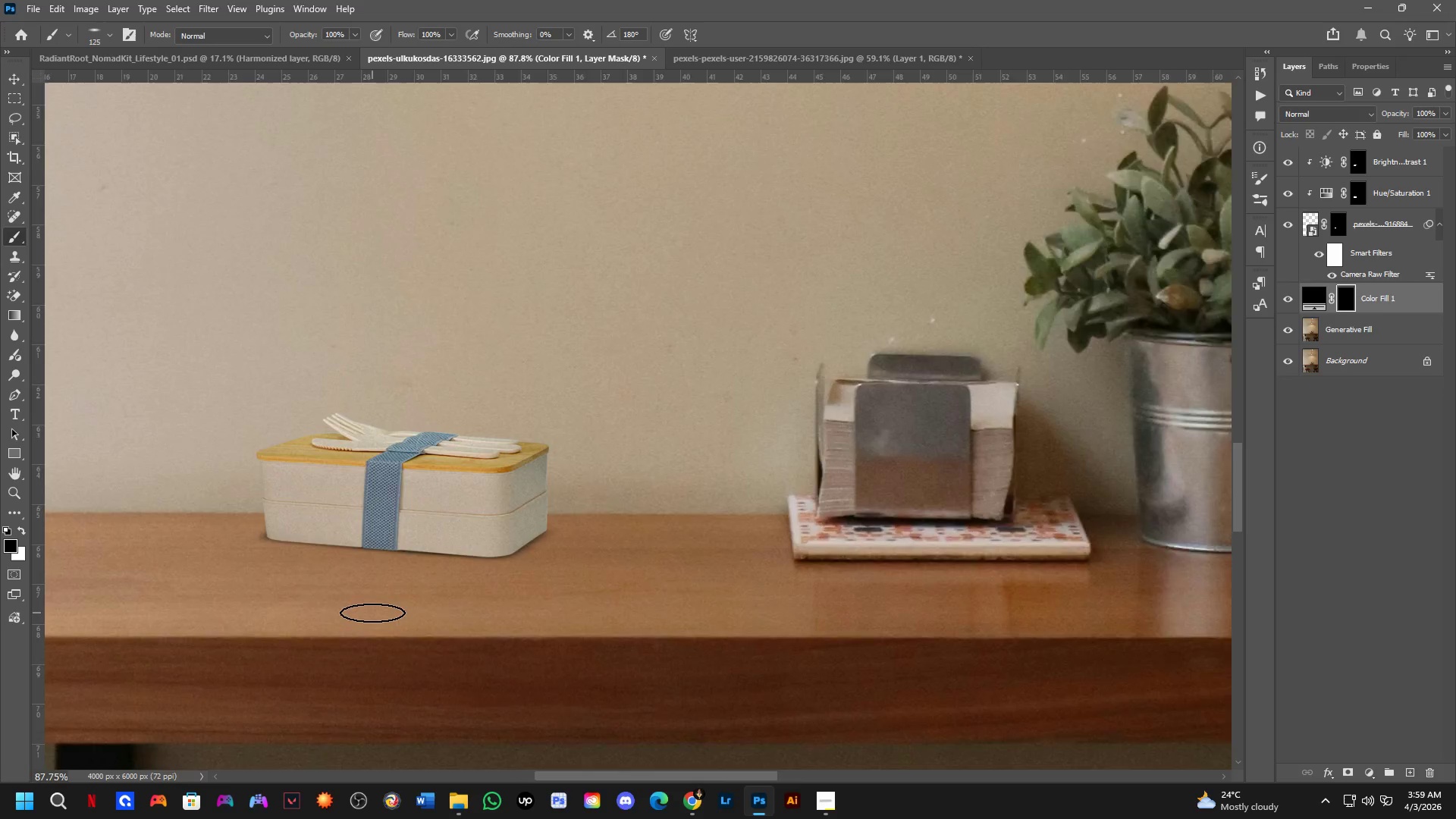 
left_click_drag(start_coordinate=[431, 618], to_coordinate=[369, 617])
 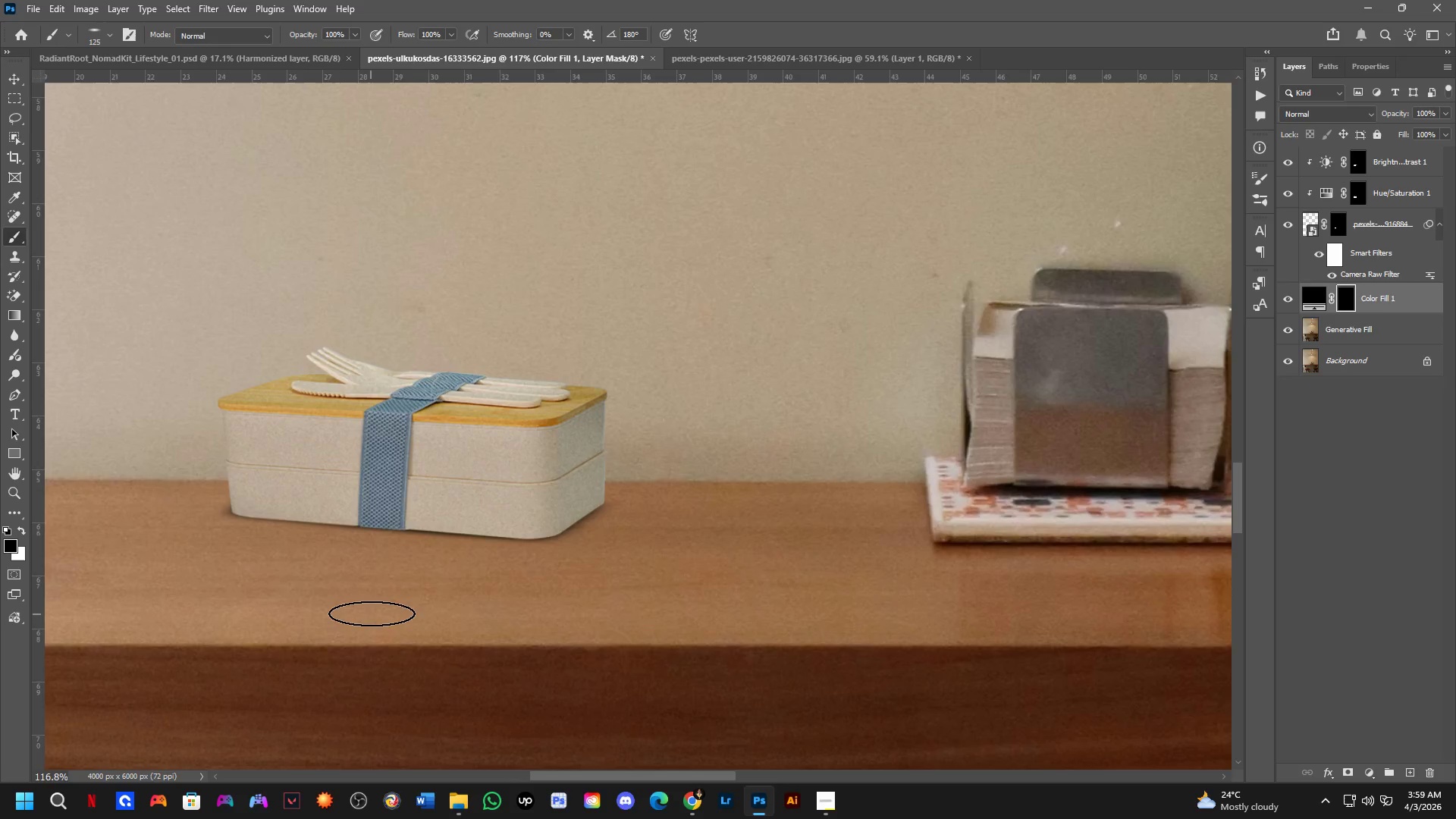 
scroll: coordinate [279, 601], scroll_direction: down, amount: 2.0
 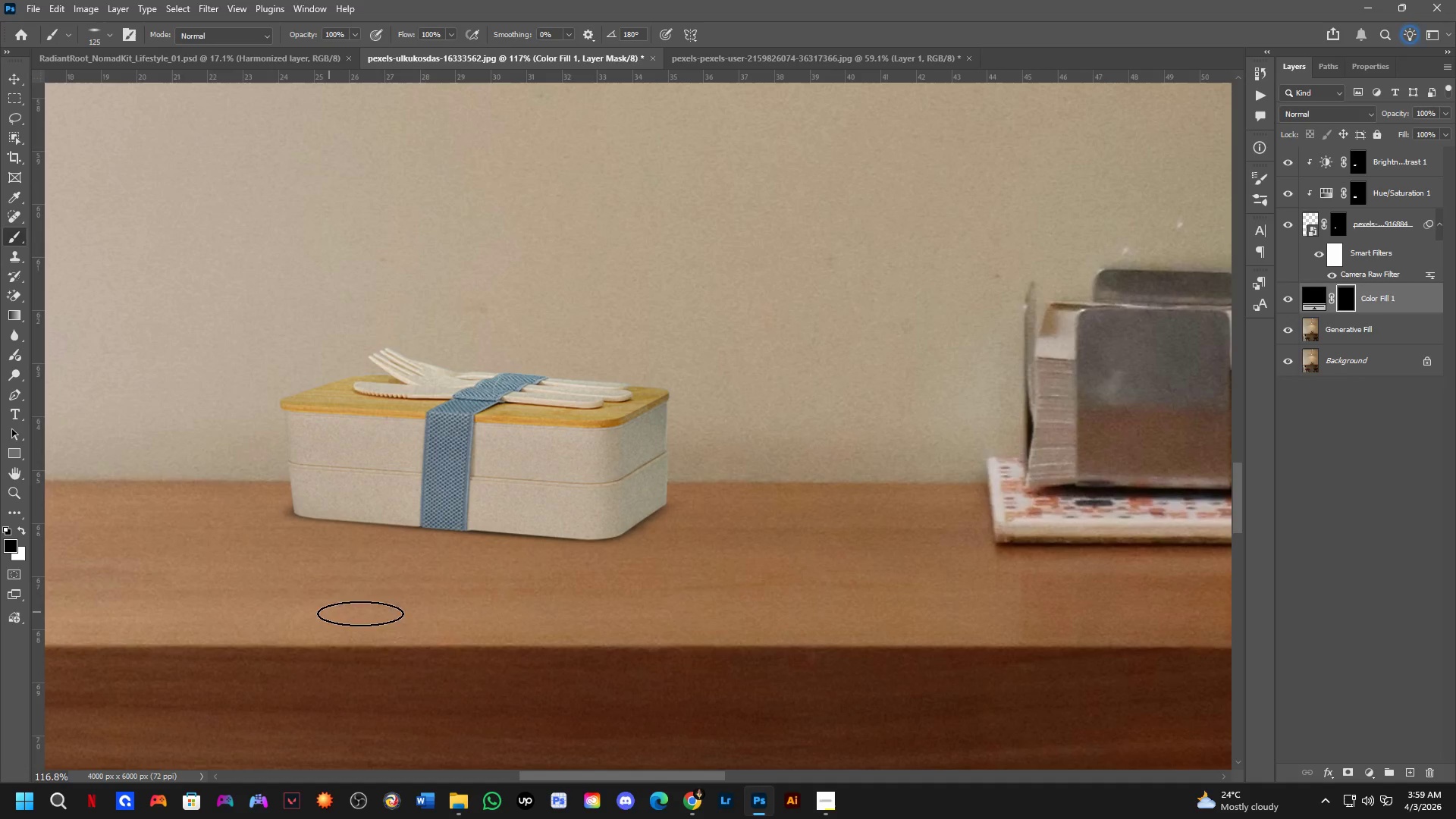 
hold_key(key=Space, duration=0.48)
 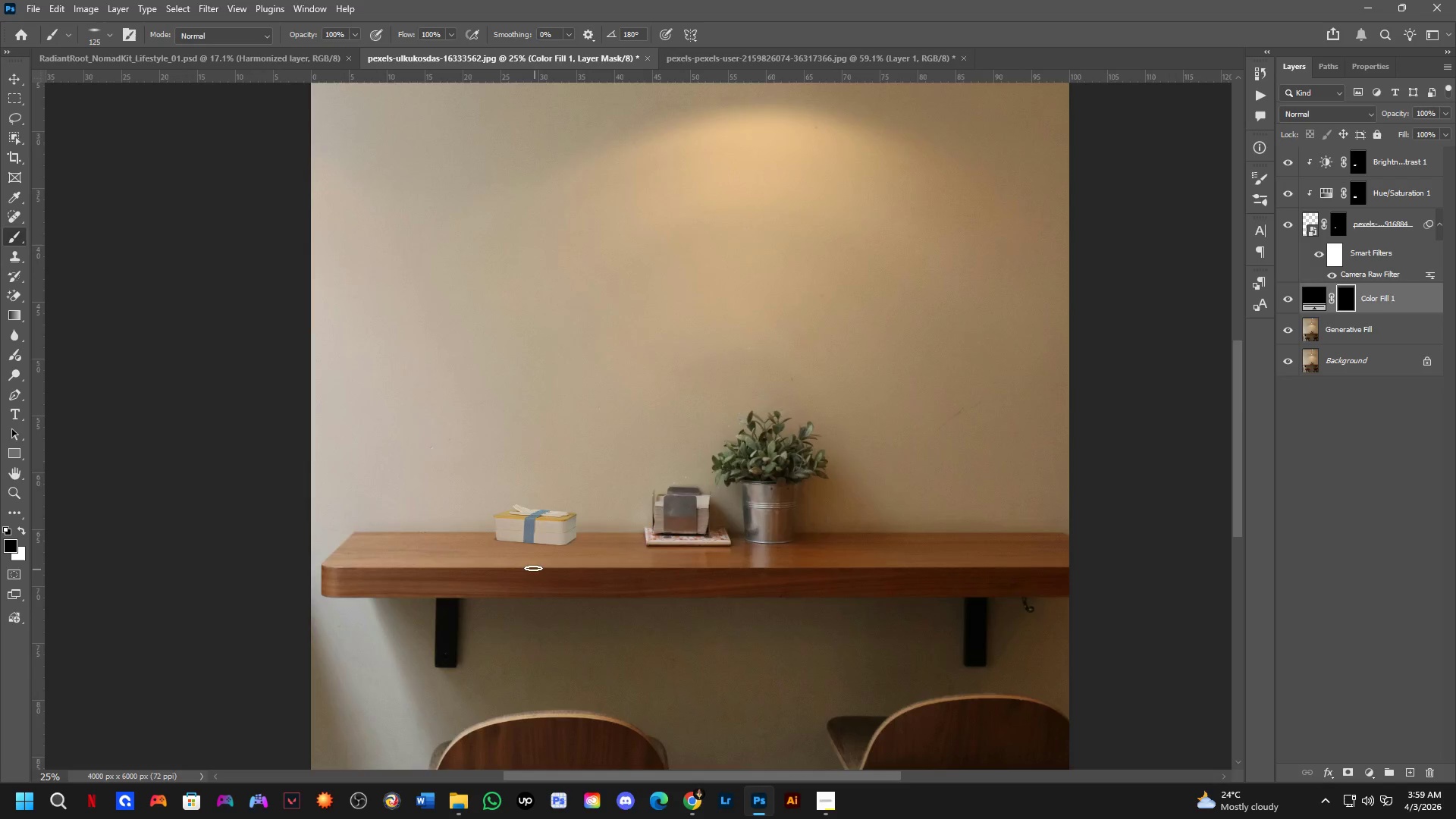 
left_click_drag(start_coordinate=[450, 576], to_coordinate=[551, 558])
 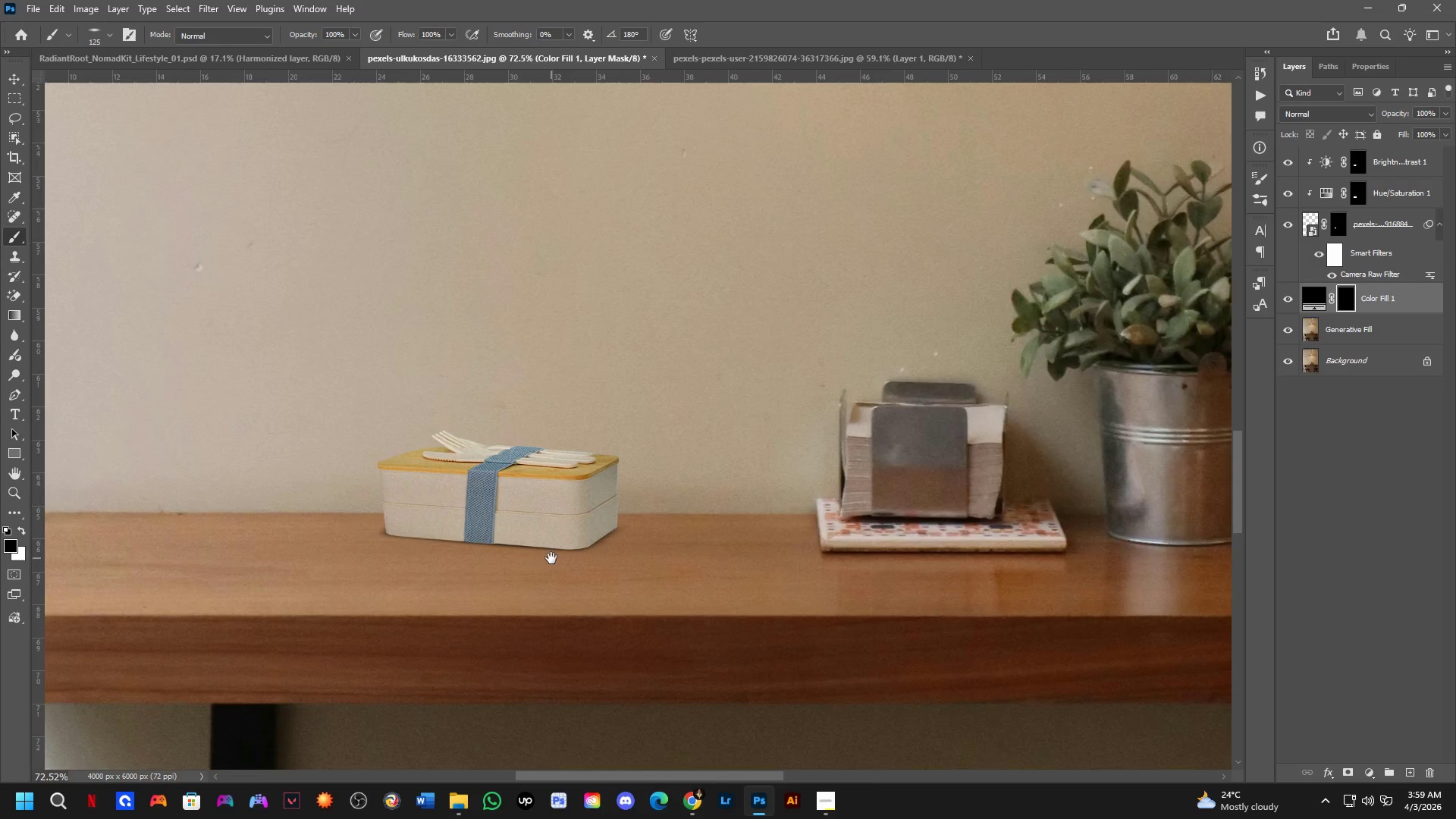 
scroll: coordinate [372, 613], scroll_direction: down, amount: 5.0
 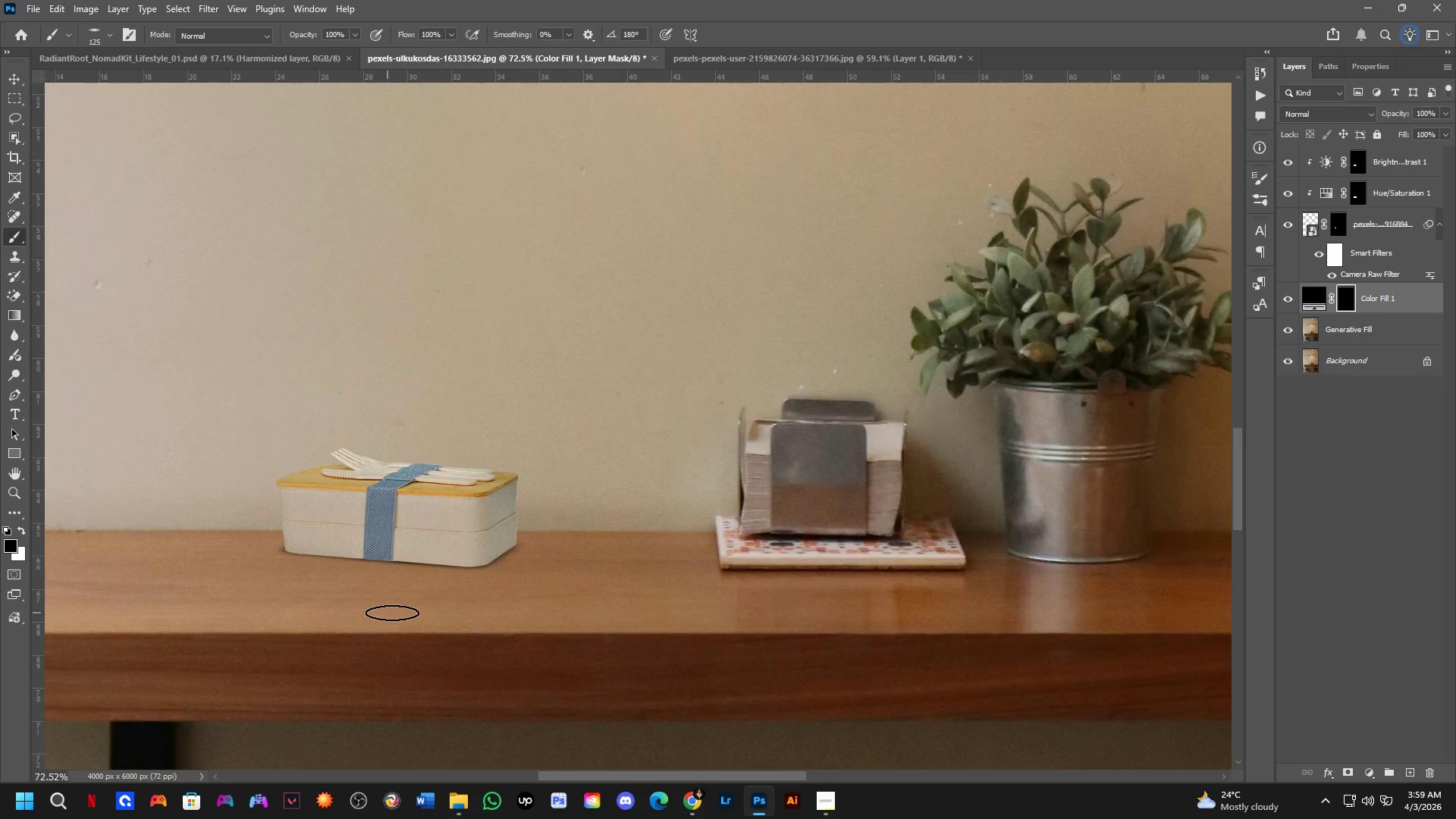 
key(Shift+ShiftLeft)
 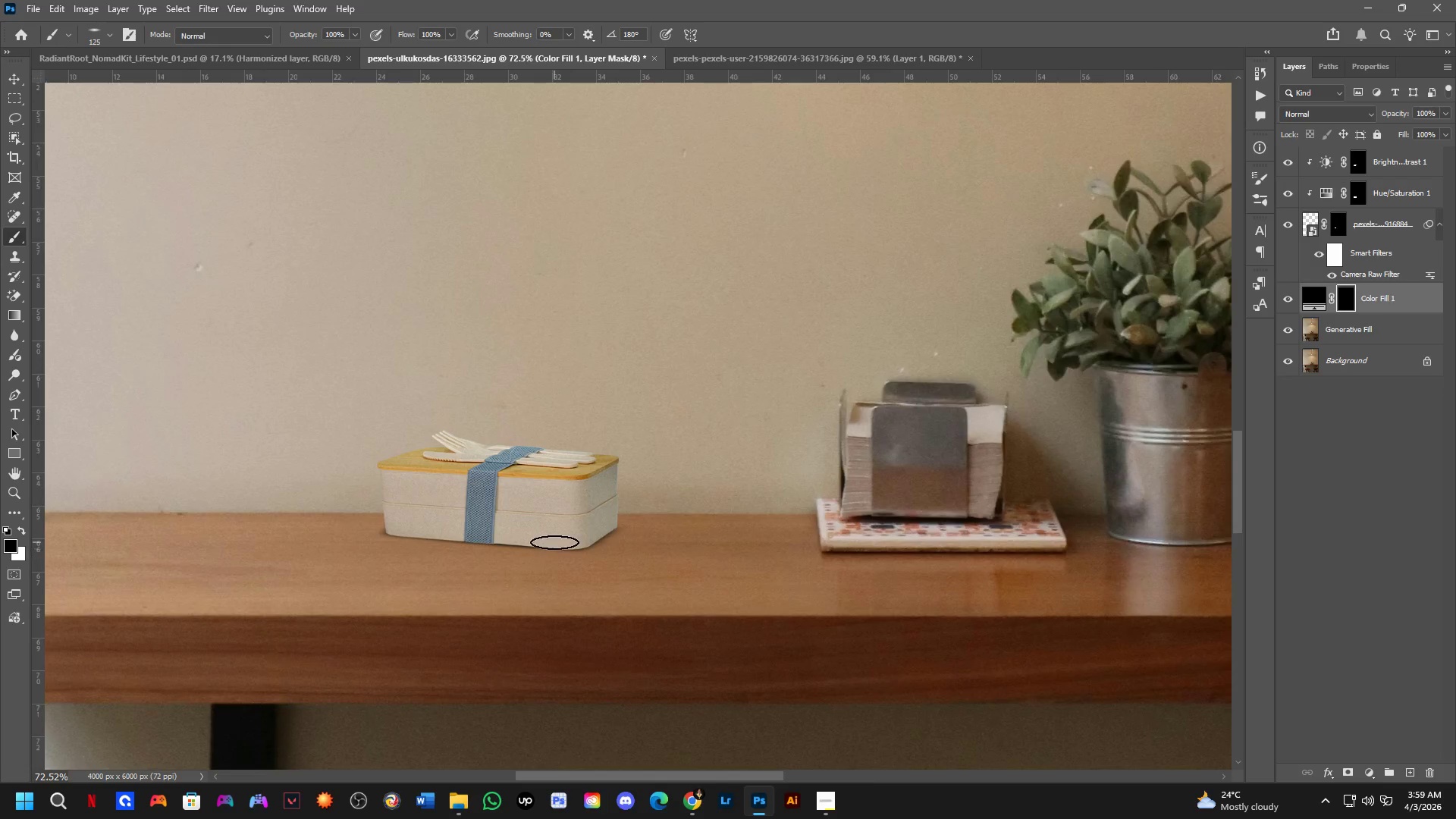 
key(Shift+ShiftLeft)
 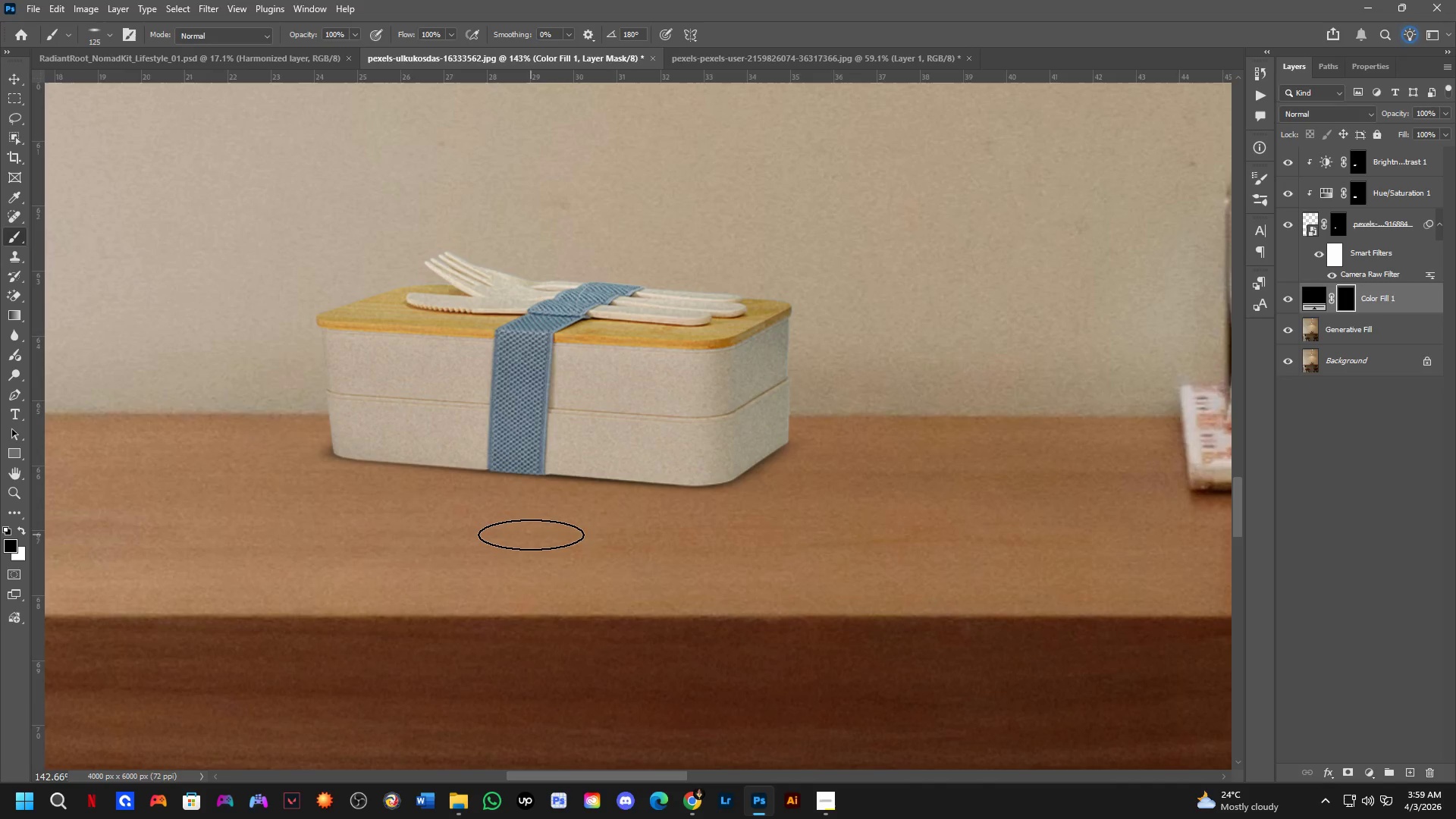 
scroll: coordinate [538, 543], scroll_direction: up, amount: 9.0
 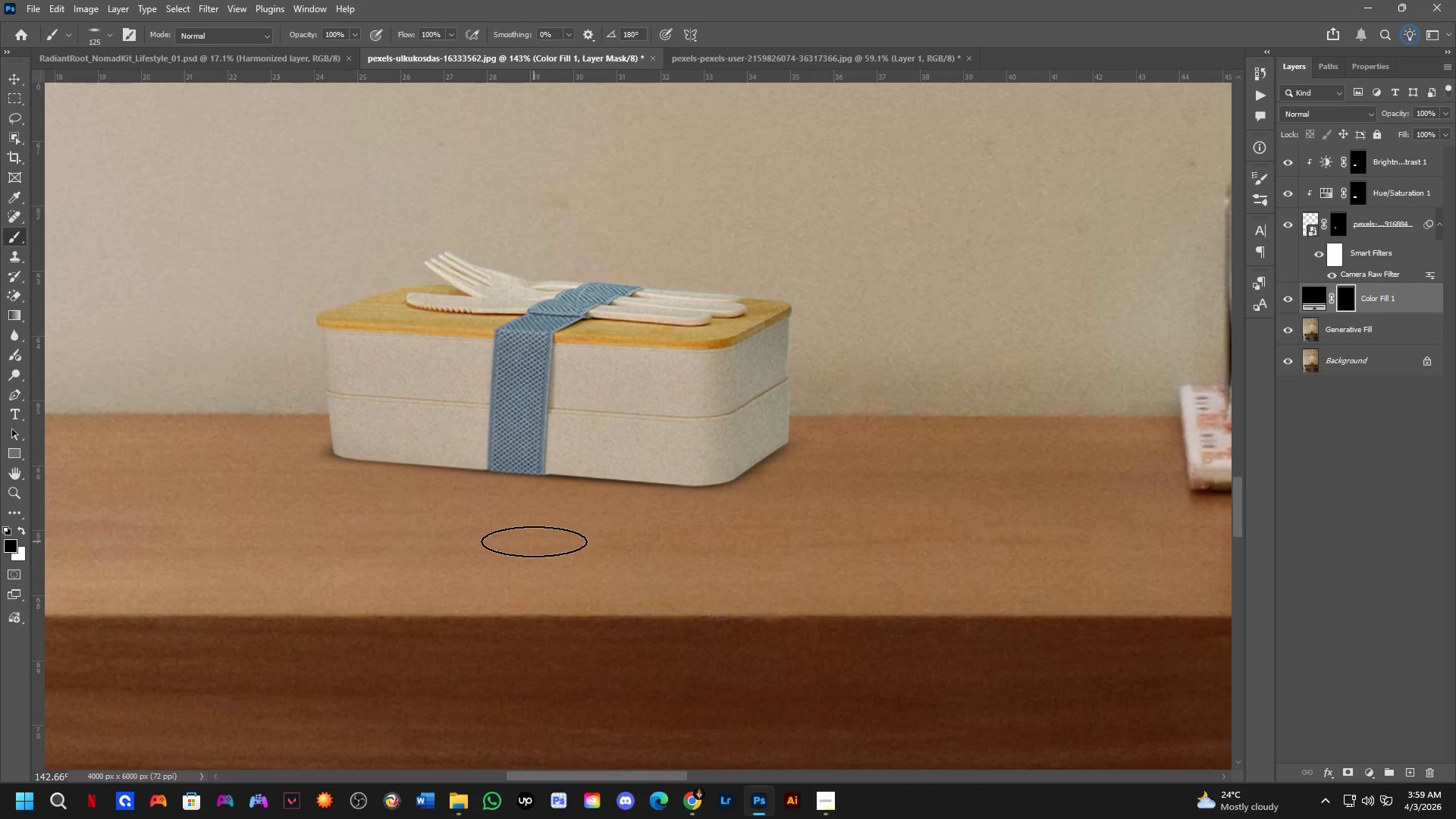 
hold_key(key=AltLeft, duration=0.48)
 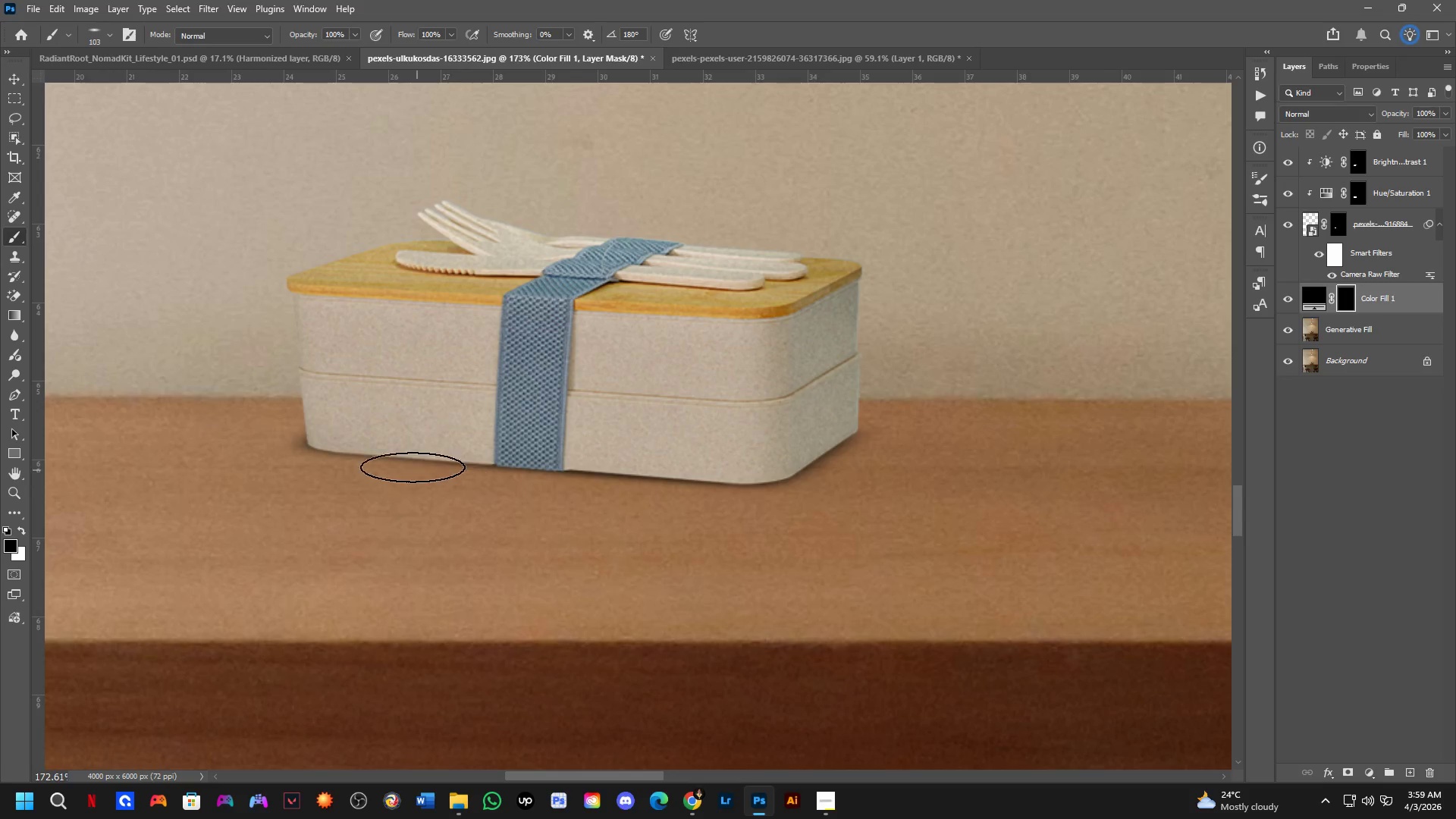 
scroll: coordinate [459, 496], scroll_direction: up, amount: 2.0
 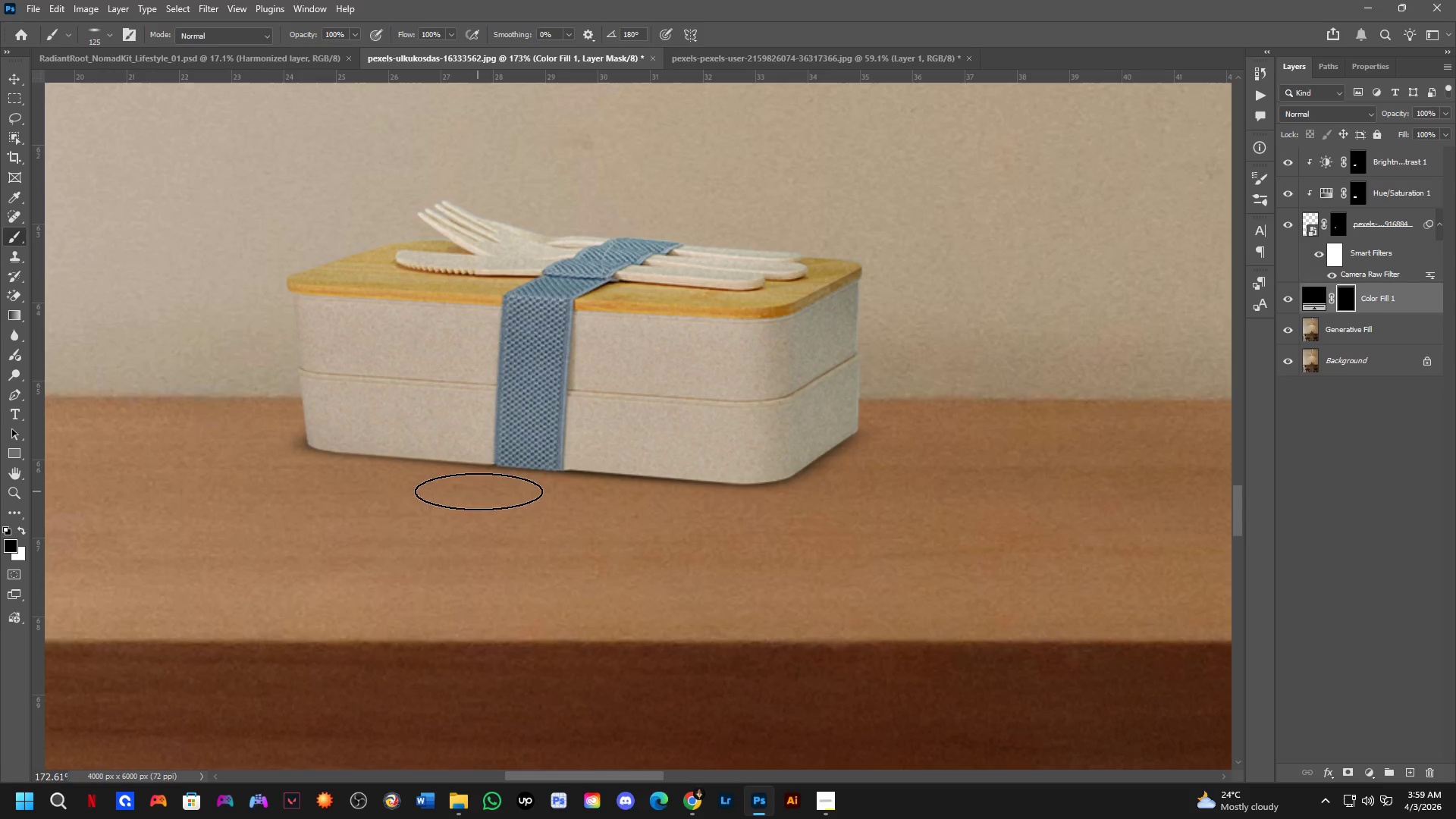 
key(X)
 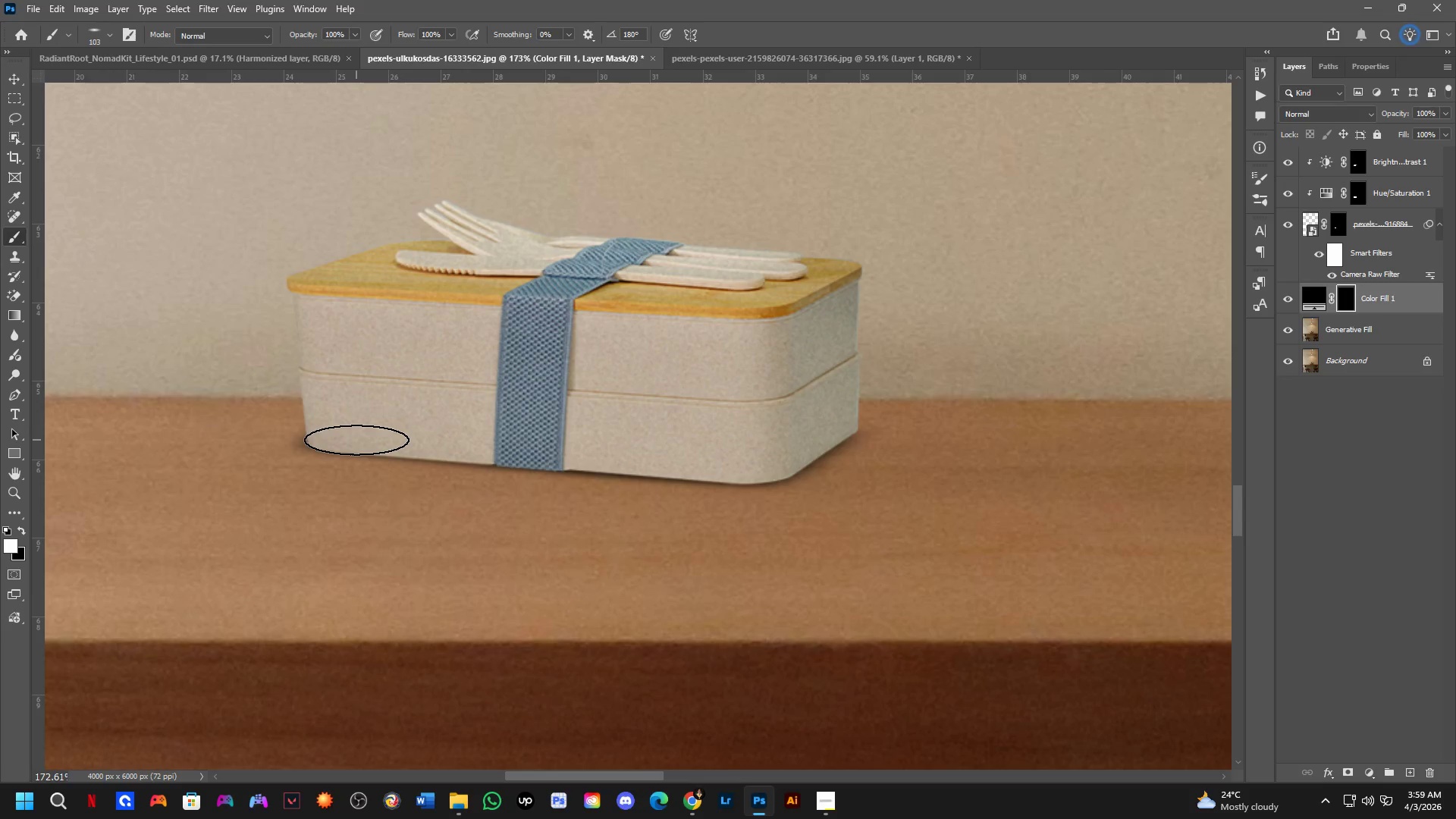 
left_click([356, 441])
 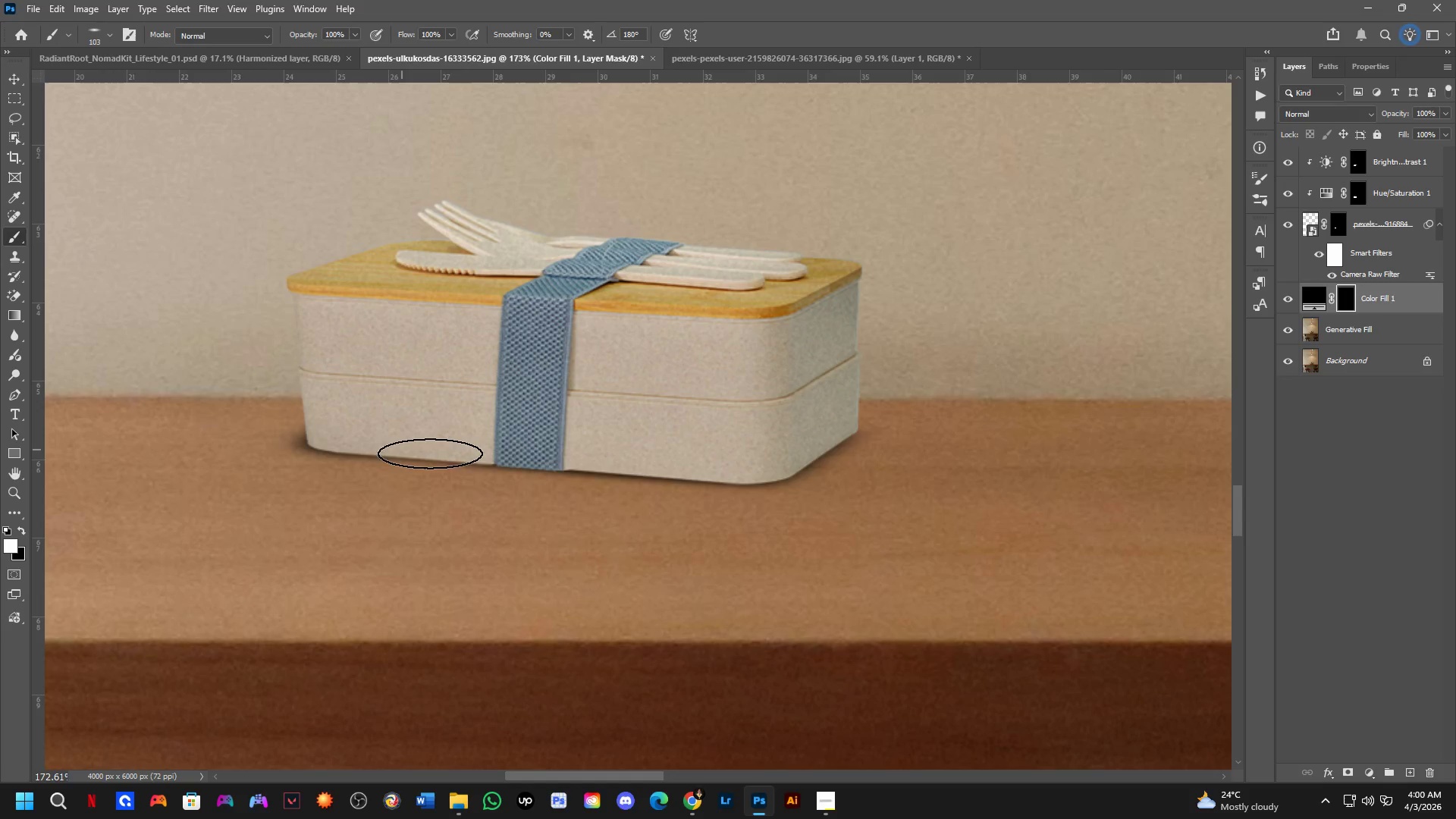 
hold_key(key=ShiftLeft, duration=1.39)
left_click([731, 469])
 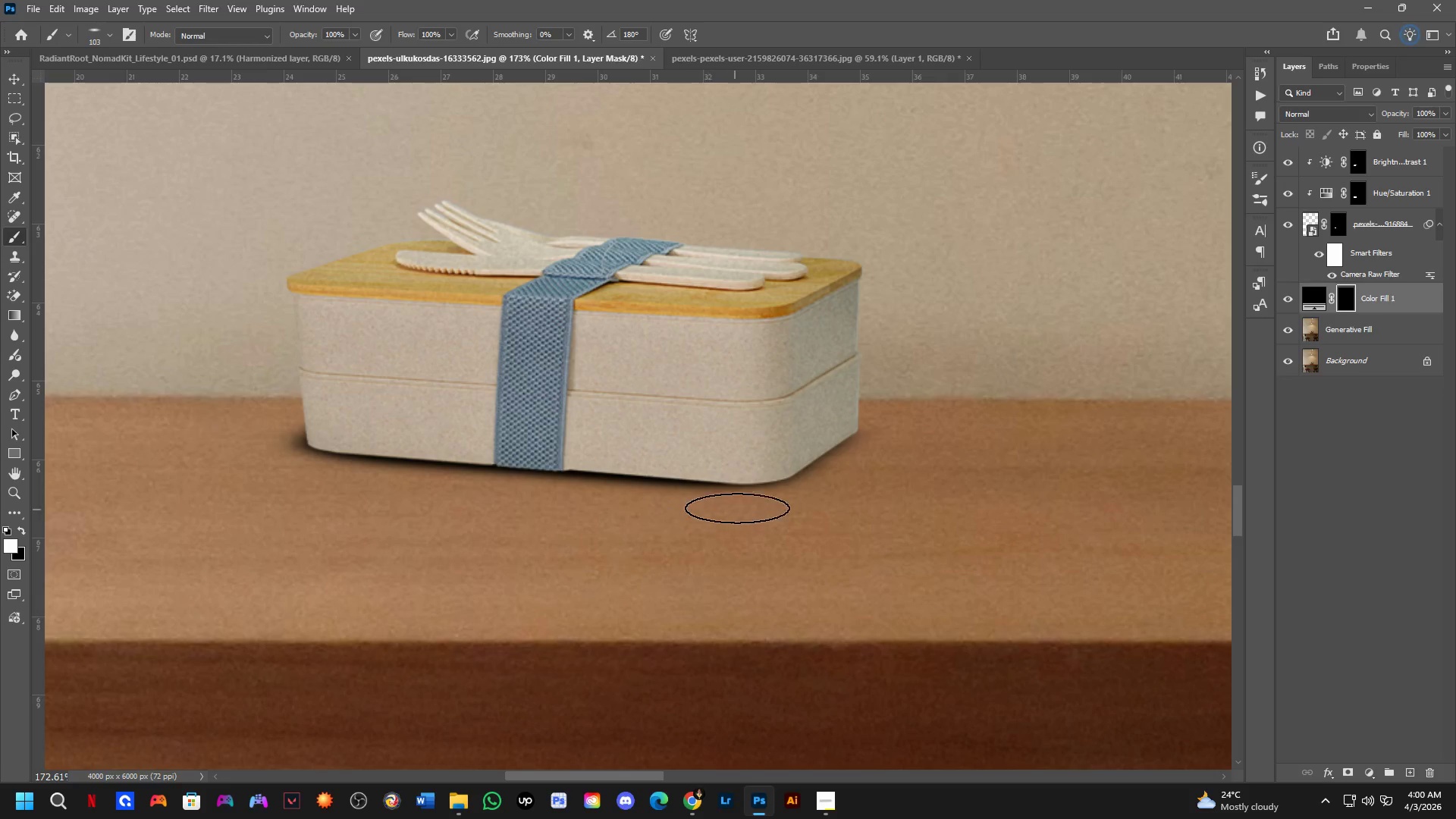 
hold_key(key=AltLeft, duration=0.41)
 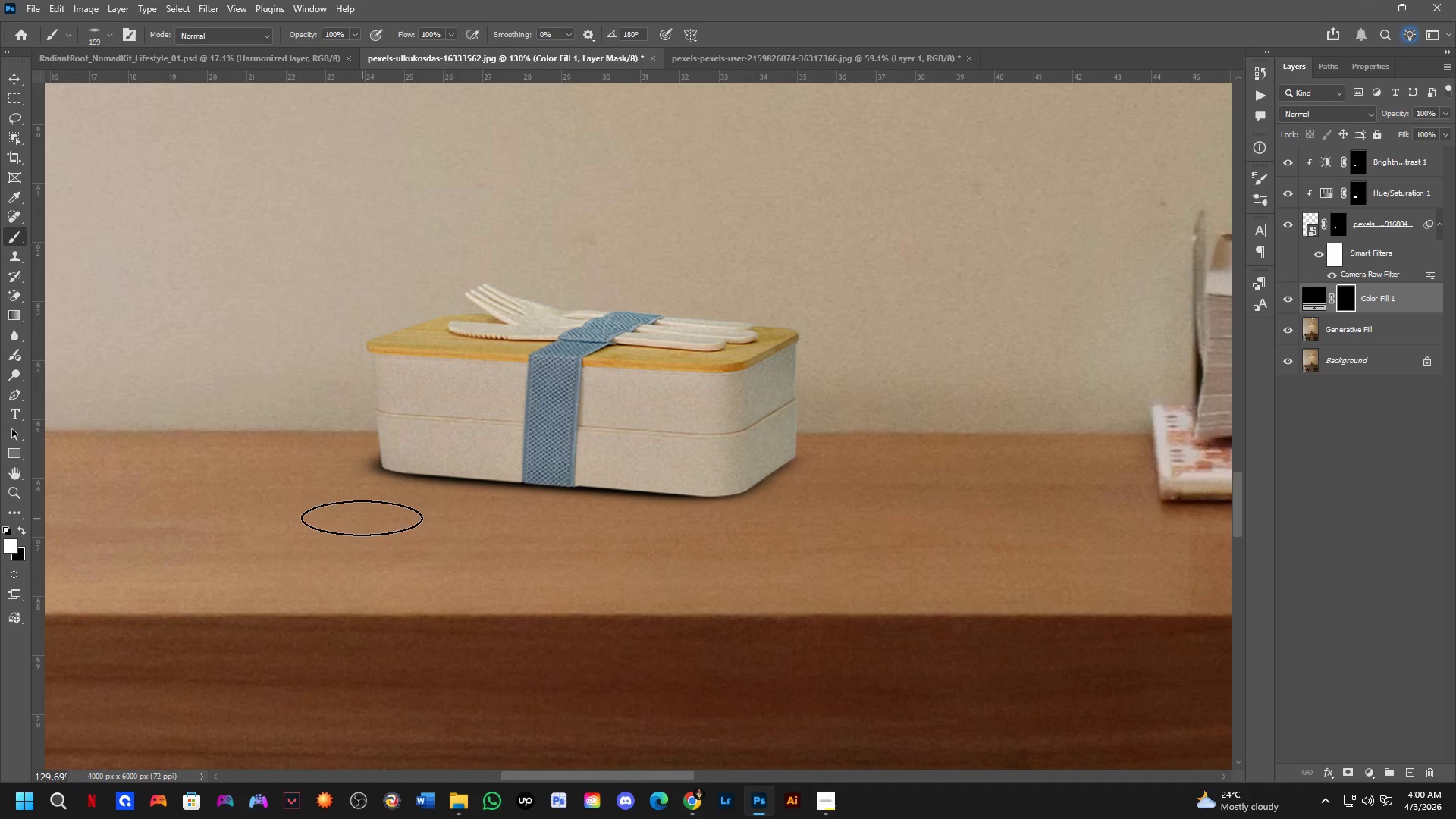 
scroll: coordinate [434, 549], scroll_direction: down, amount: 3.0
 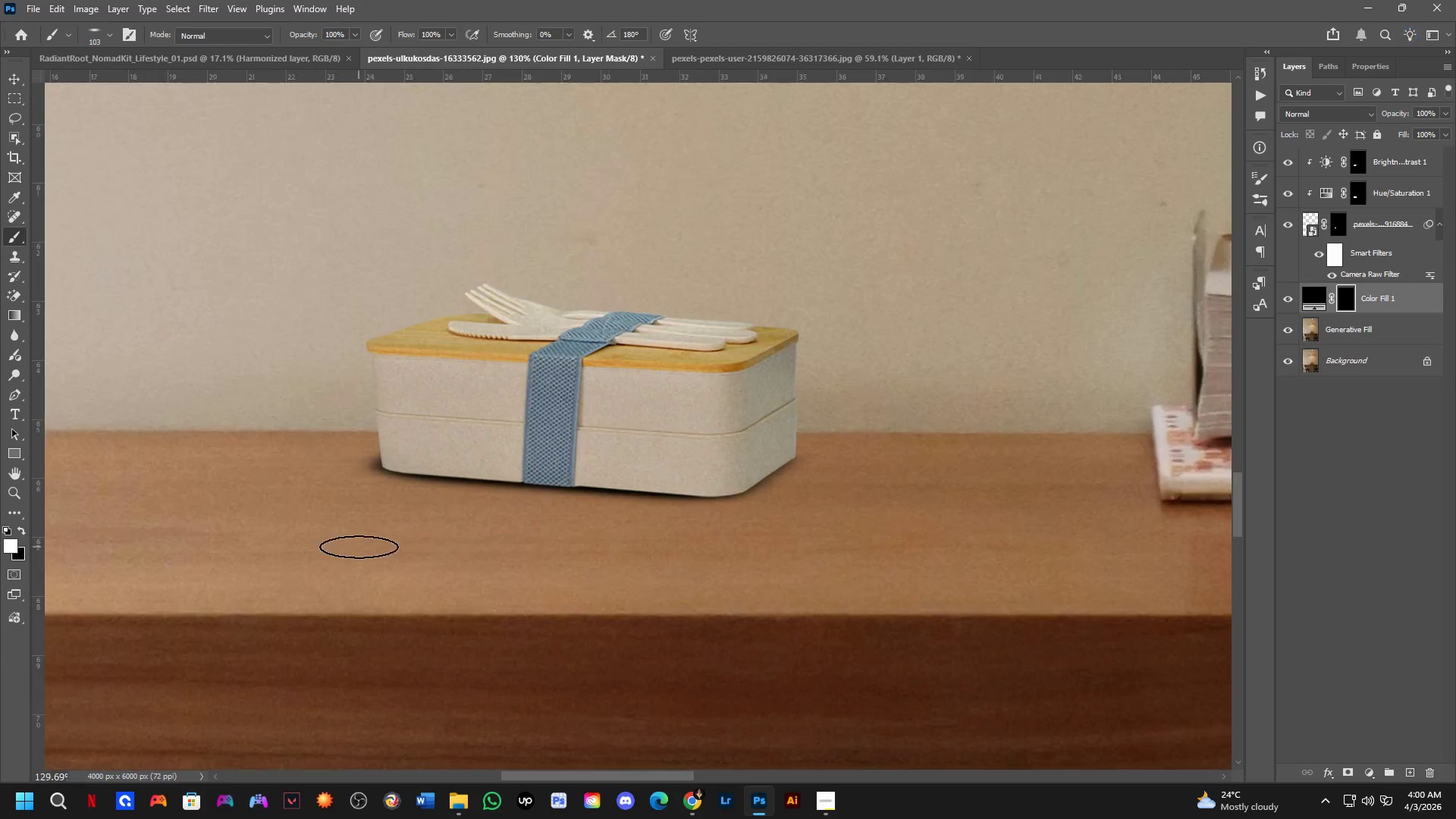 
hold_key(key=AltLeft, duration=0.33)
 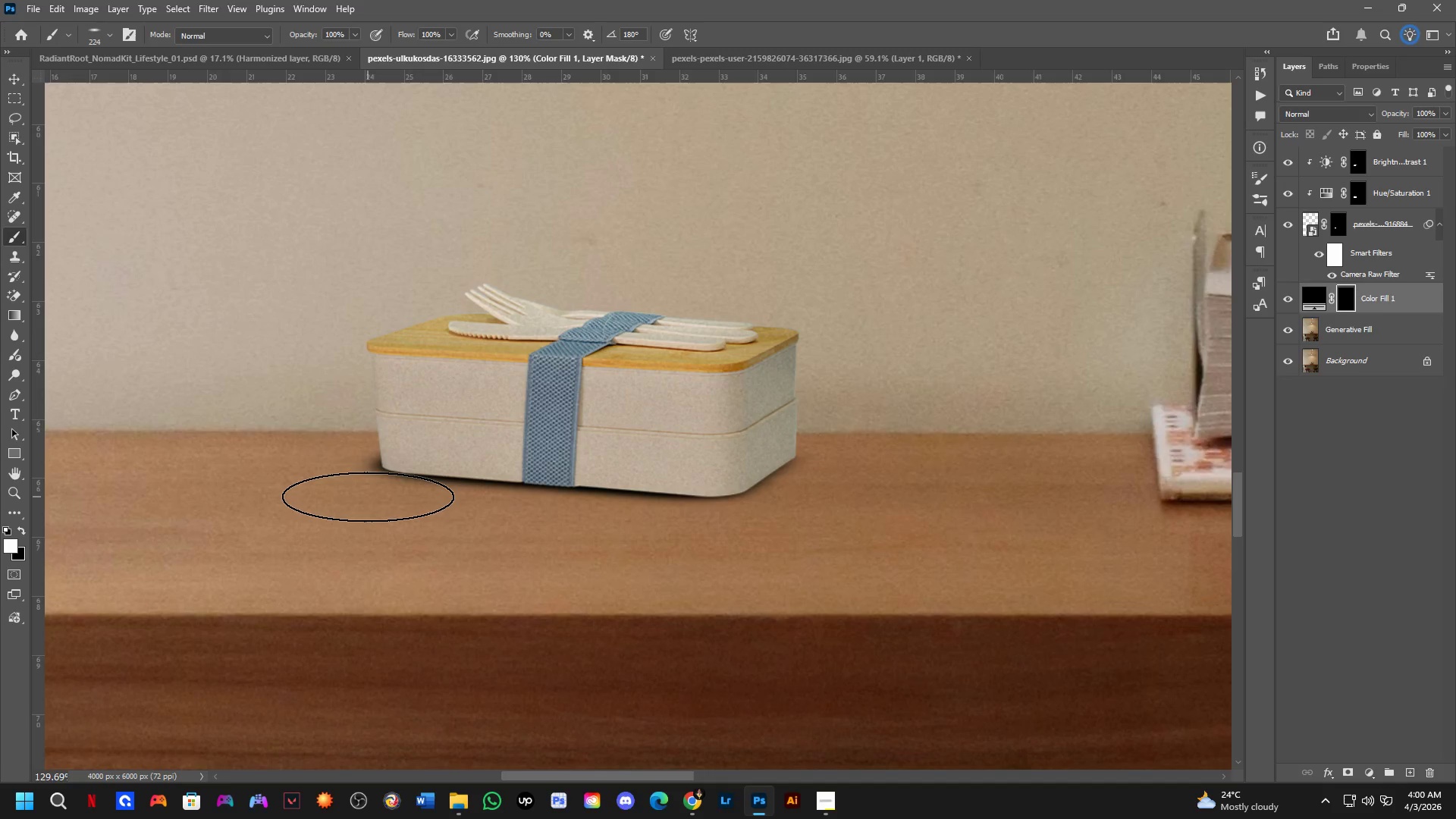 
left_click([368, 499])
 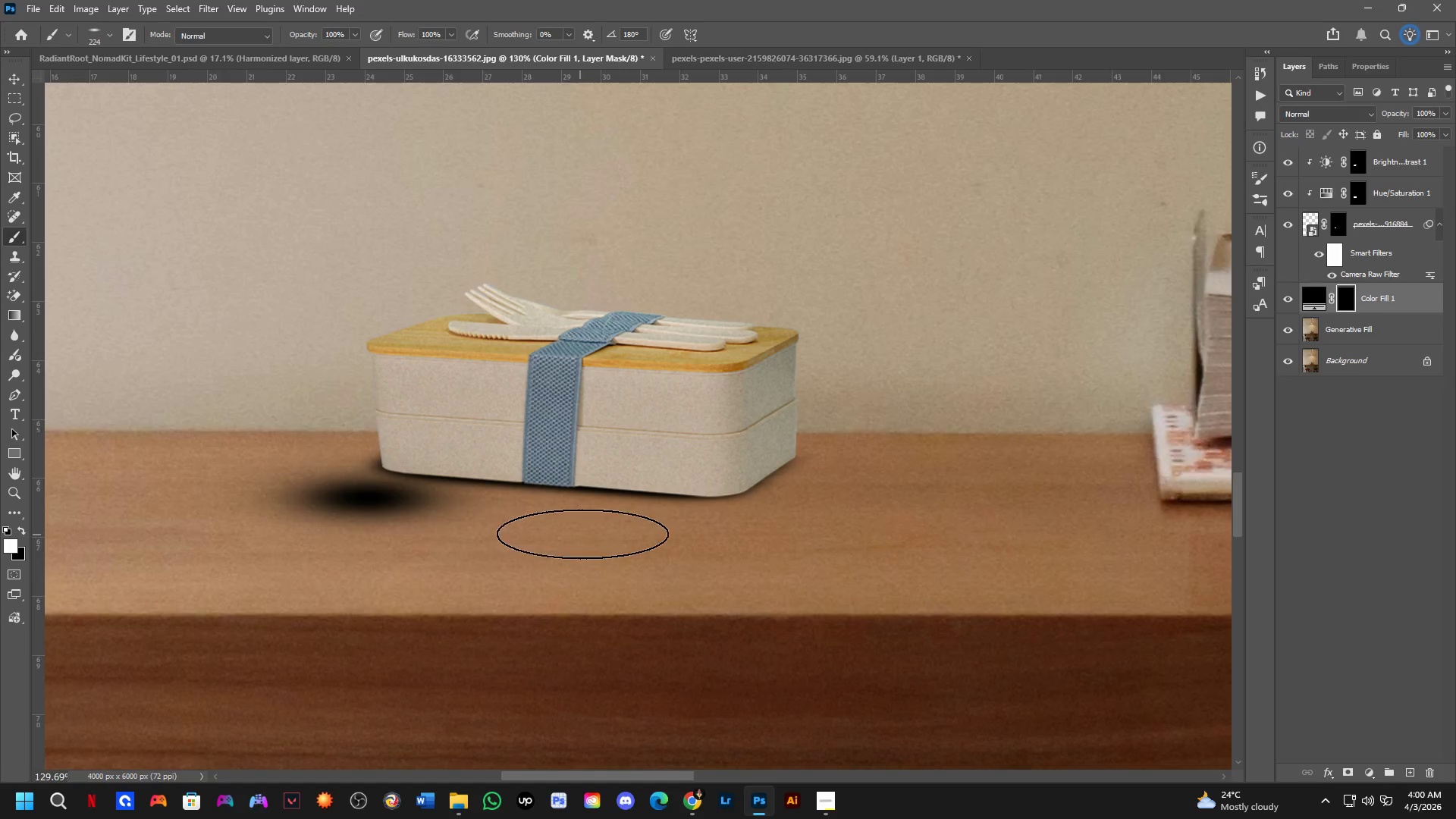 
key(Control+ControlLeft)
 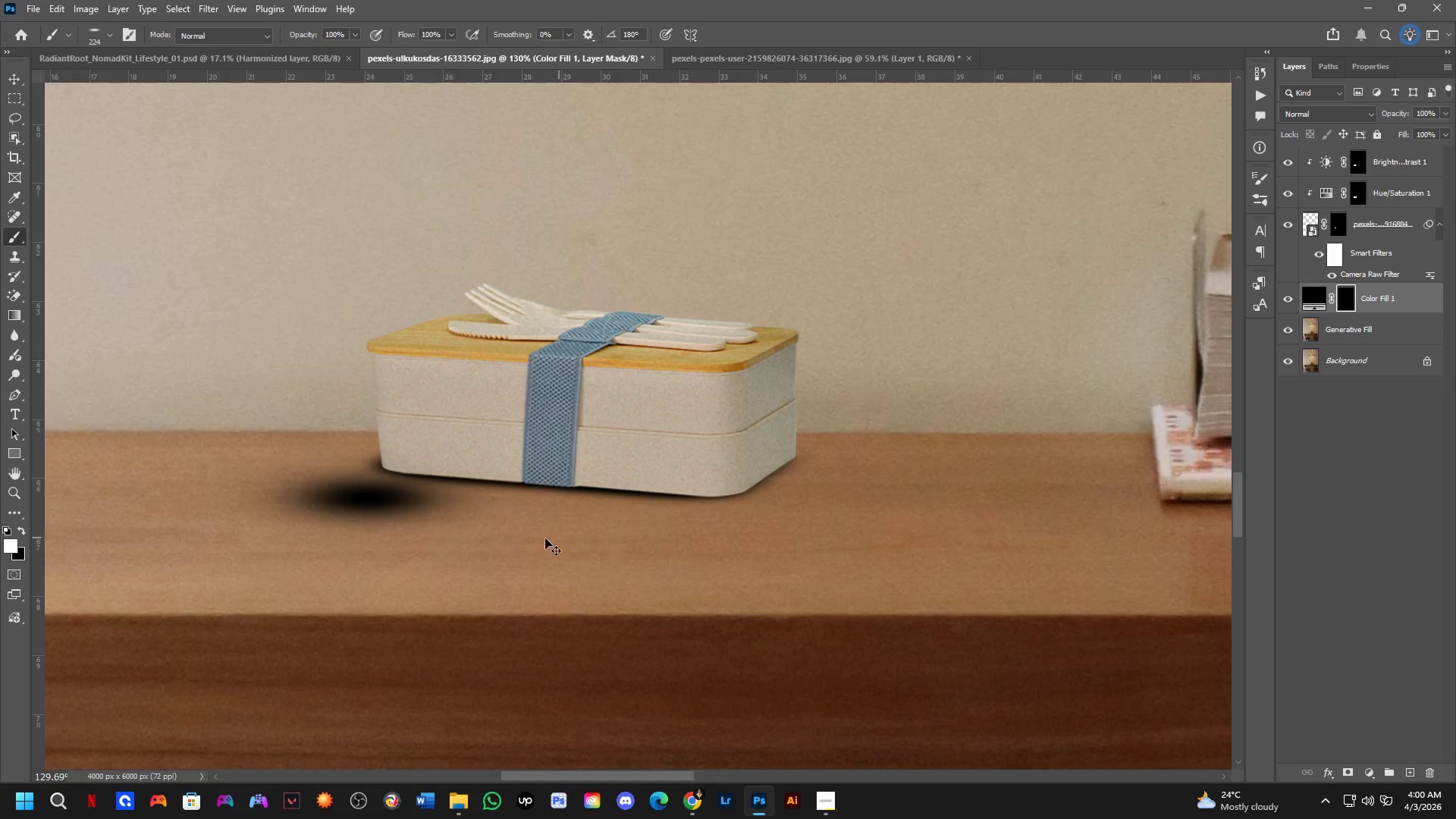 
key(Control+Z)
 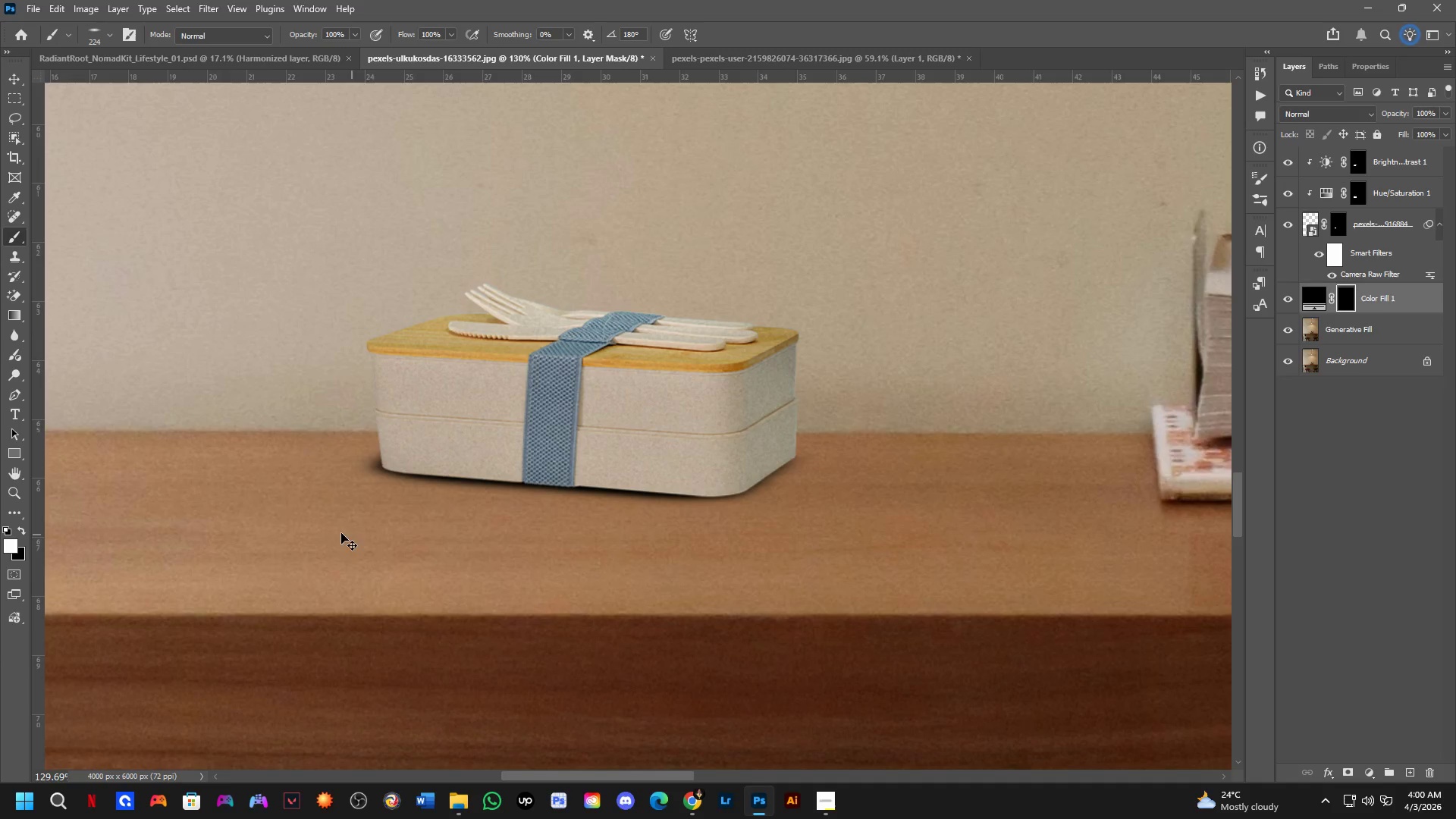 
key(X)
 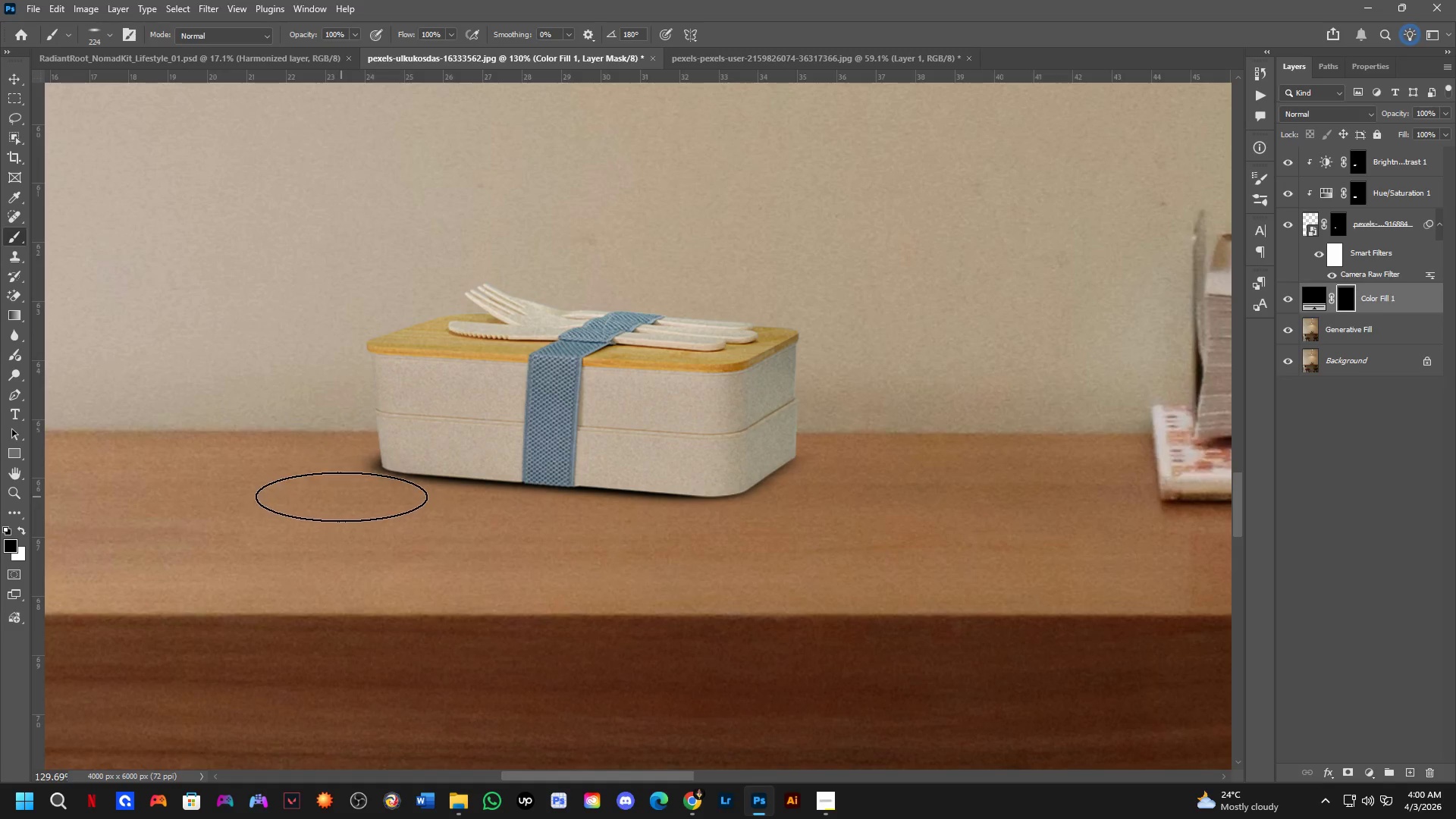 
left_click([341, 496])
 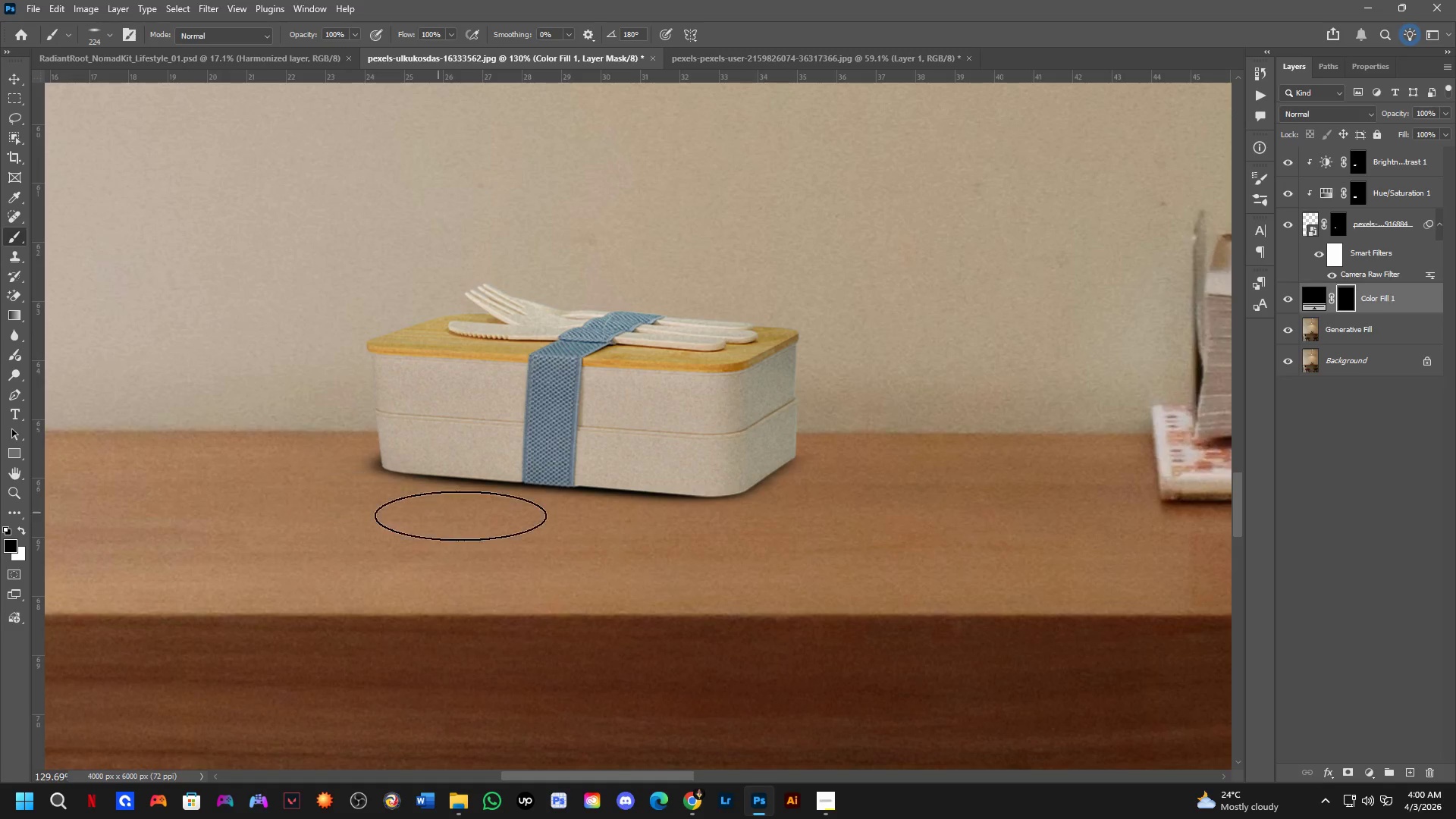 
hold_key(key=ShiftLeft, duration=0.58)
left_click([715, 538])
 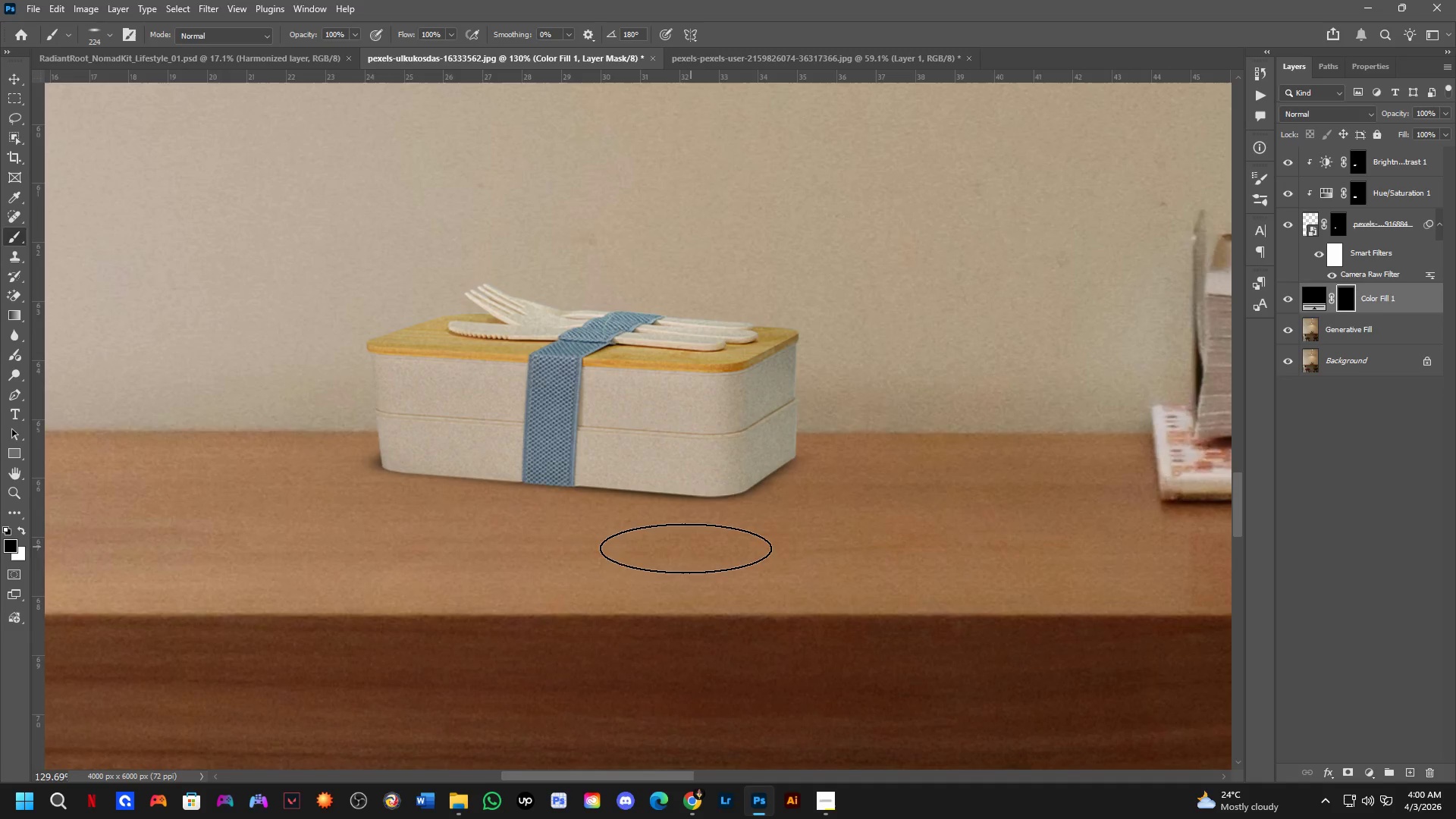 
hold_key(key=Space, duration=0.47)
 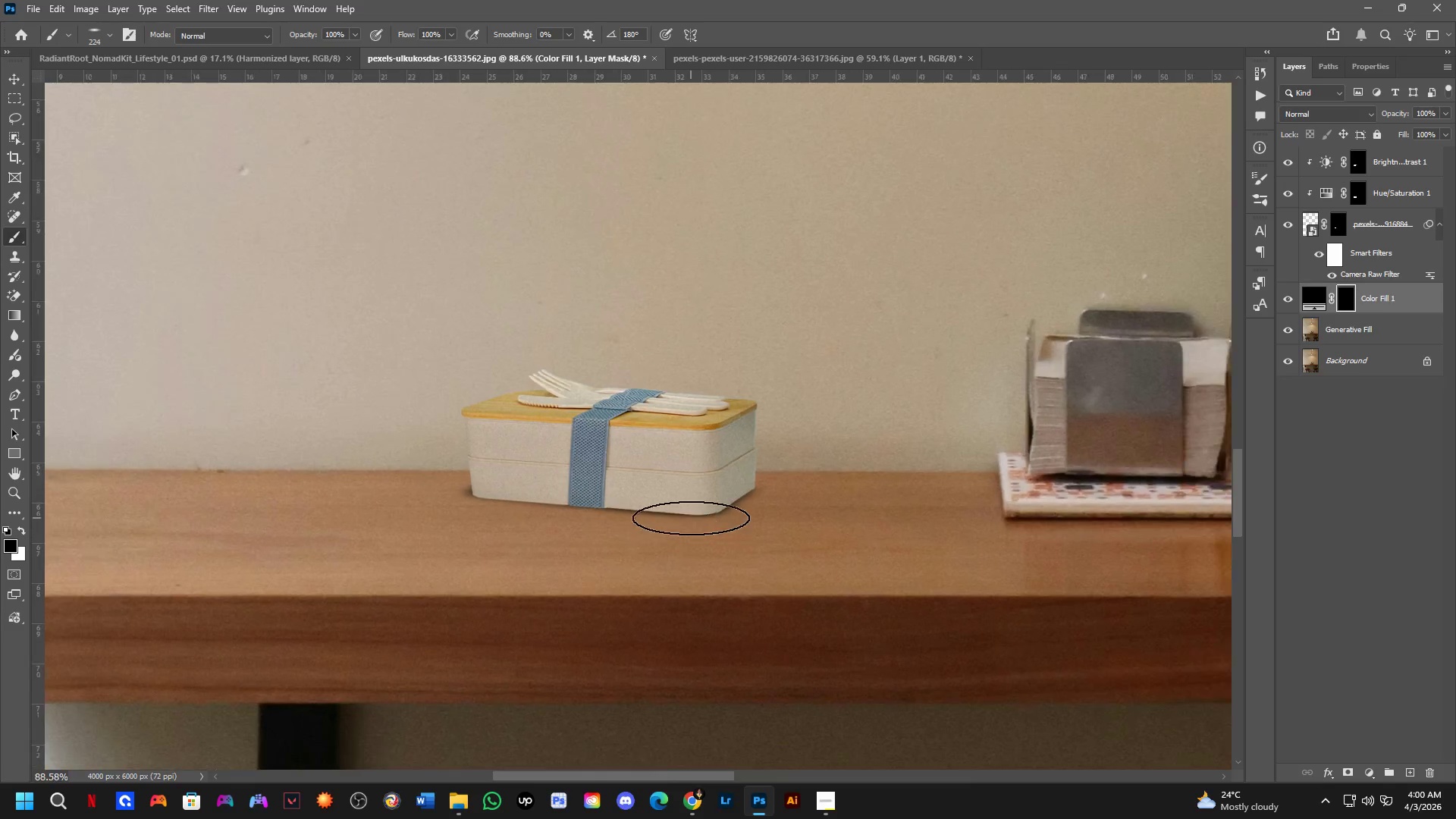 
left_click_drag(start_coordinate=[677, 545], to_coordinate=[679, 550])
 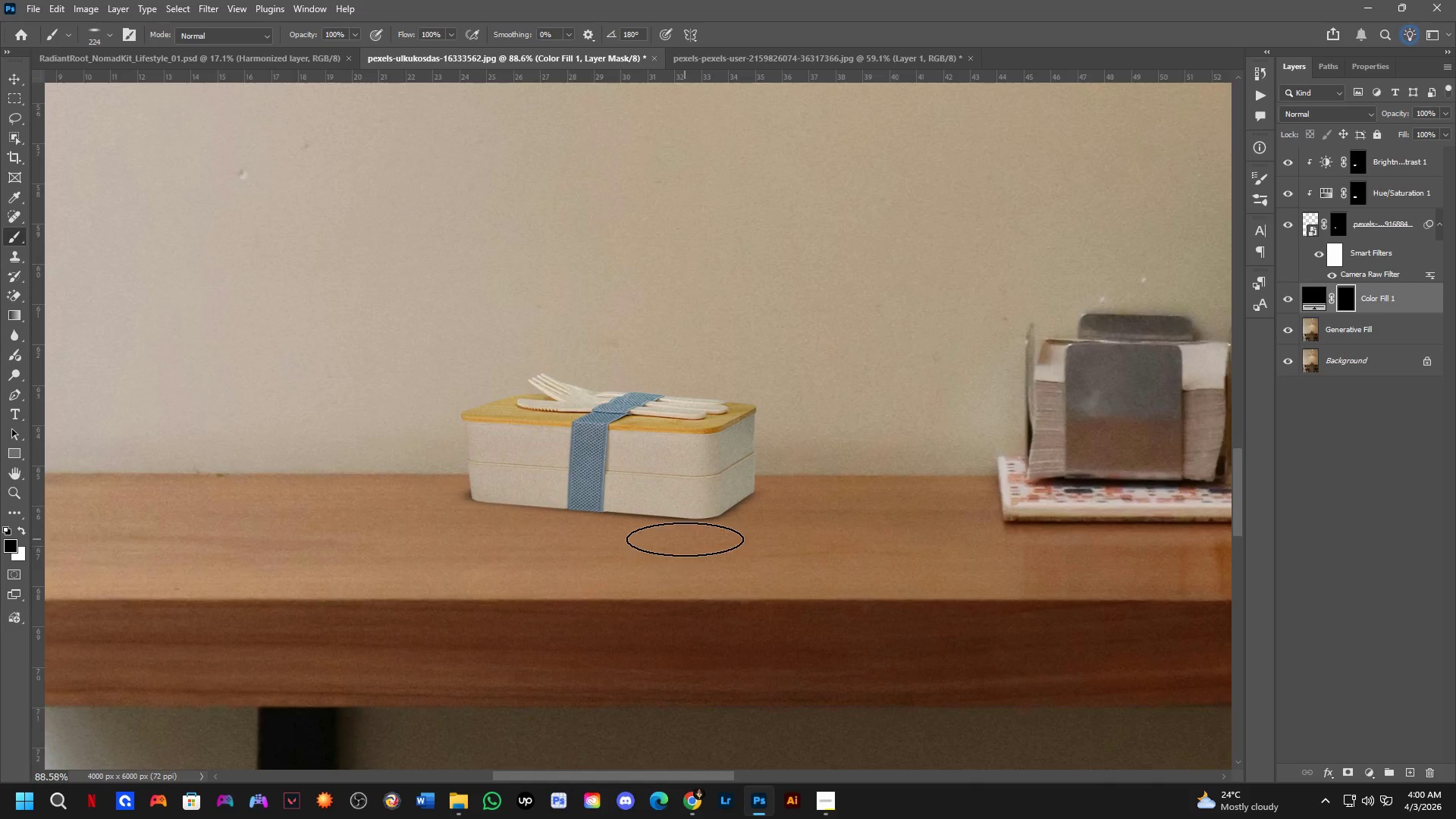 
scroll: coordinate [657, 551], scroll_direction: down, amount: 4.0
 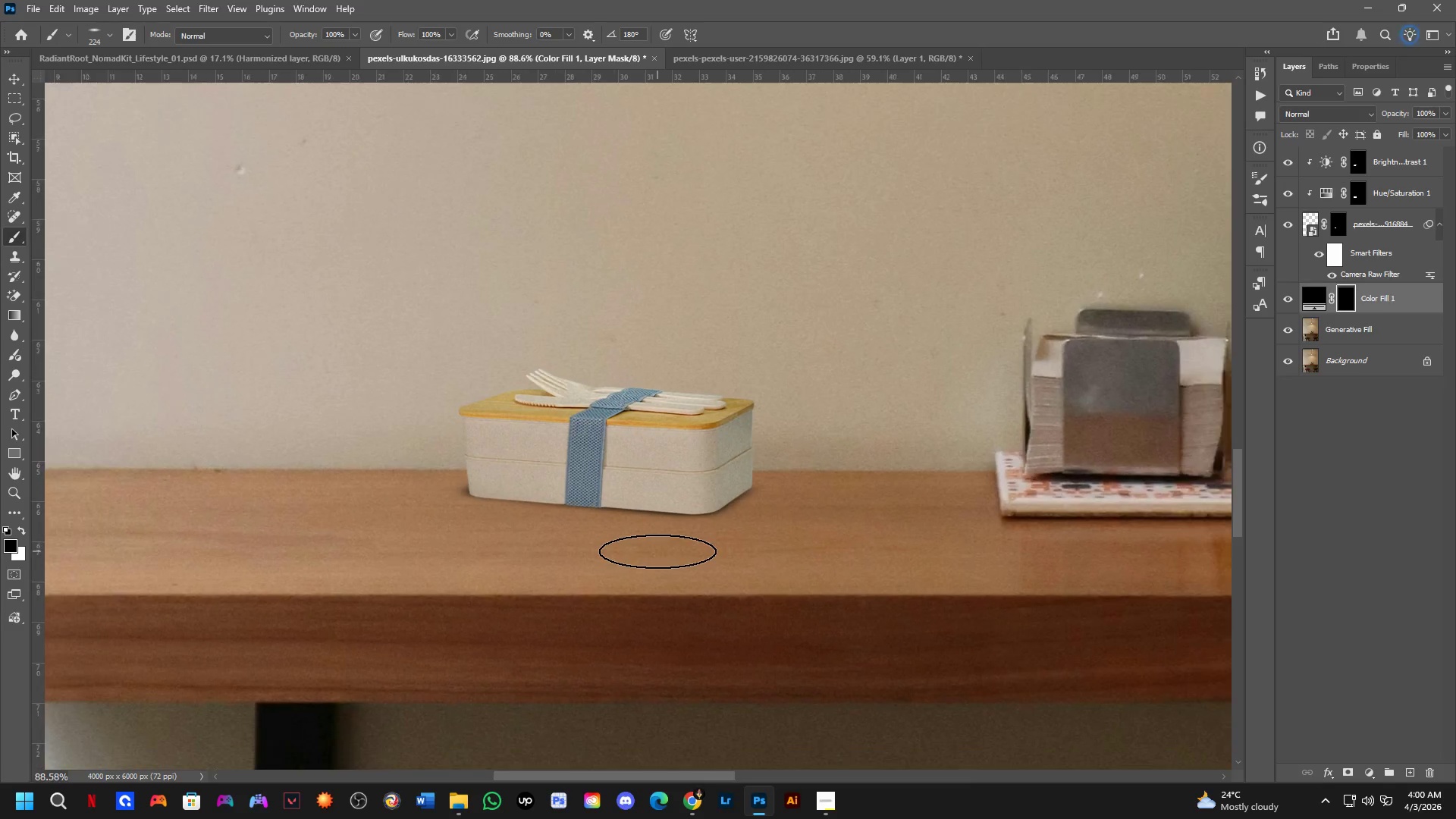 
hold_key(key=Space, duration=0.48)
 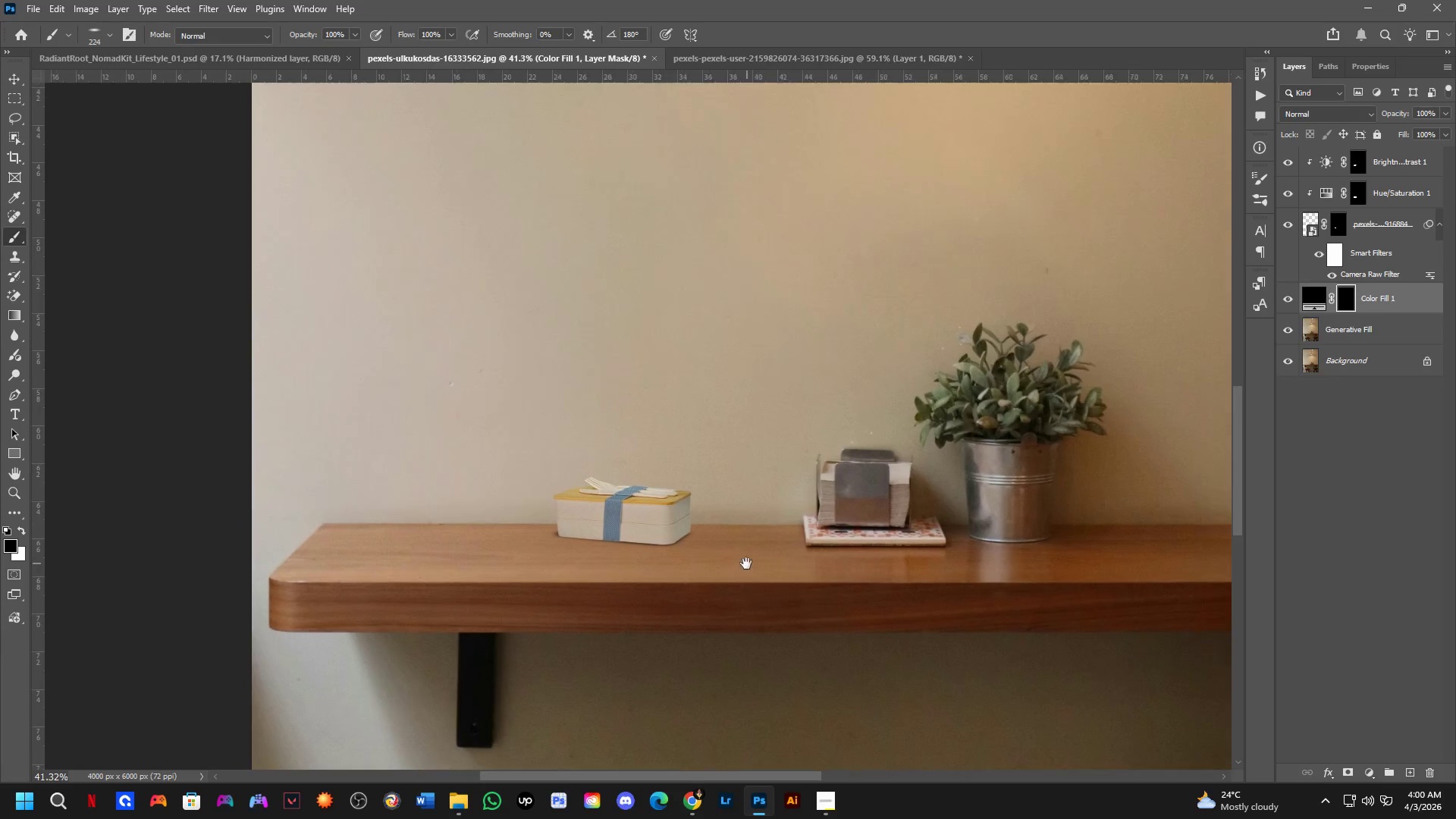 
left_click_drag(start_coordinate=[753, 537], to_coordinate=[733, 544])
 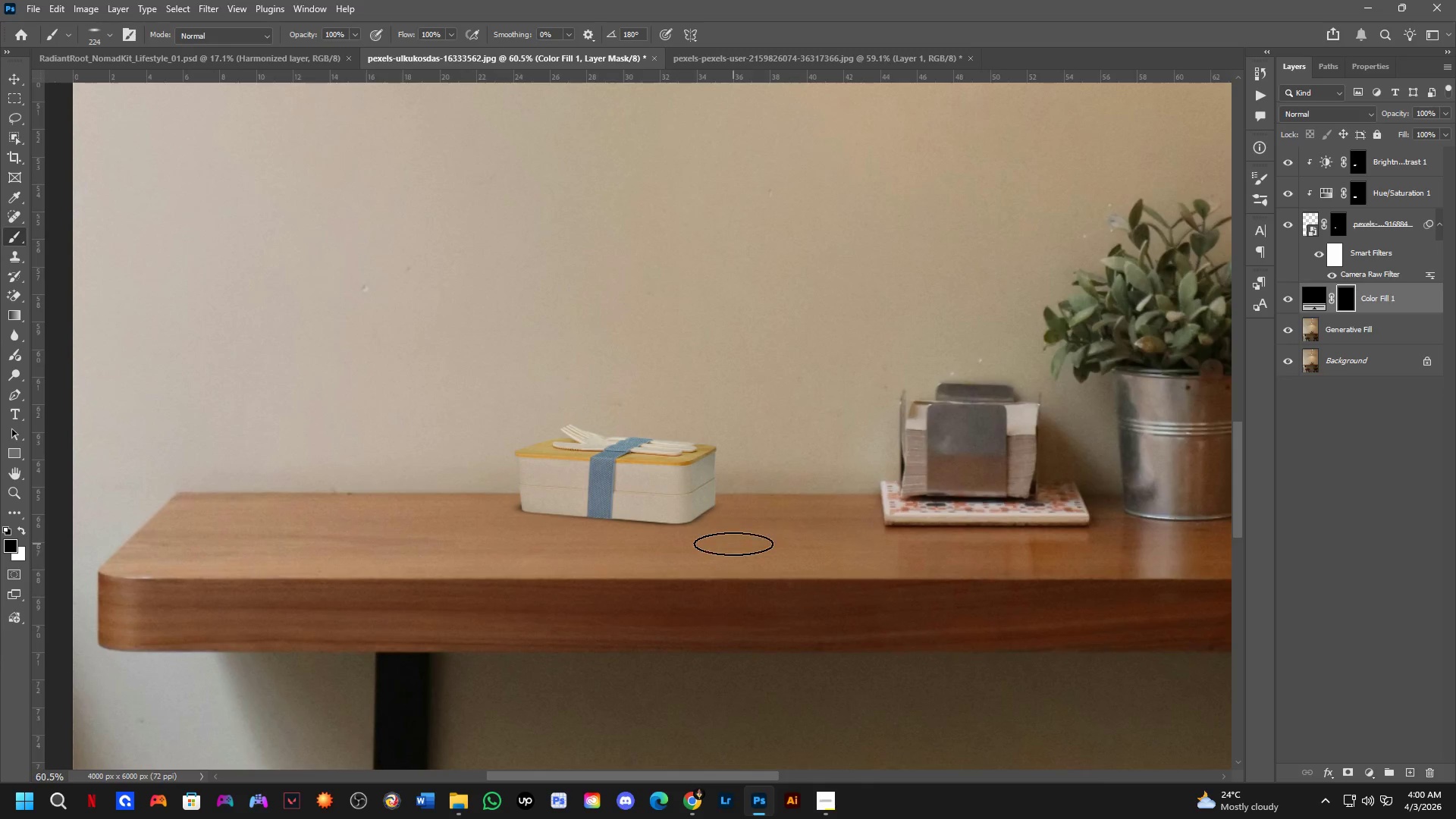 
scroll: coordinate [691, 518], scroll_direction: down, amount: 4.0
 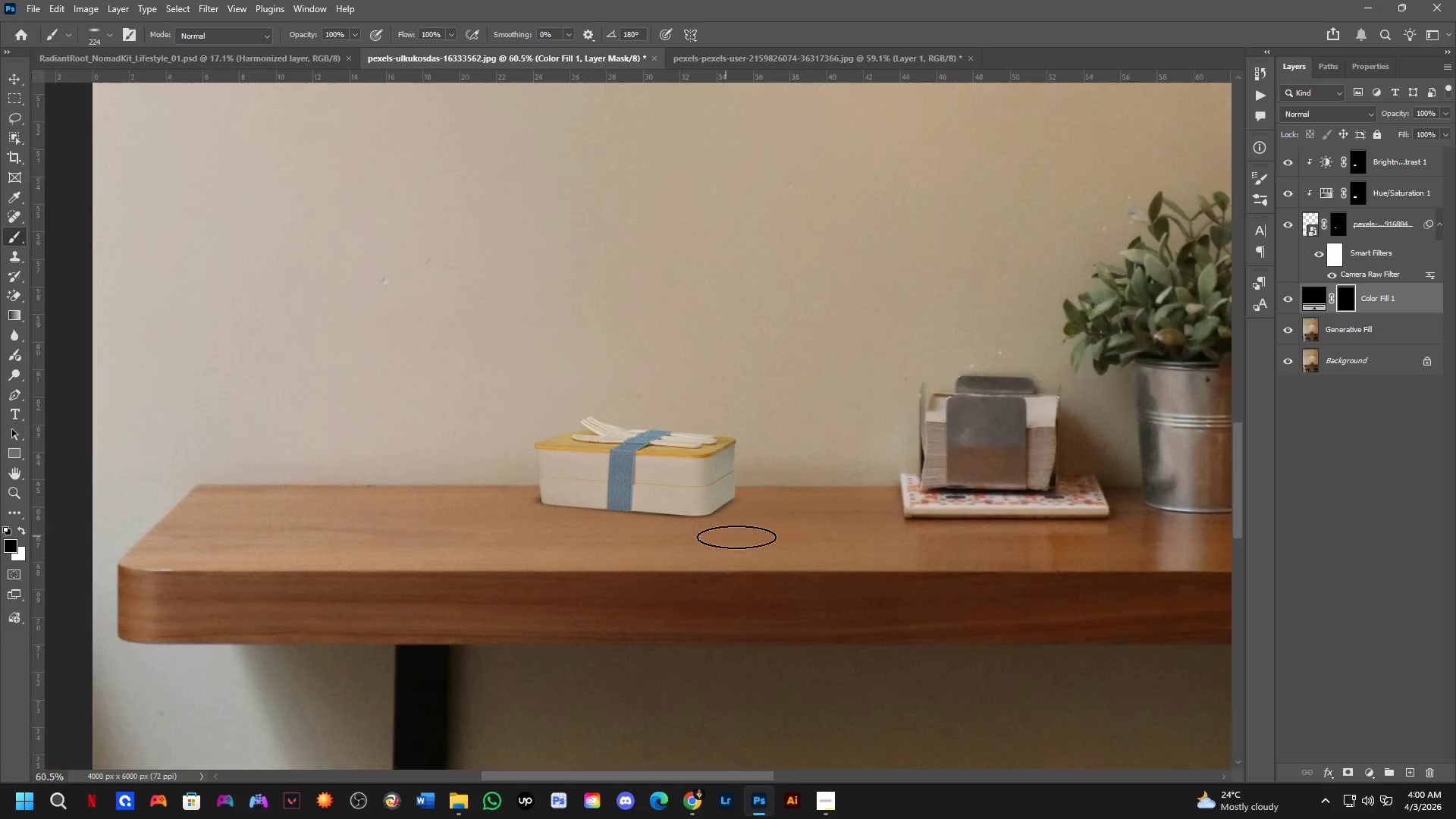 
hold_key(key=Space, duration=0.48)
 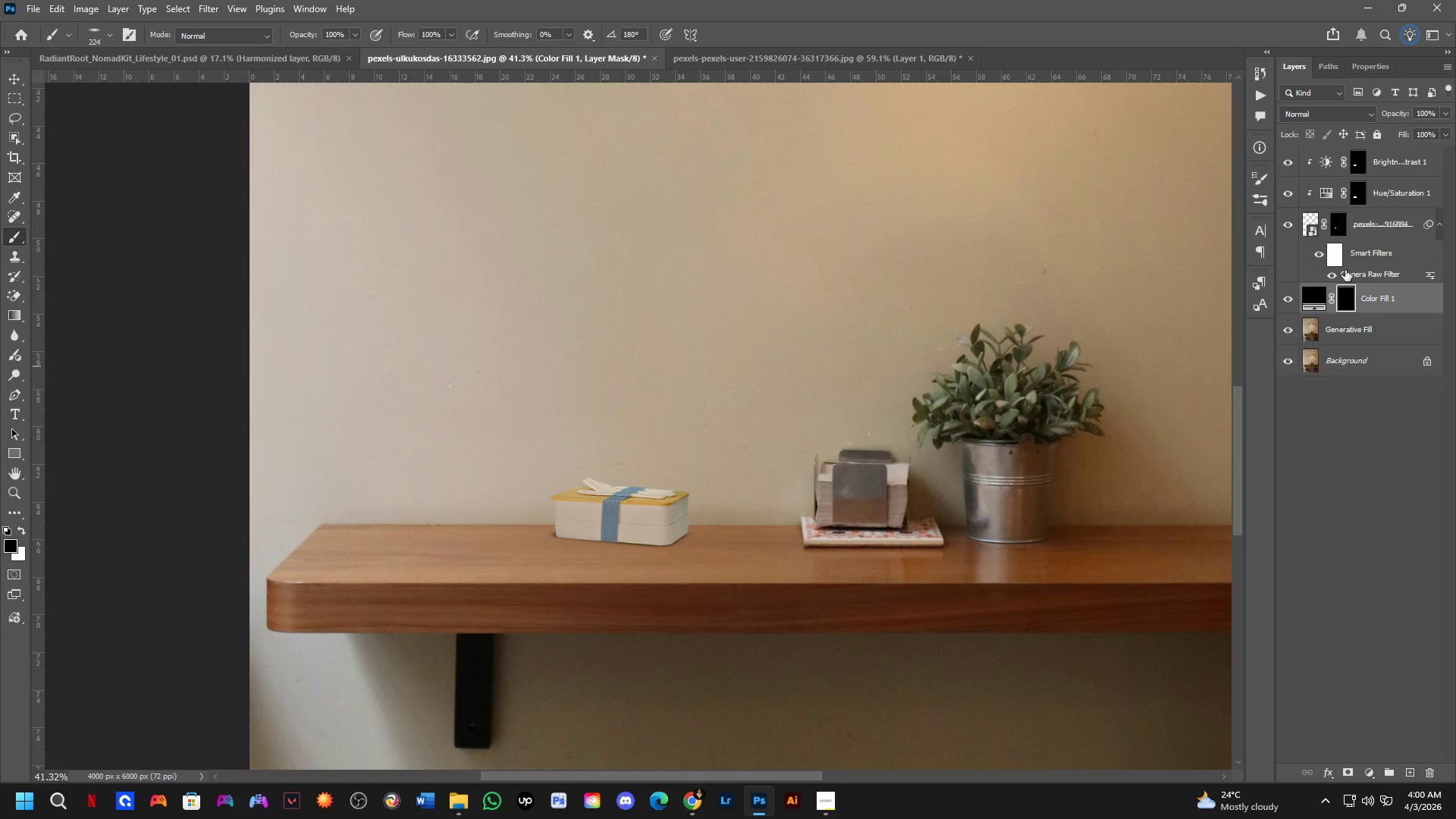 
left_click_drag(start_coordinate=[778, 548], to_coordinate=[745, 564])
 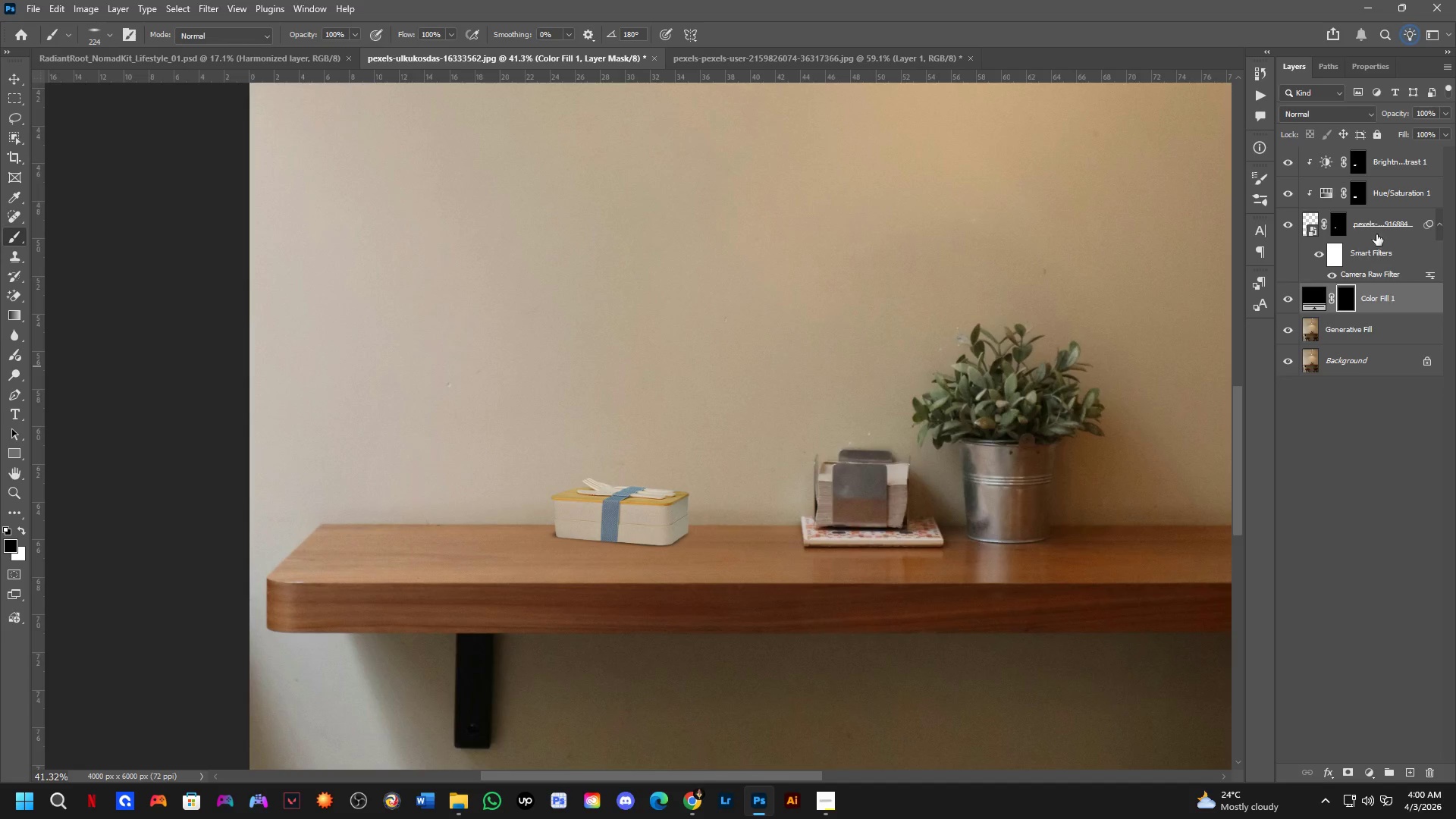 
scroll: coordinate [733, 543], scroll_direction: down, amount: 4.0
 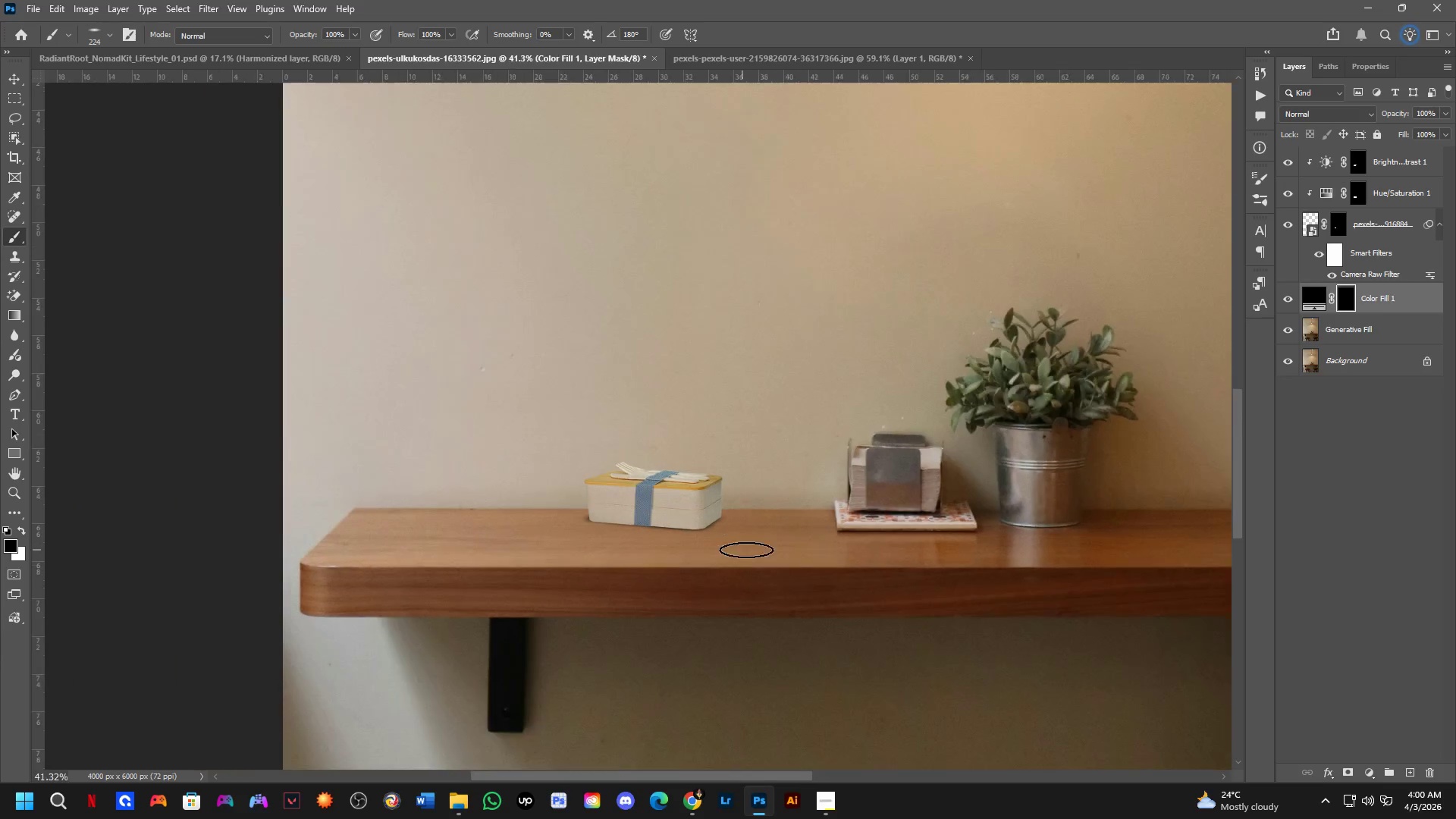 
hold_key(key=ShiftLeft, duration=0.52)
 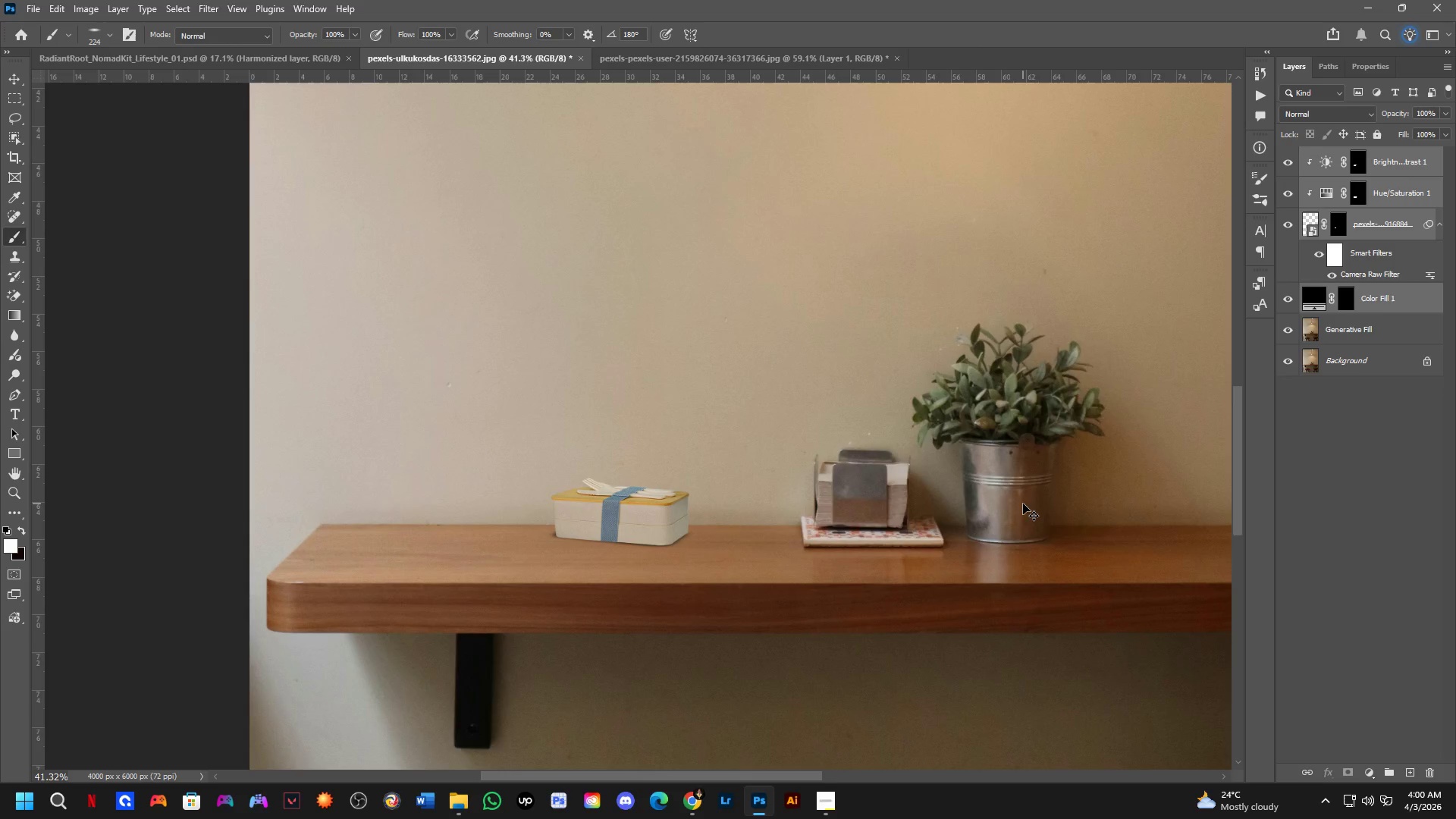 
key(Control+T)
 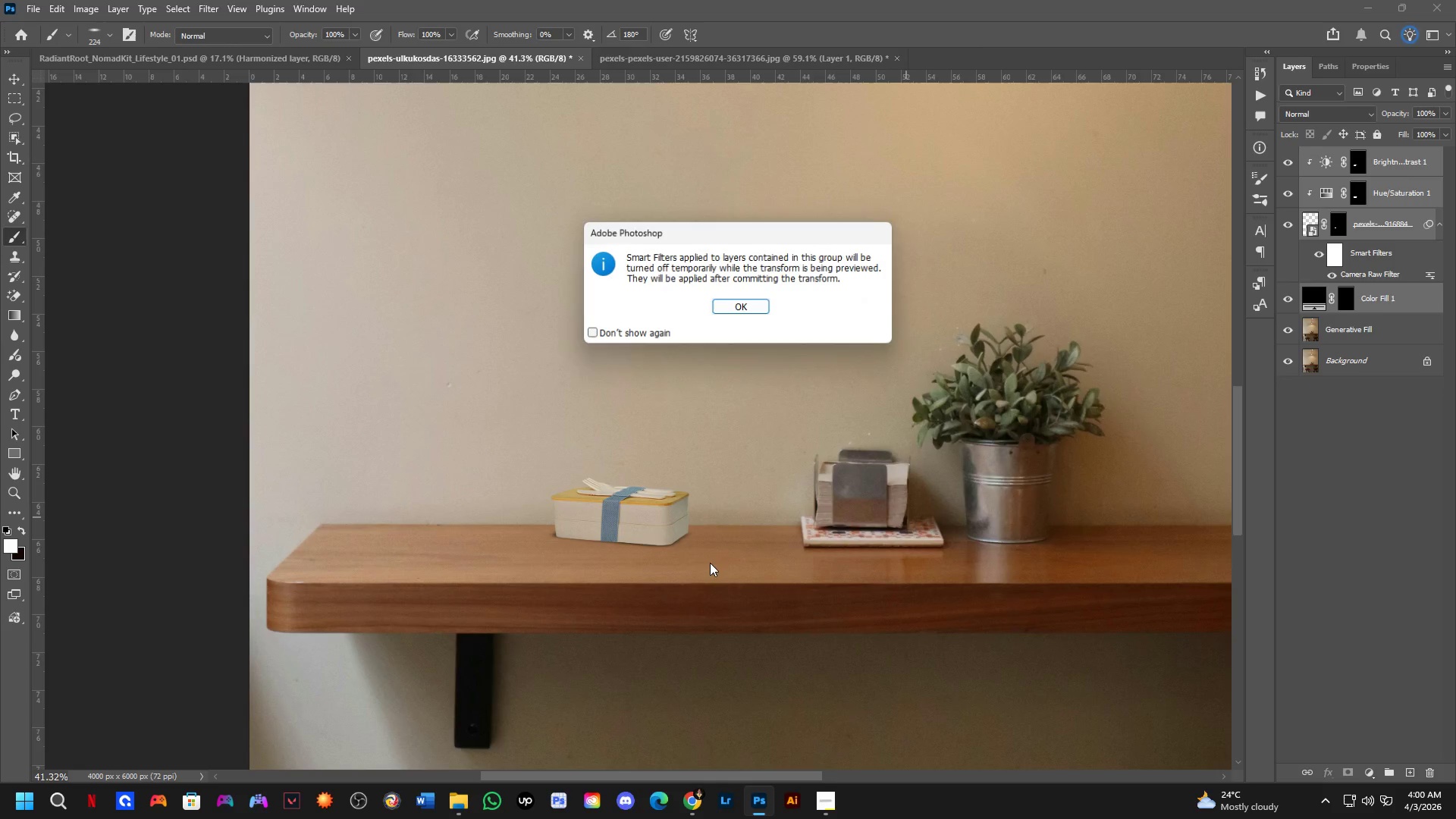 
scroll: coordinate [617, 518], scroll_direction: up, amount: 3.0
 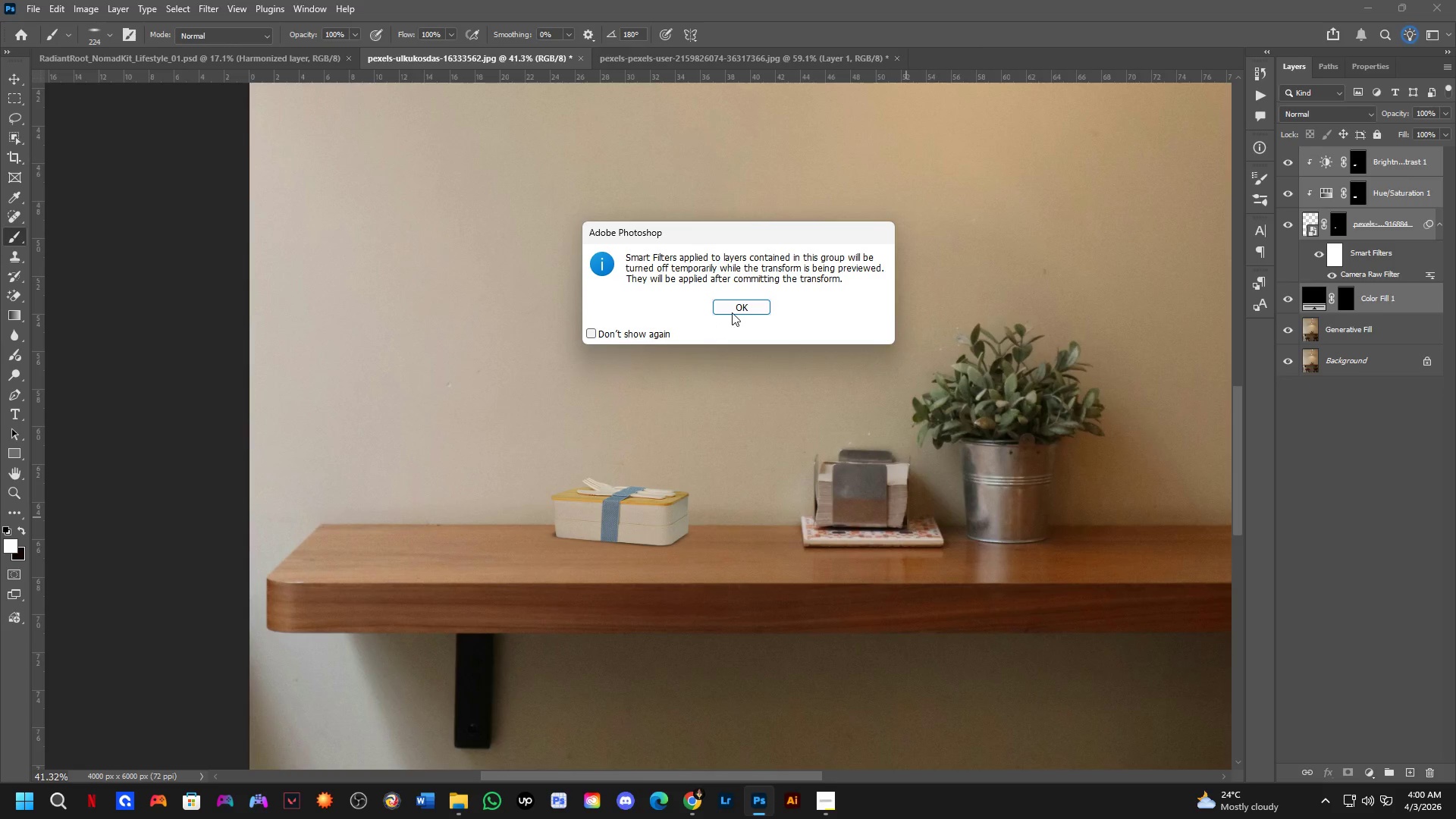 
left_click([732, 312])
 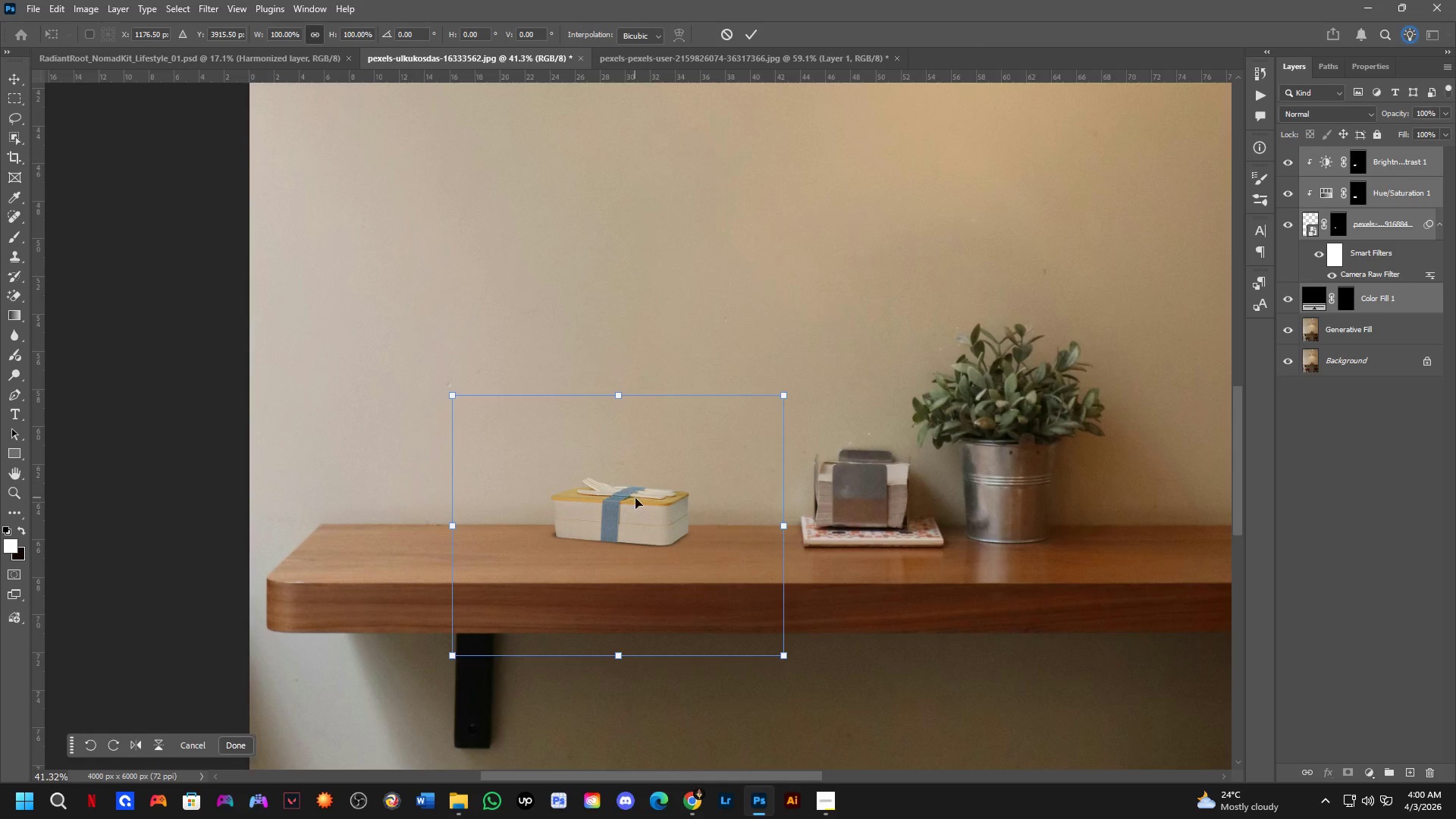 
left_click_drag(start_coordinate=[639, 507], to_coordinate=[723, 515])
 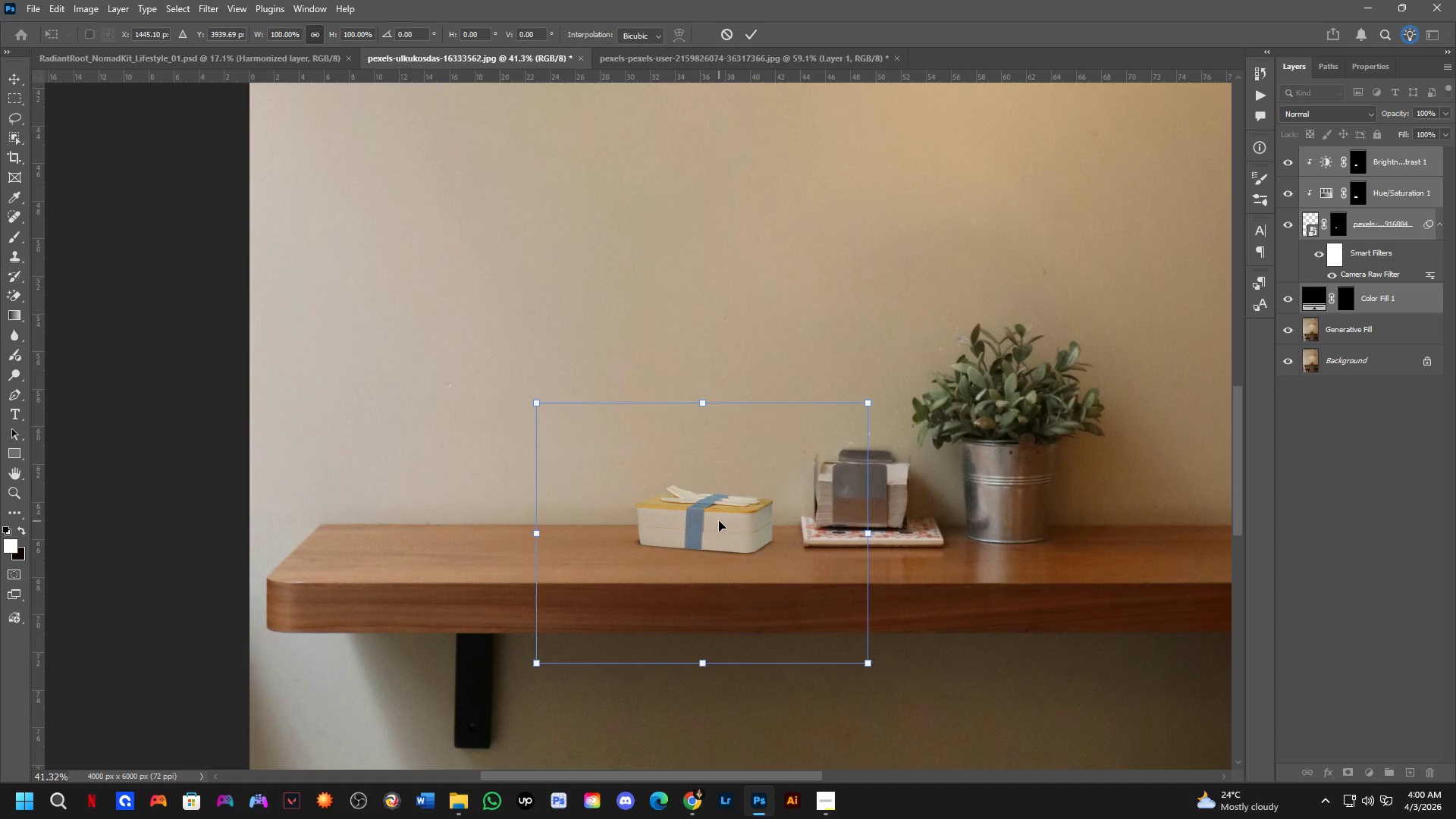 
hold_key(key=Space, duration=0.5)
 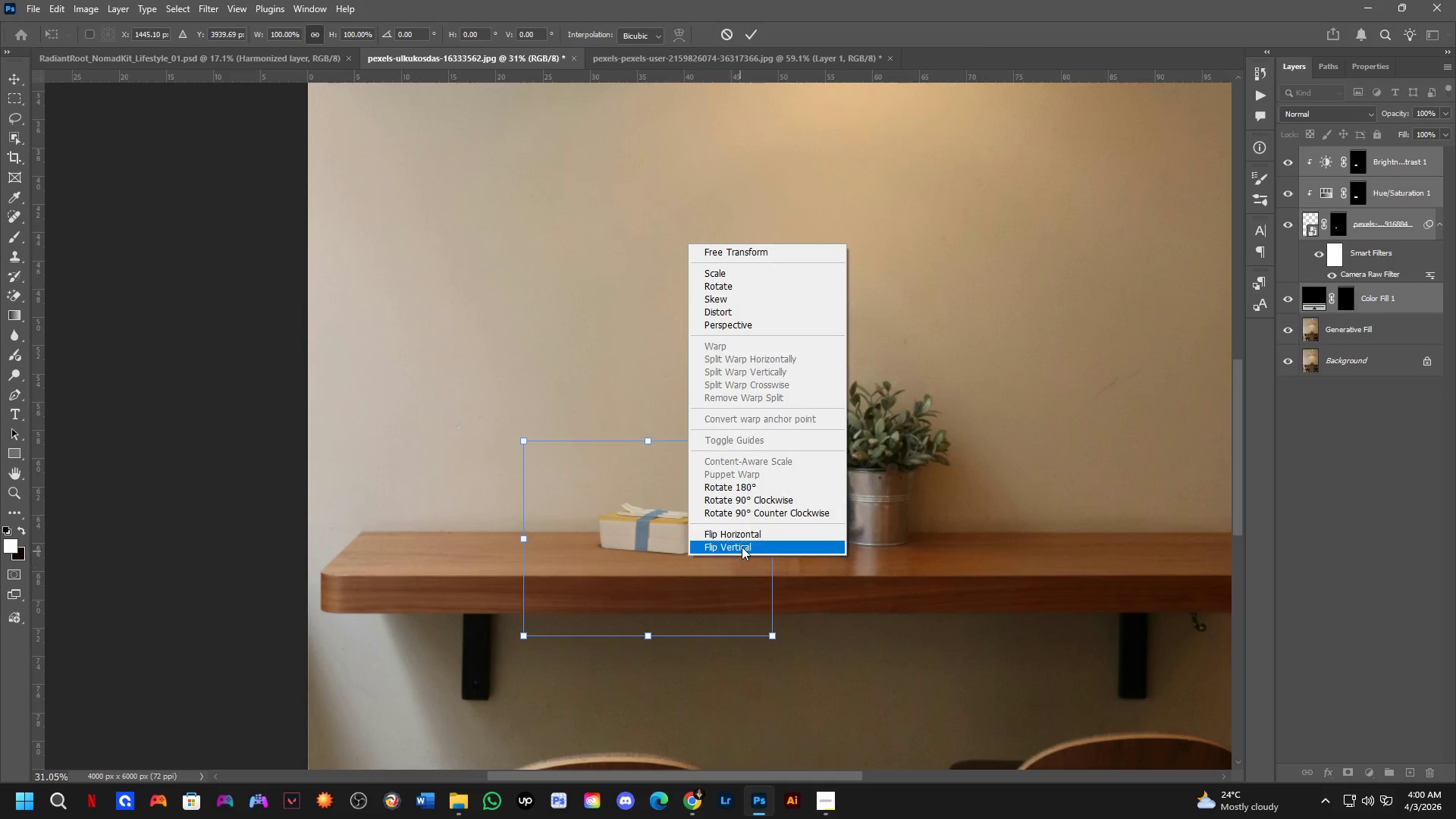 
left_click_drag(start_coordinate=[785, 551], to_coordinate=[726, 559])
 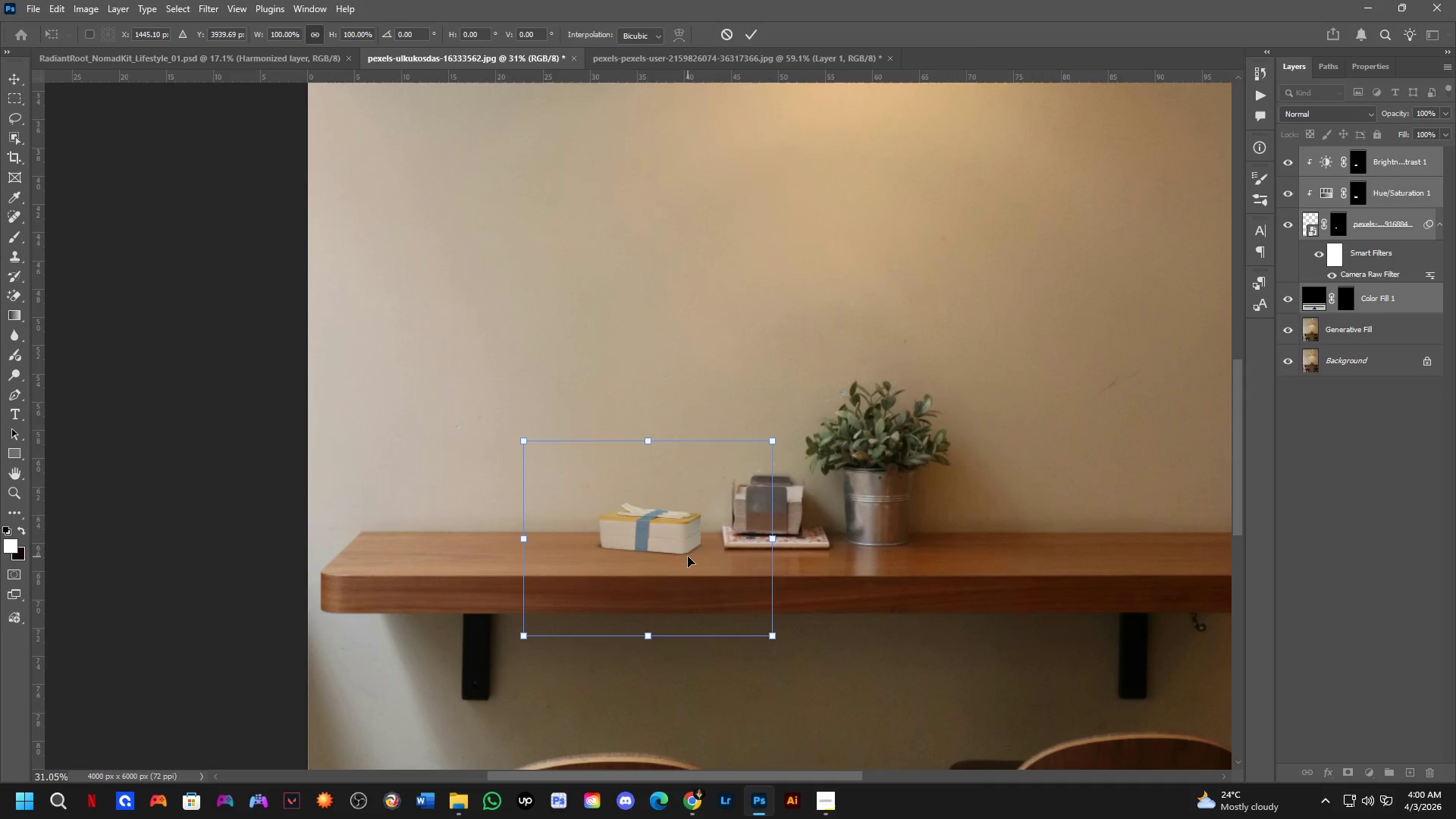 
scroll: coordinate [719, 521], scroll_direction: down, amount: 3.0
 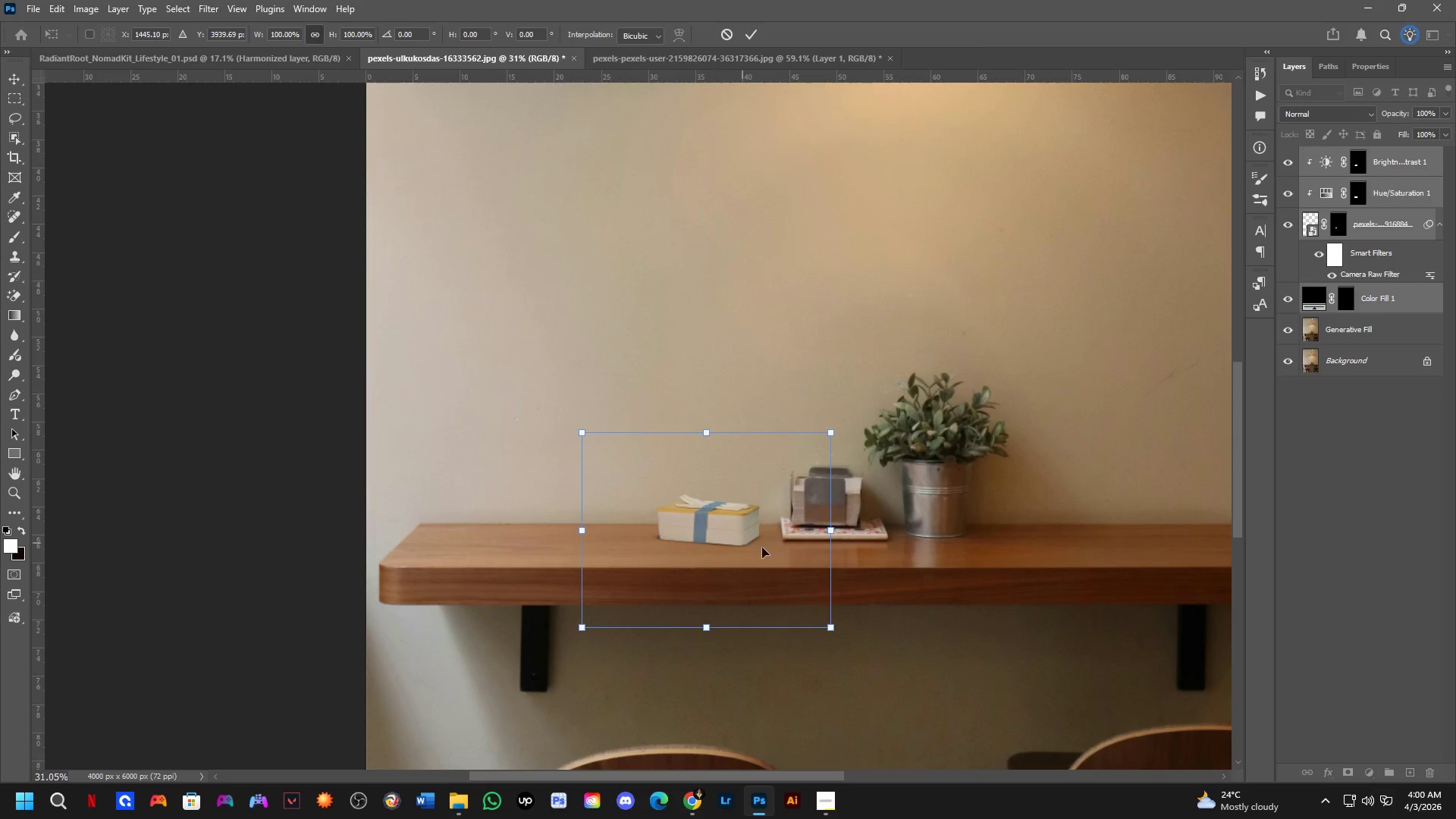 
right_click([688, 557])
 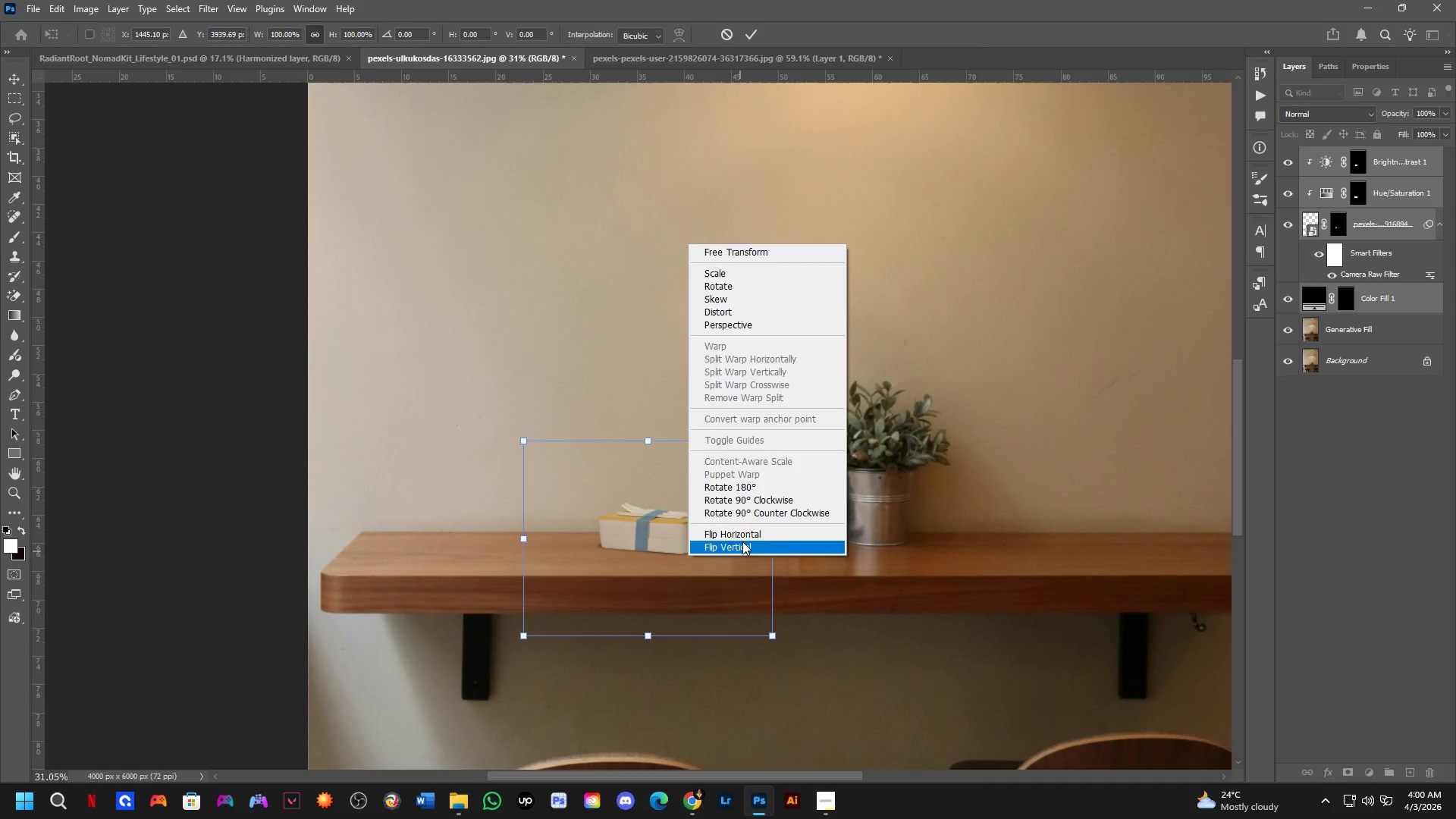 
left_click([742, 541])
 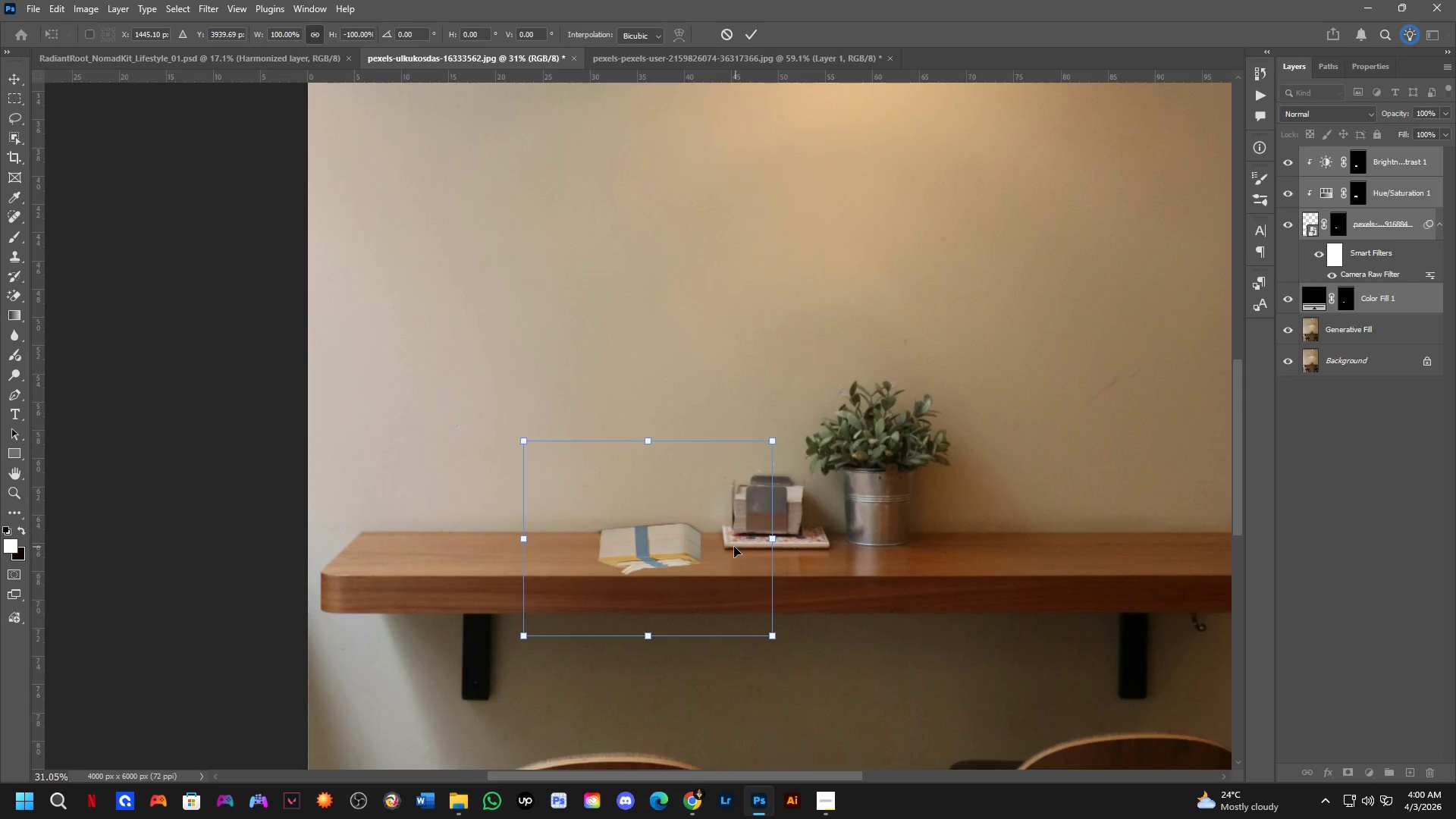 
key(Control+ControlLeft)
 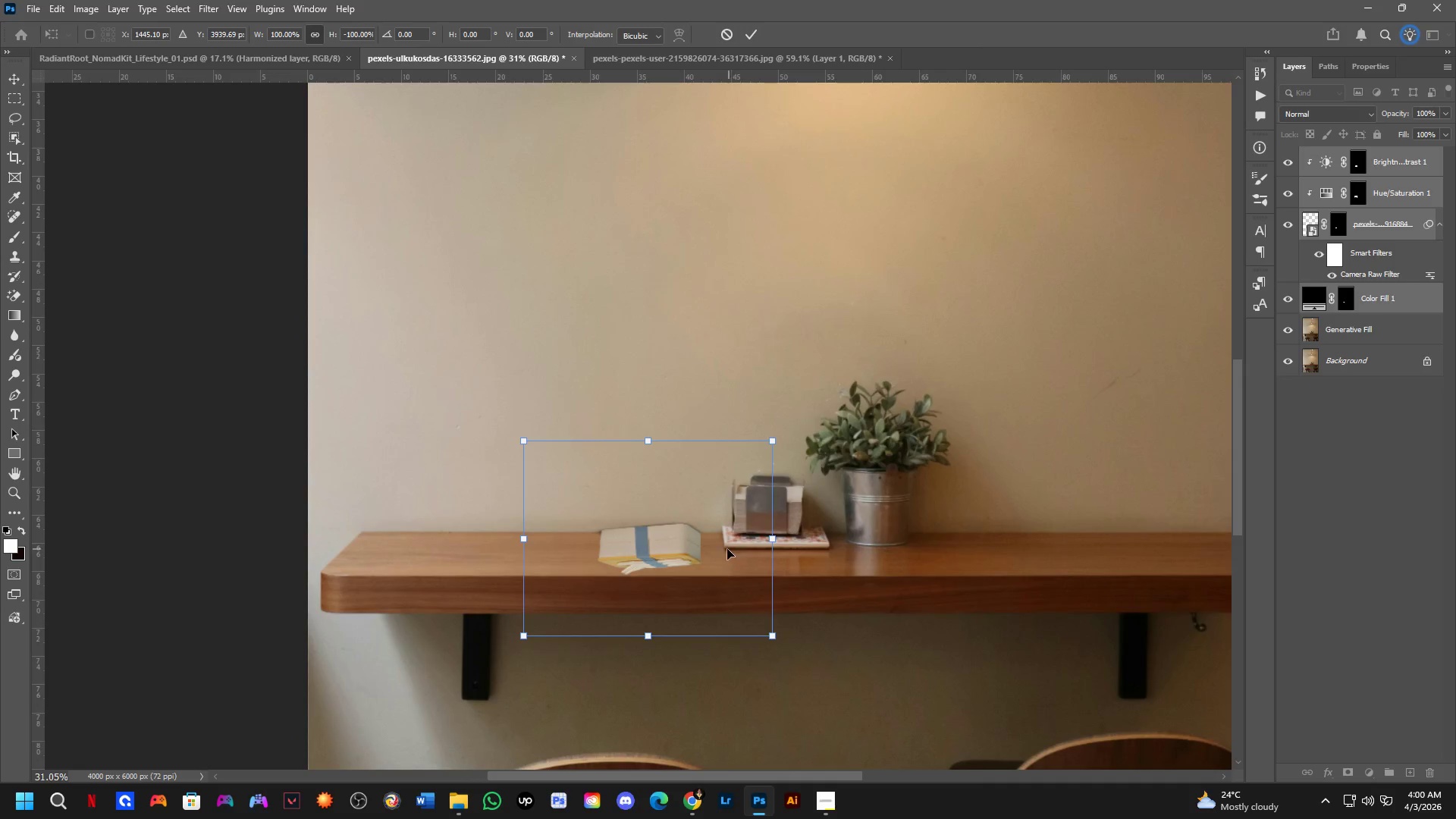 
key(Control+Z)
 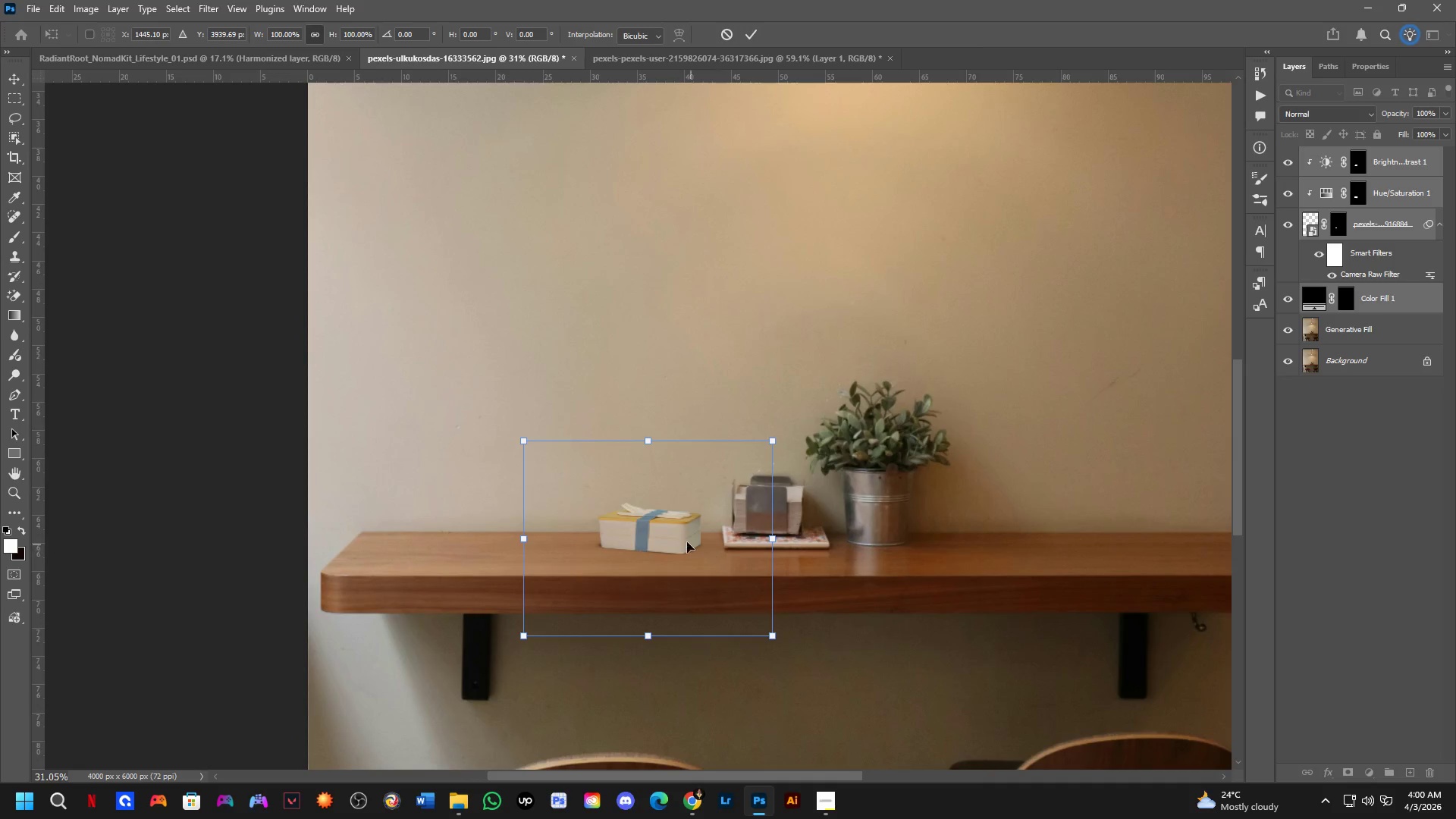 
right_click([683, 538])
 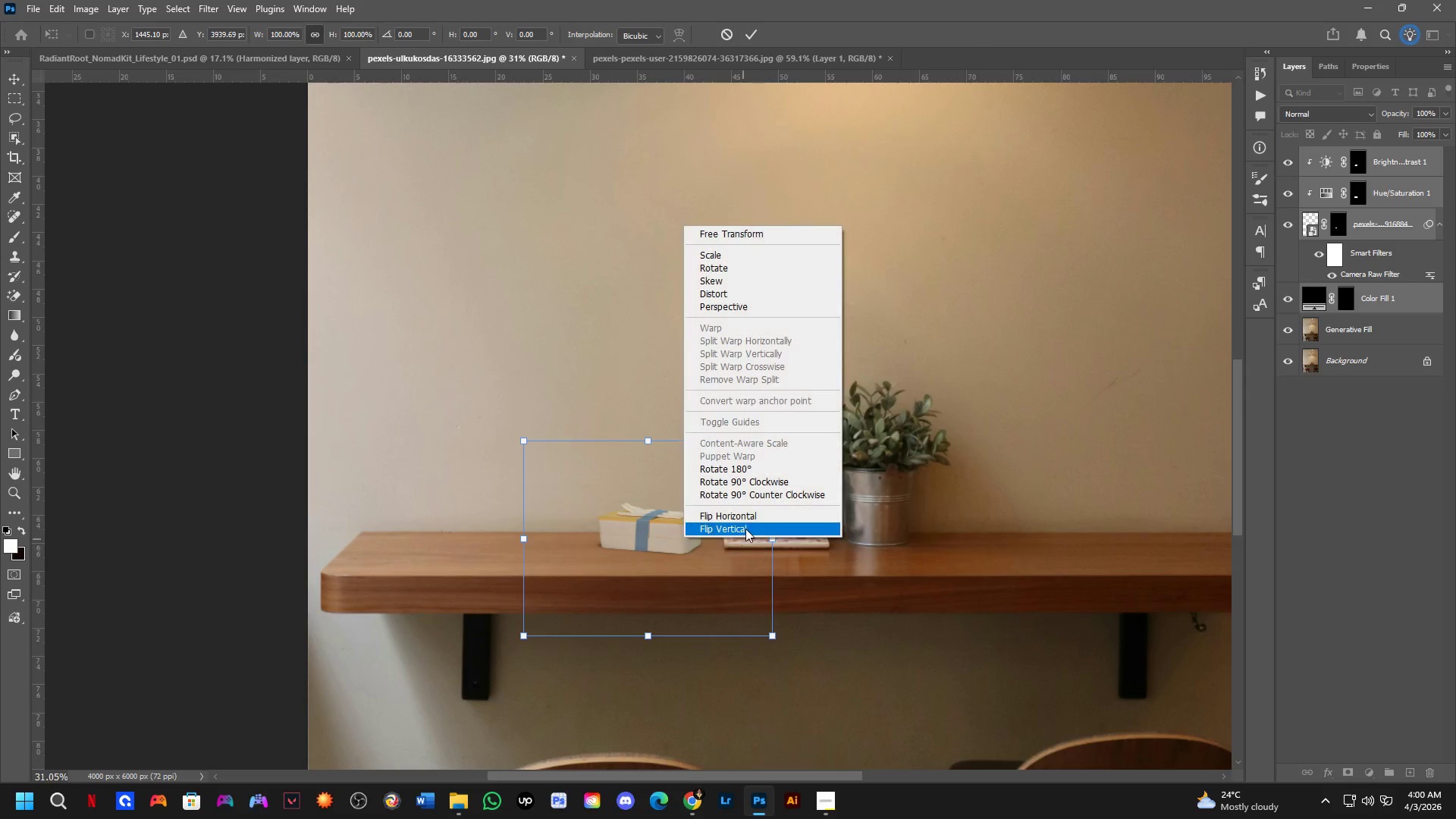 
left_click_drag(start_coordinate=[746, 526], to_coordinate=[748, 522])
 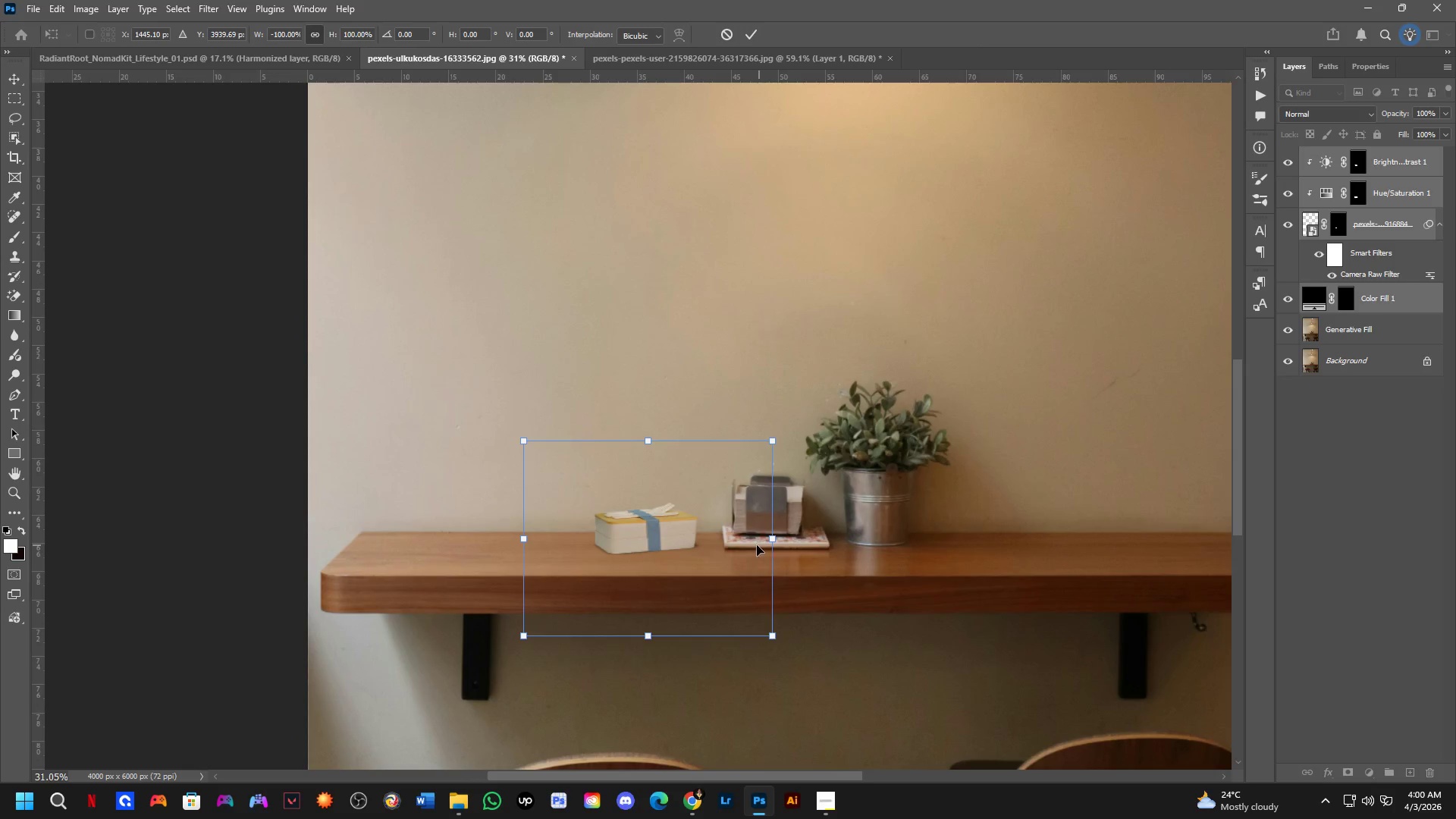 
left_click_drag(start_coordinate=[690, 555], to_coordinate=[703, 553])
 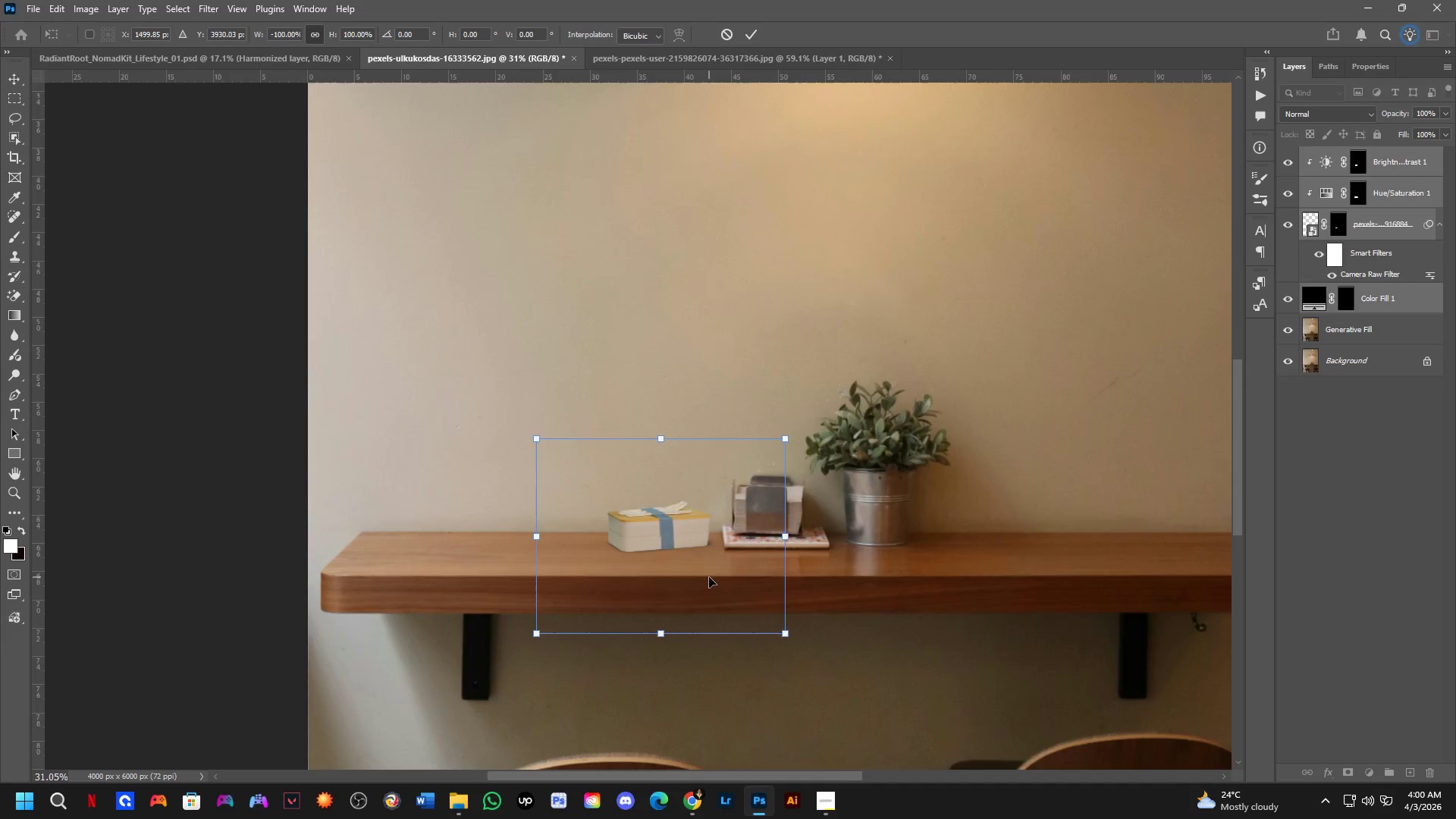 
scroll: coordinate [687, 554], scroll_direction: up, amount: 7.0
 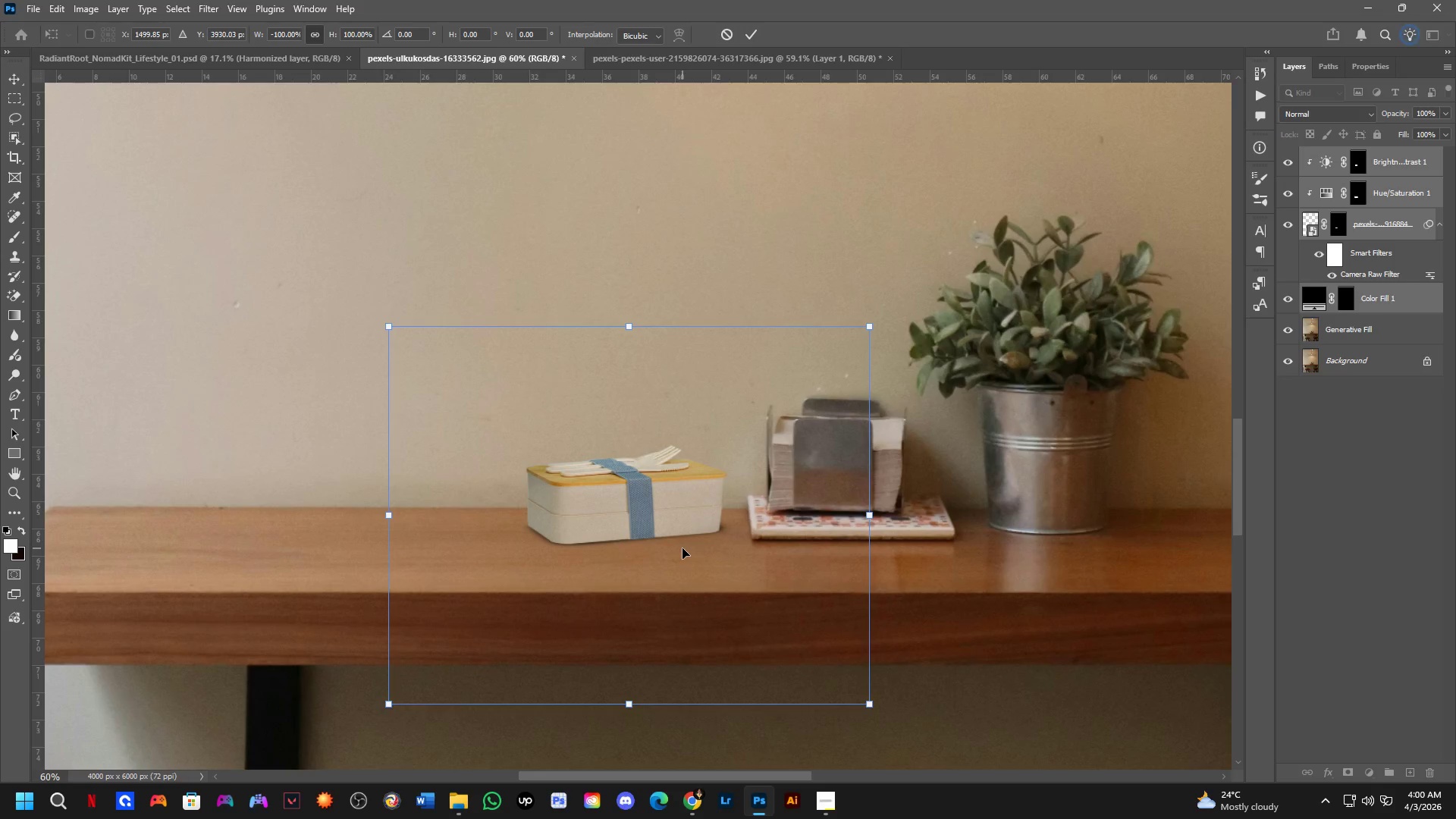 
left_click_drag(start_coordinate=[682, 548], to_coordinate=[692, 552])
 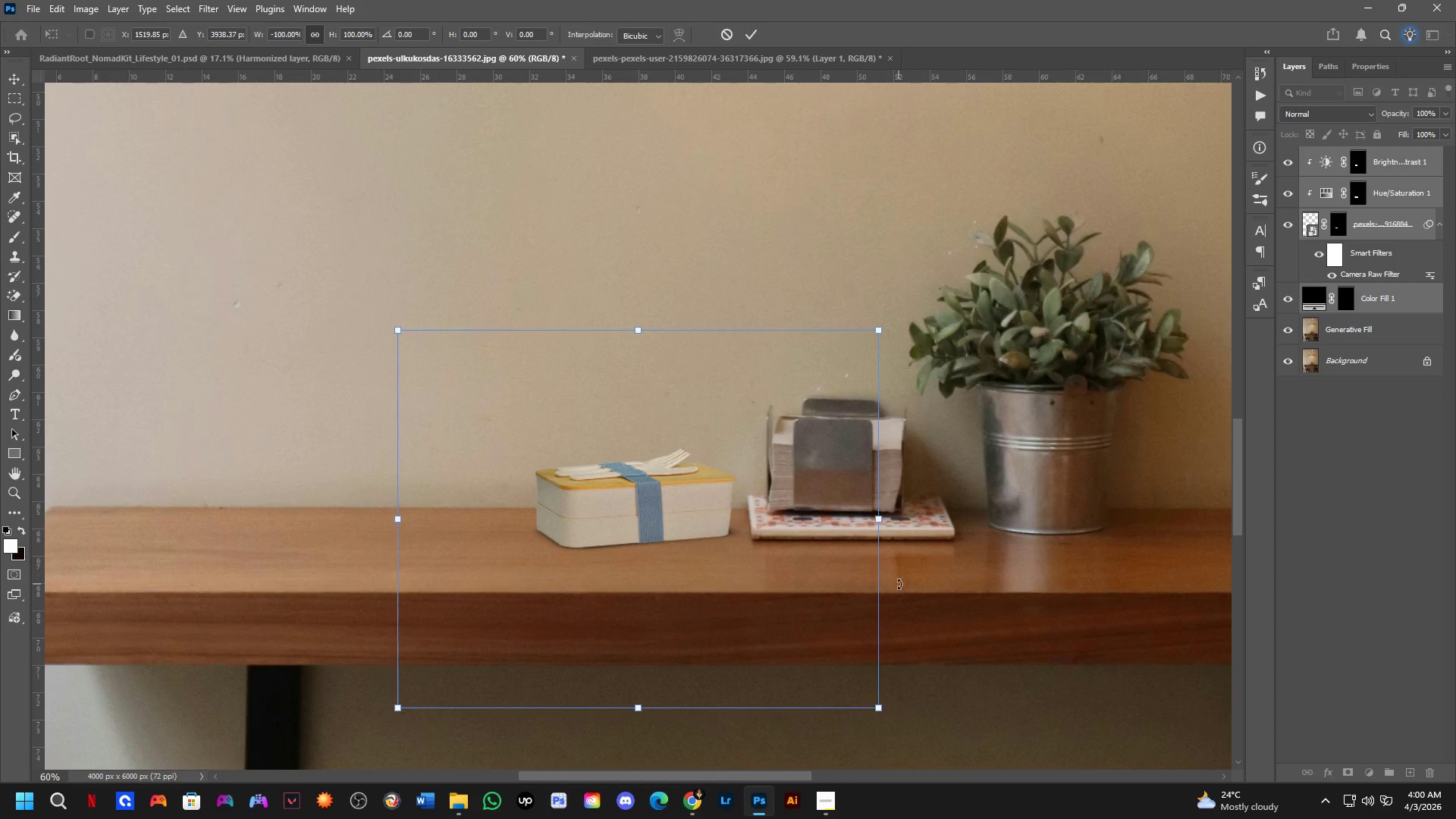 
key(NumpadEnter)
 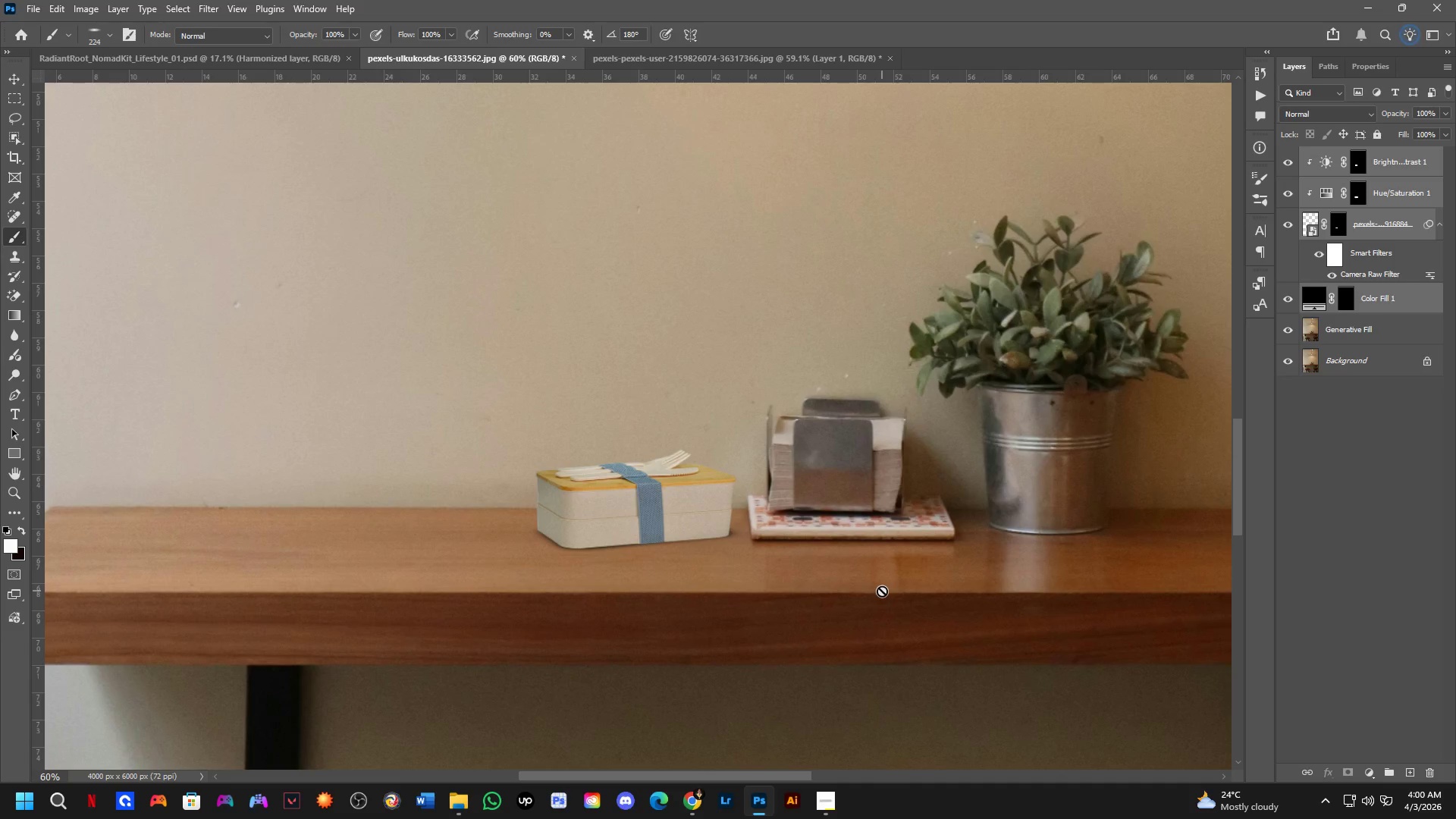 
wait(6.53)
 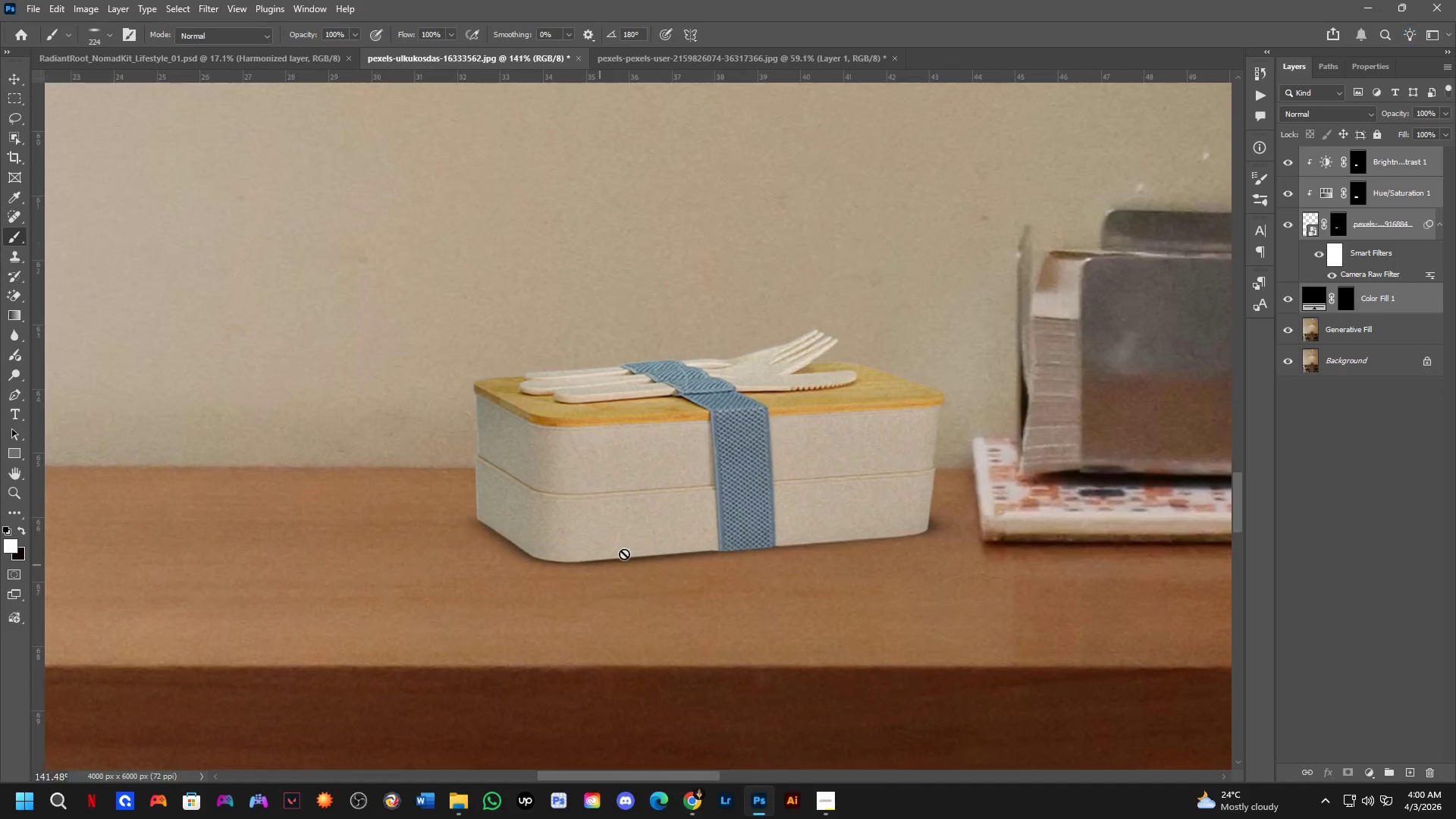 
hold_key(key=Space, duration=0.61)
 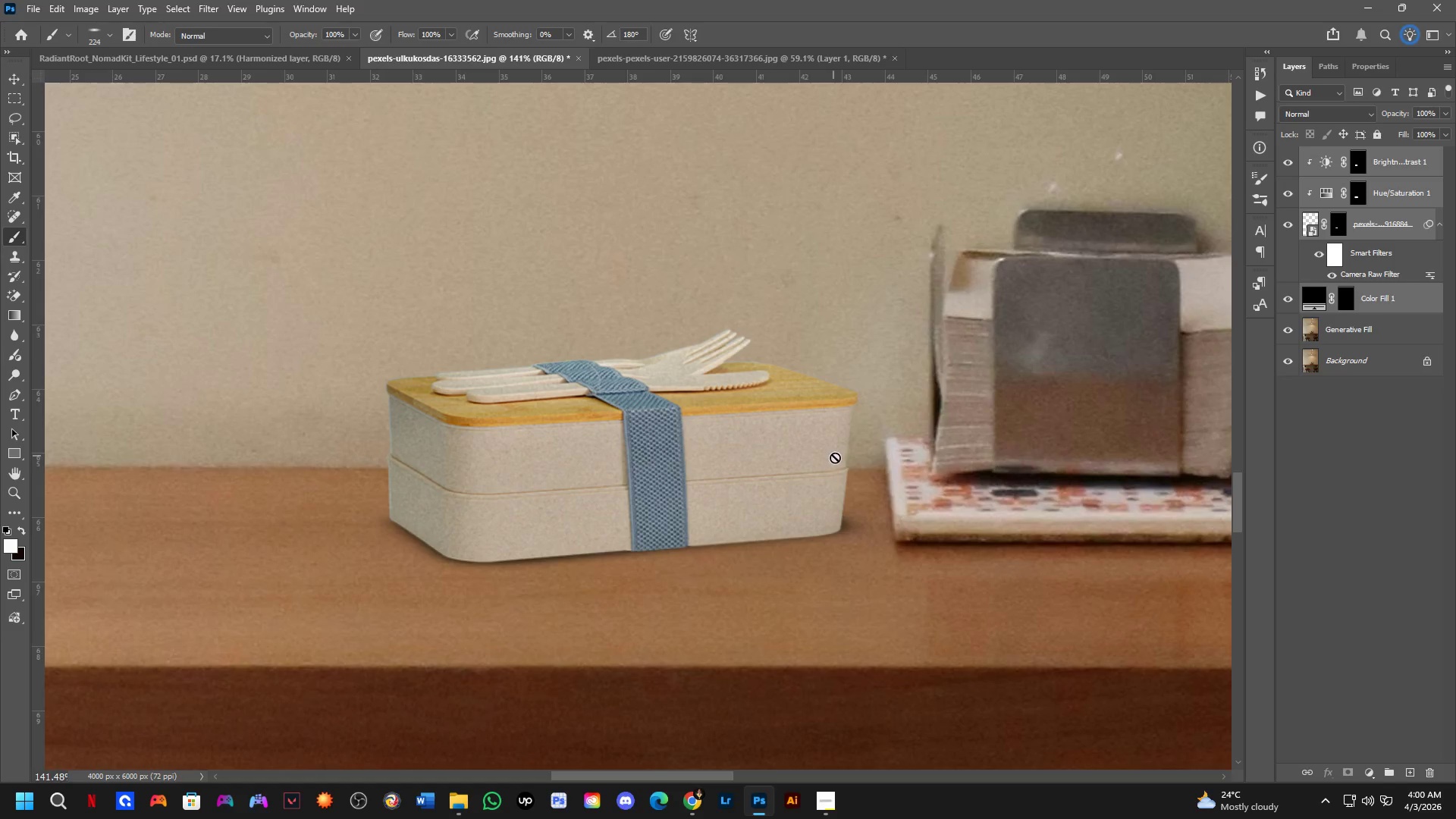 
left_click_drag(start_coordinate=[692, 513], to_coordinate=[605, 513])
 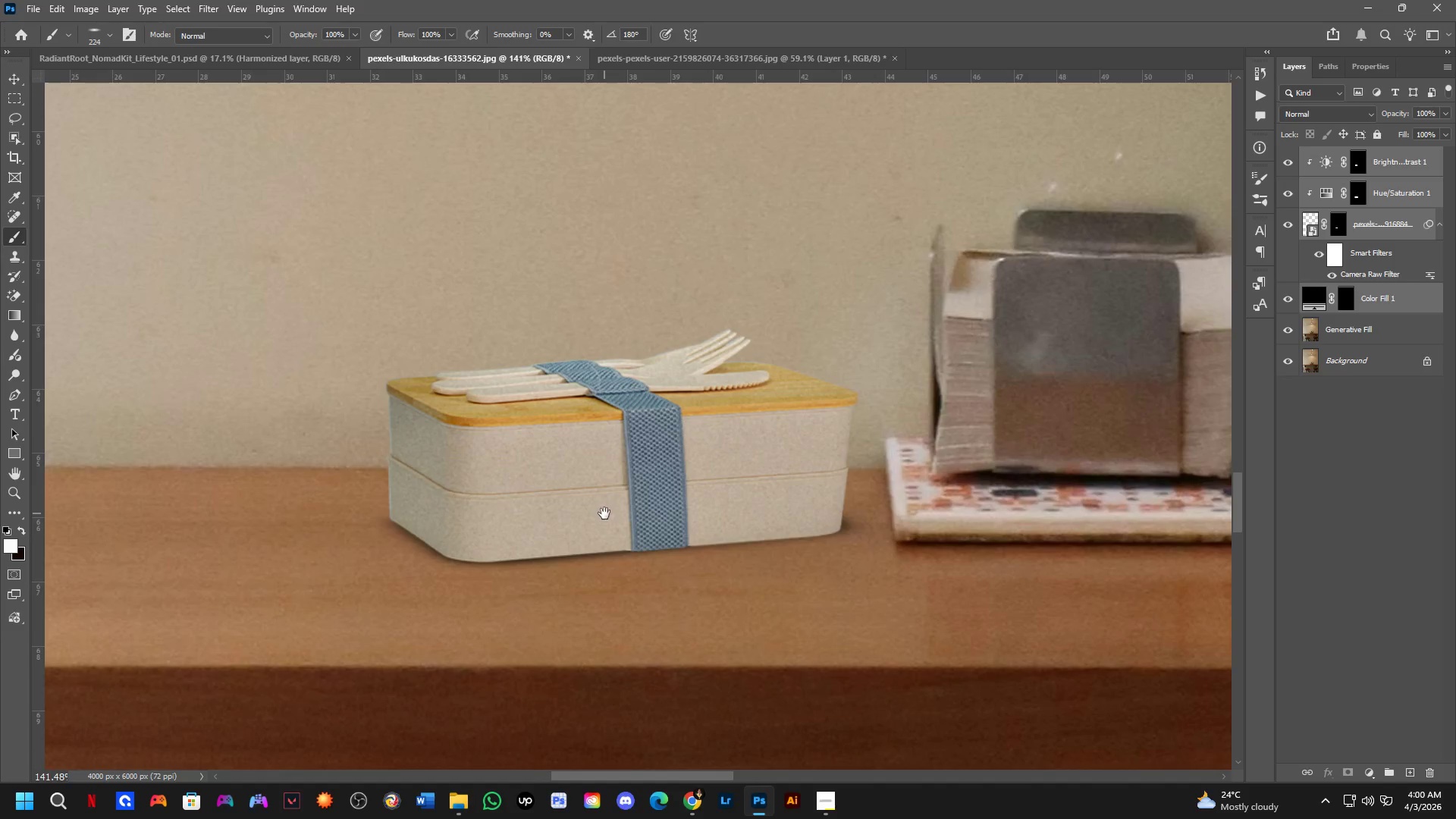 
scroll: coordinate [584, 573], scroll_direction: up, amount: 9.0
 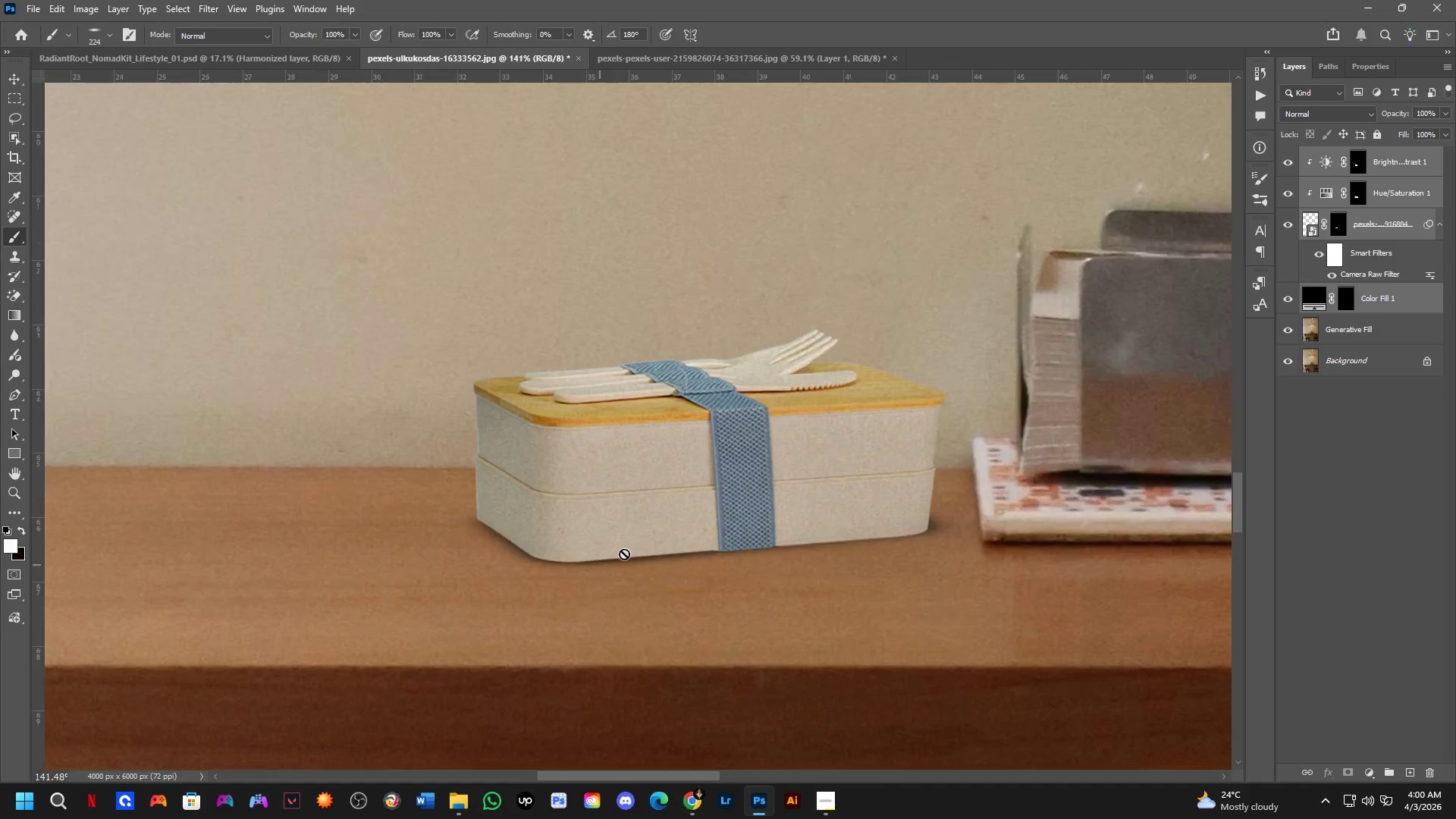 
hold_key(key=Space, duration=2.0)
 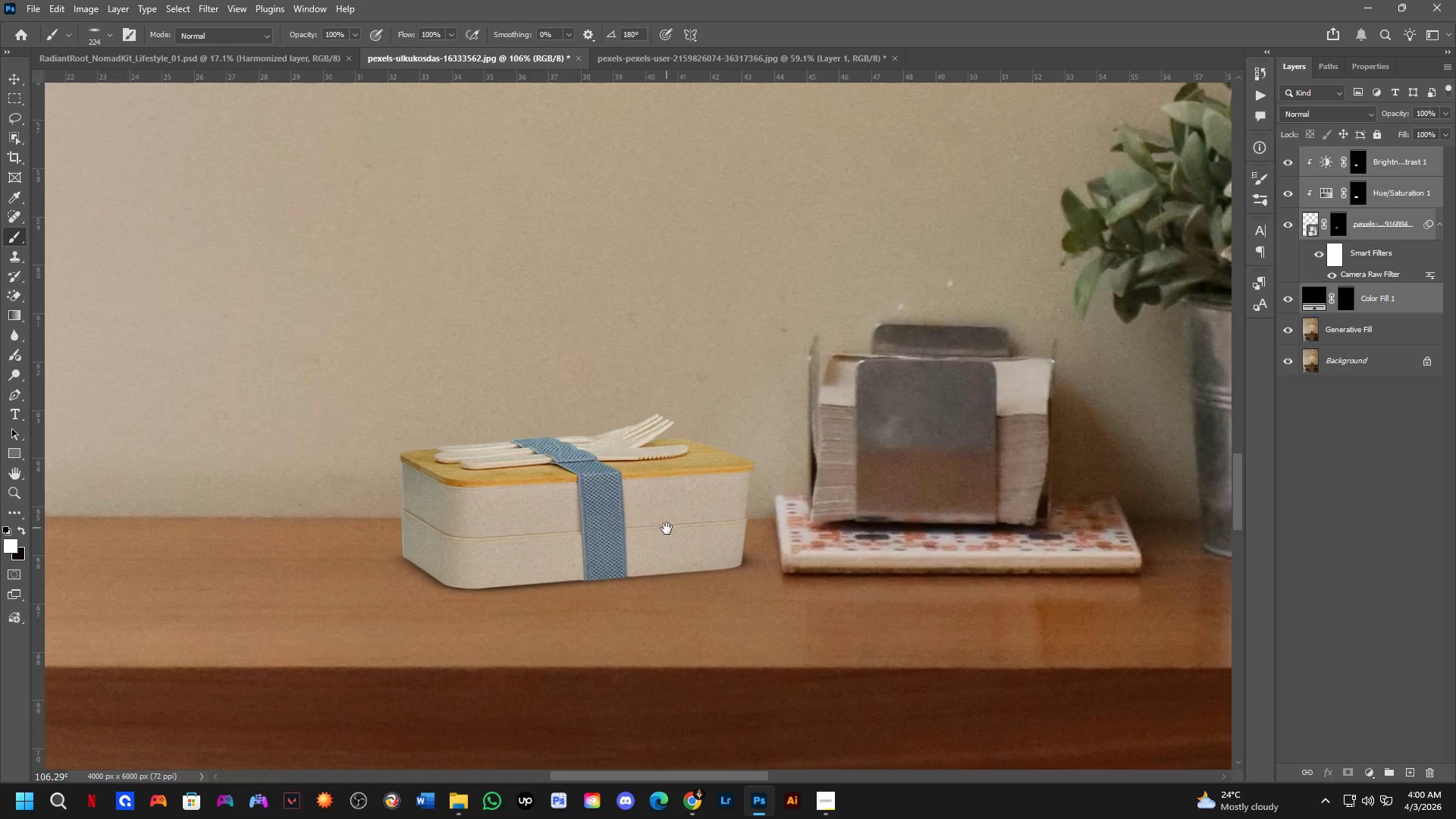 
hold_key(key=Space, duration=0.5)
 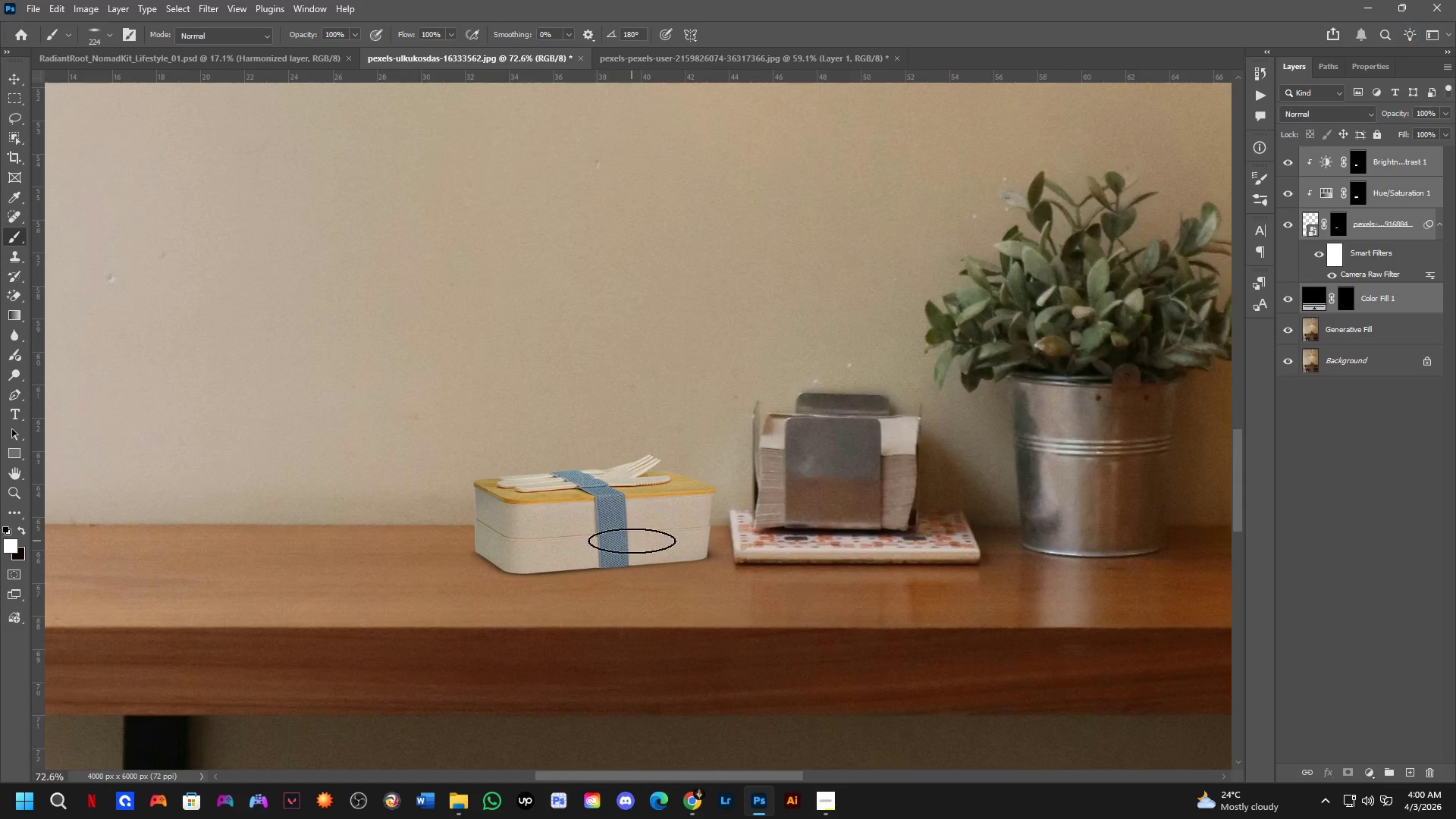 
left_click_drag(start_coordinate=[709, 498], to_coordinate=[667, 527])
 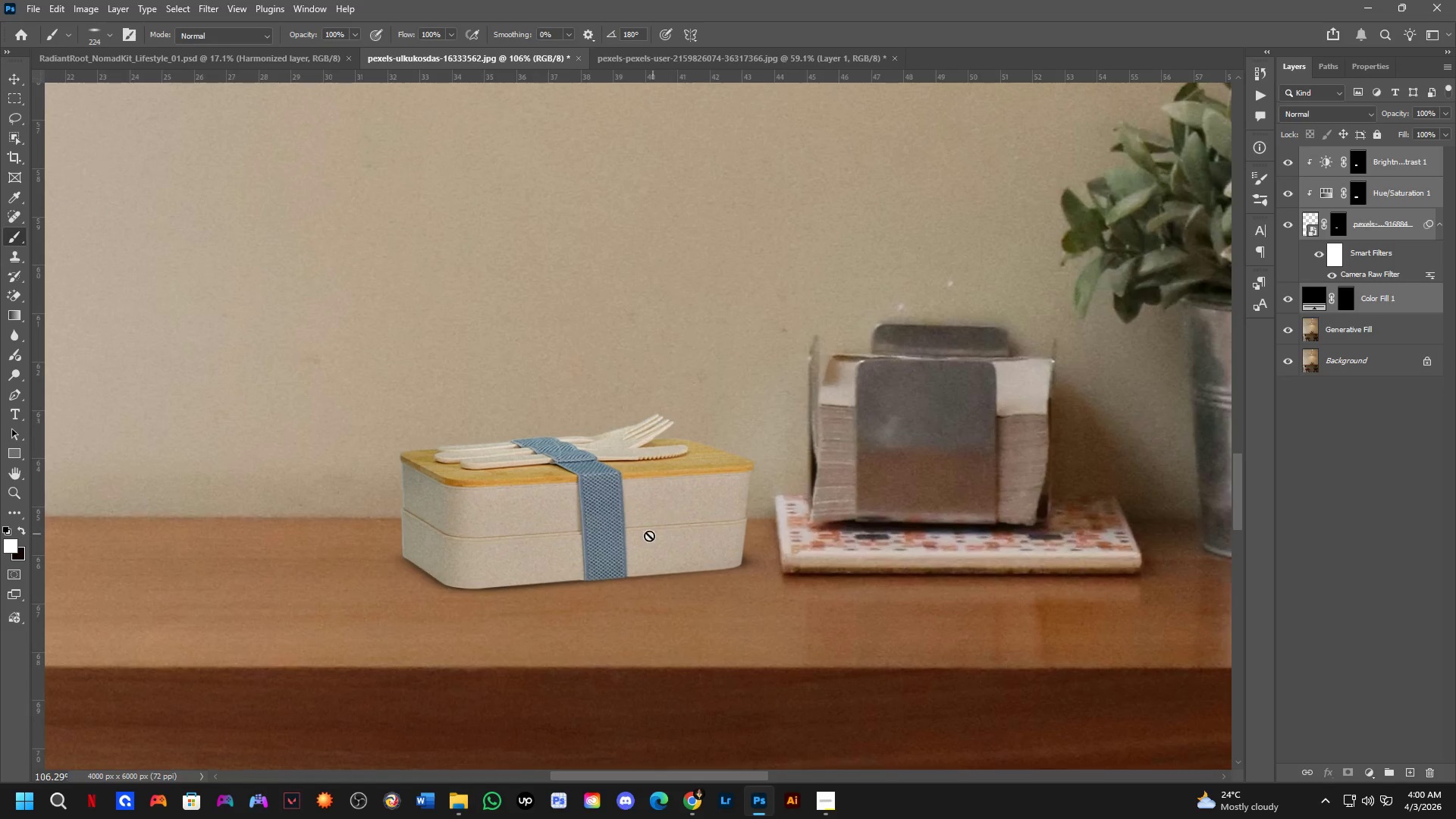 
scroll: coordinate [607, 554], scroll_direction: down, amount: 3.0
 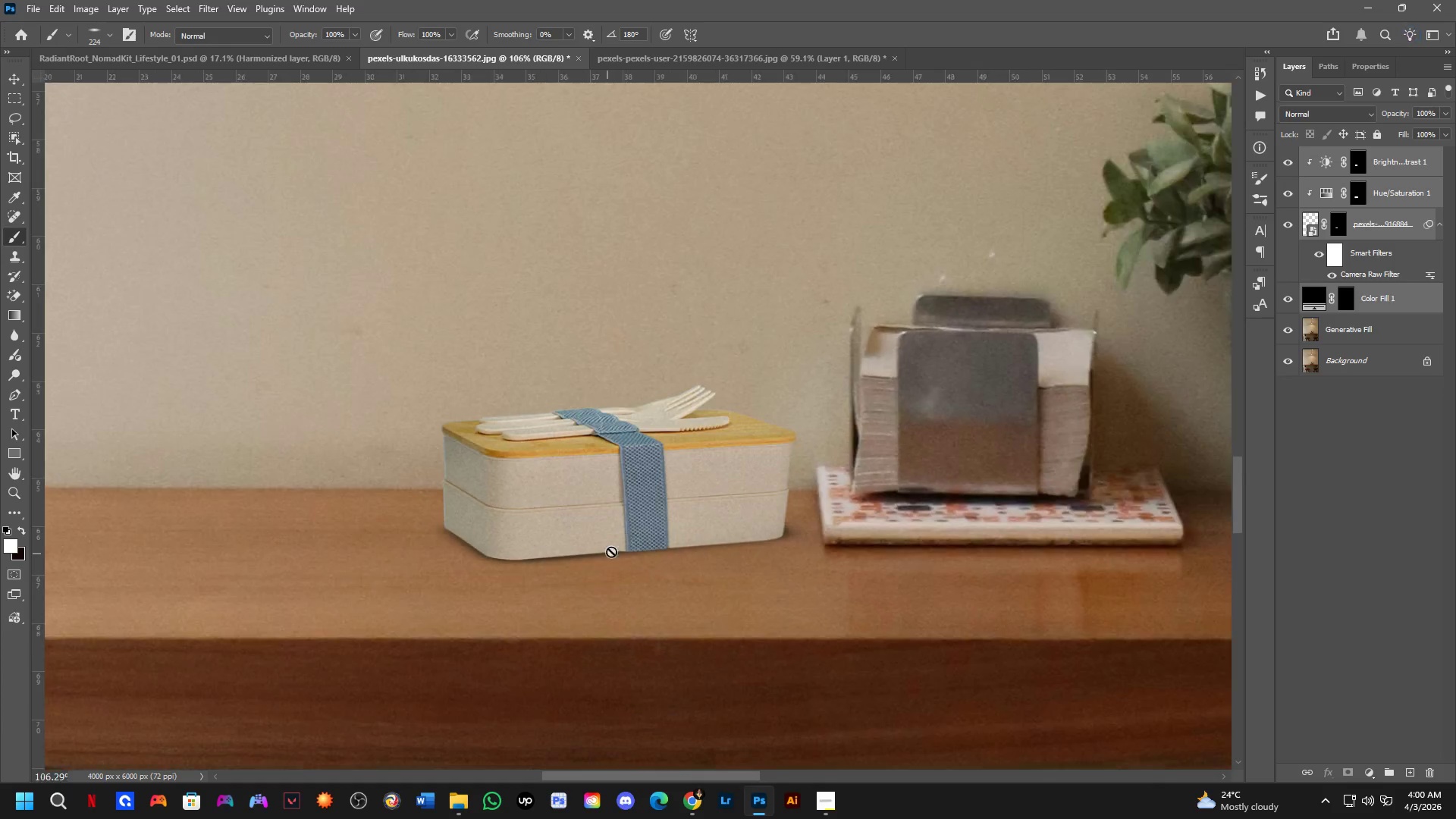 
hold_key(key=Space, duration=0.55)
 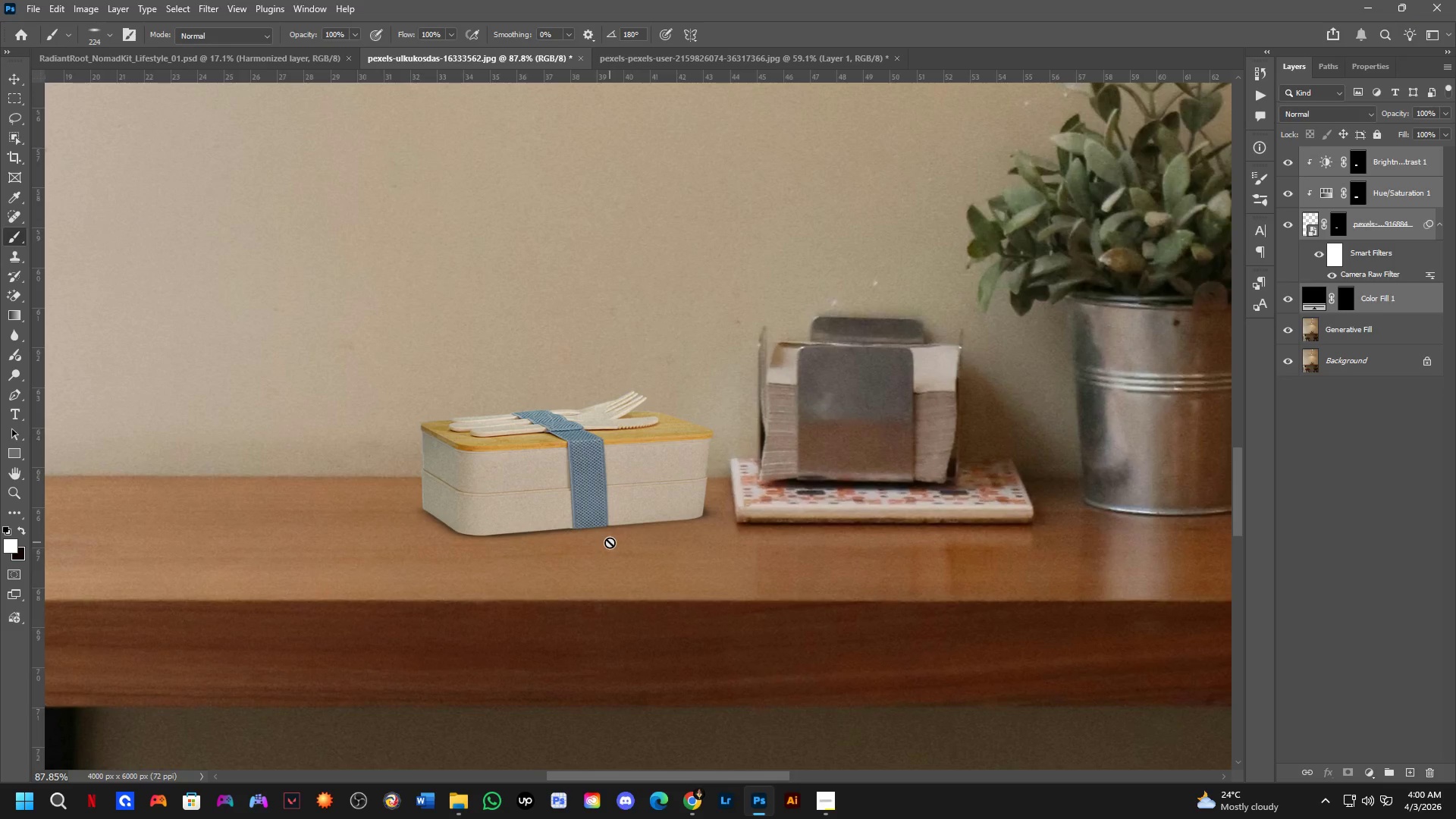 
left_click_drag(start_coordinate=[636, 557], to_coordinate=[616, 527])
 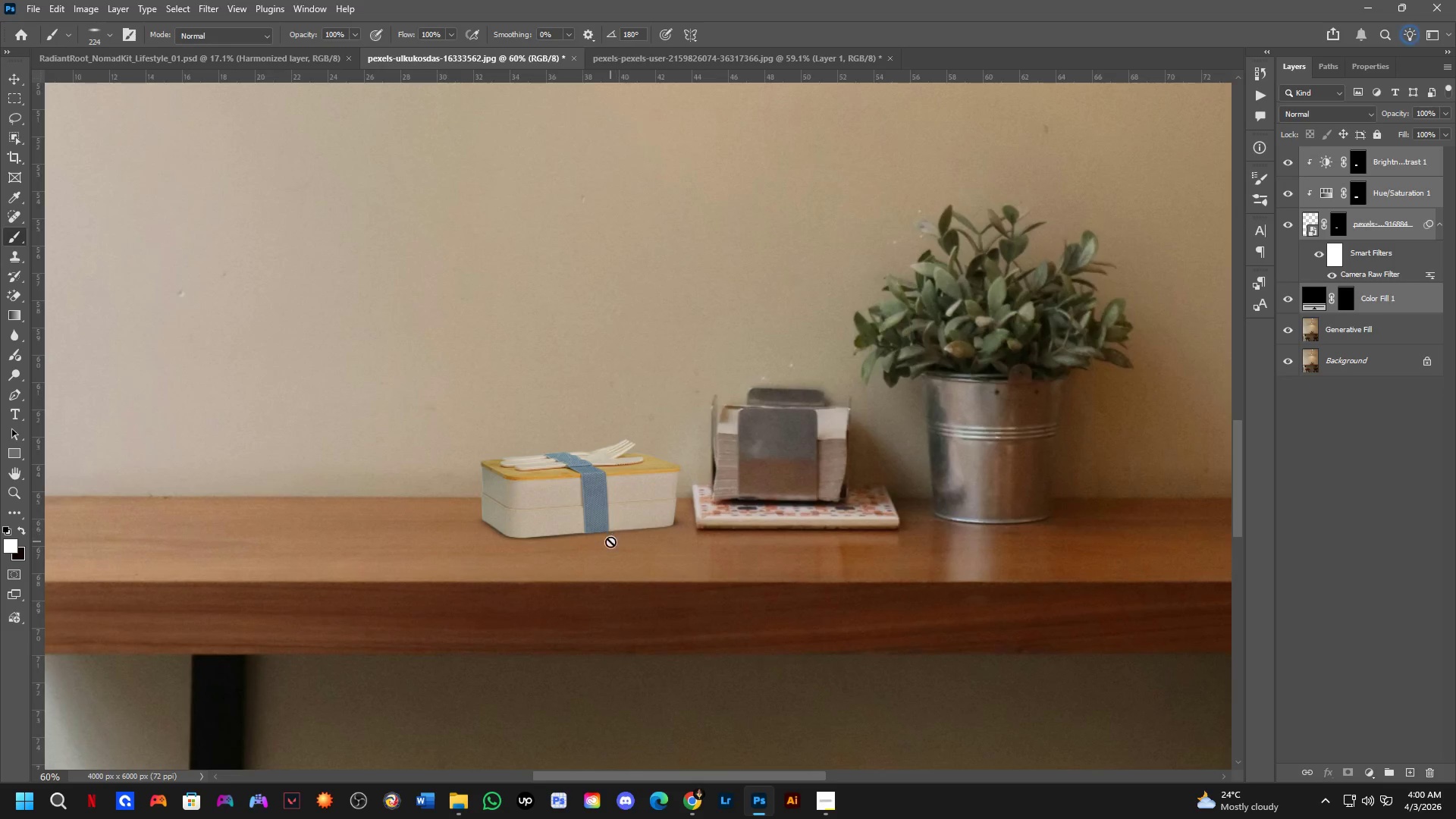 
scroll: coordinate [632, 541], scroll_direction: down, amount: 6.0
 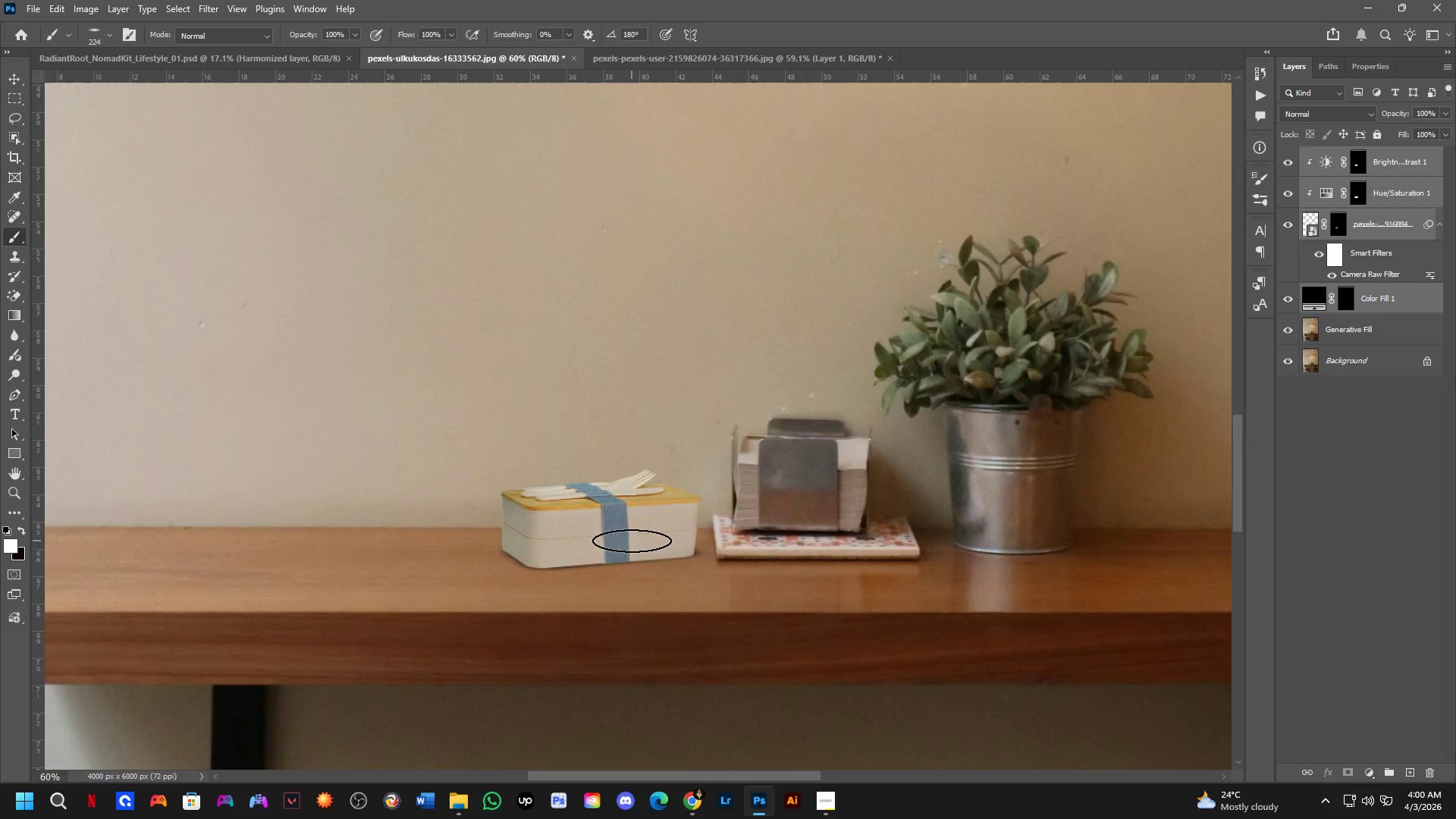 
scroll: coordinate [610, 542], scroll_direction: up, amount: 4.0
 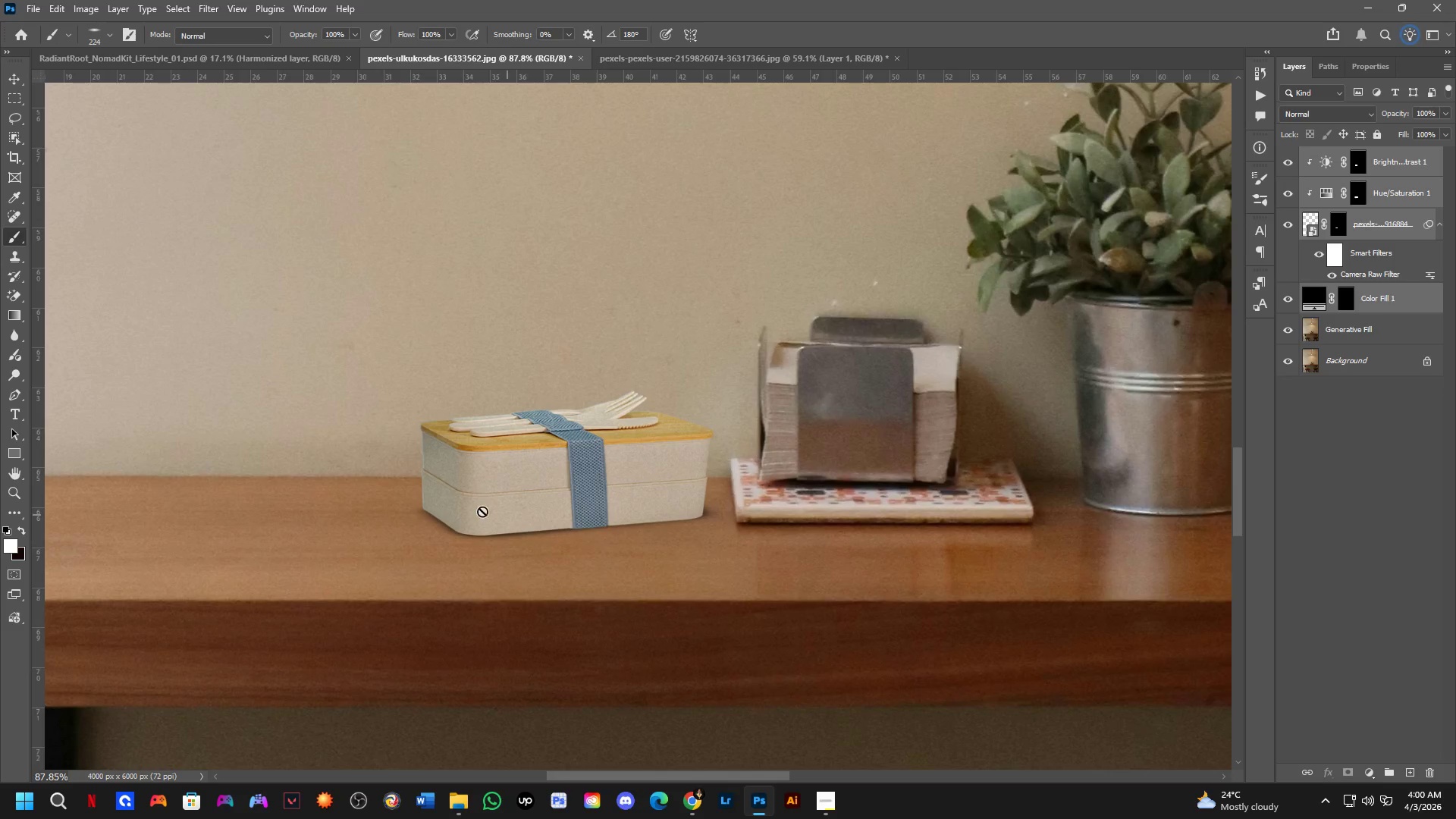 
key(Shift+ShiftLeft)
 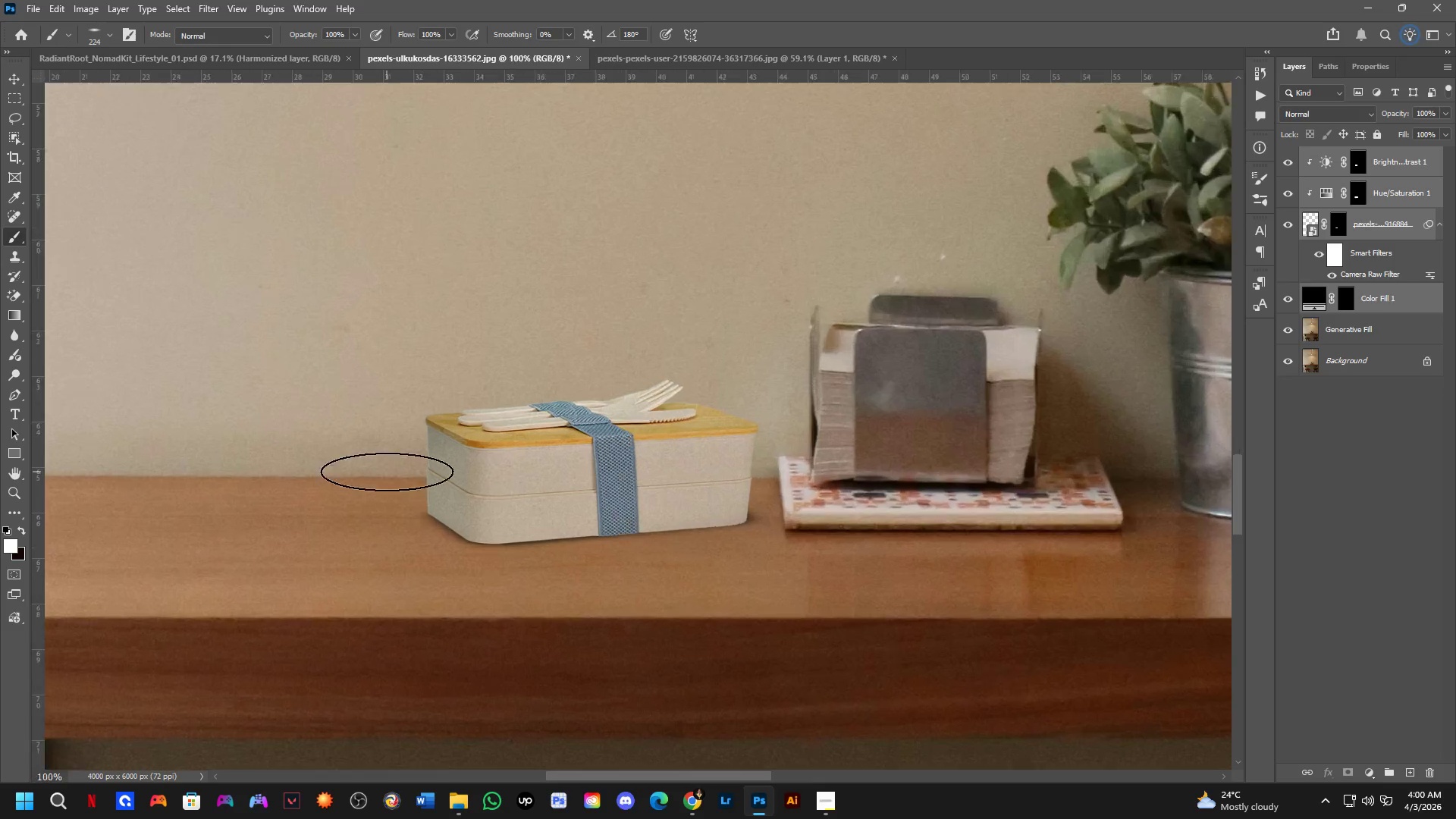 
hold_key(key=Space, duration=0.8)
 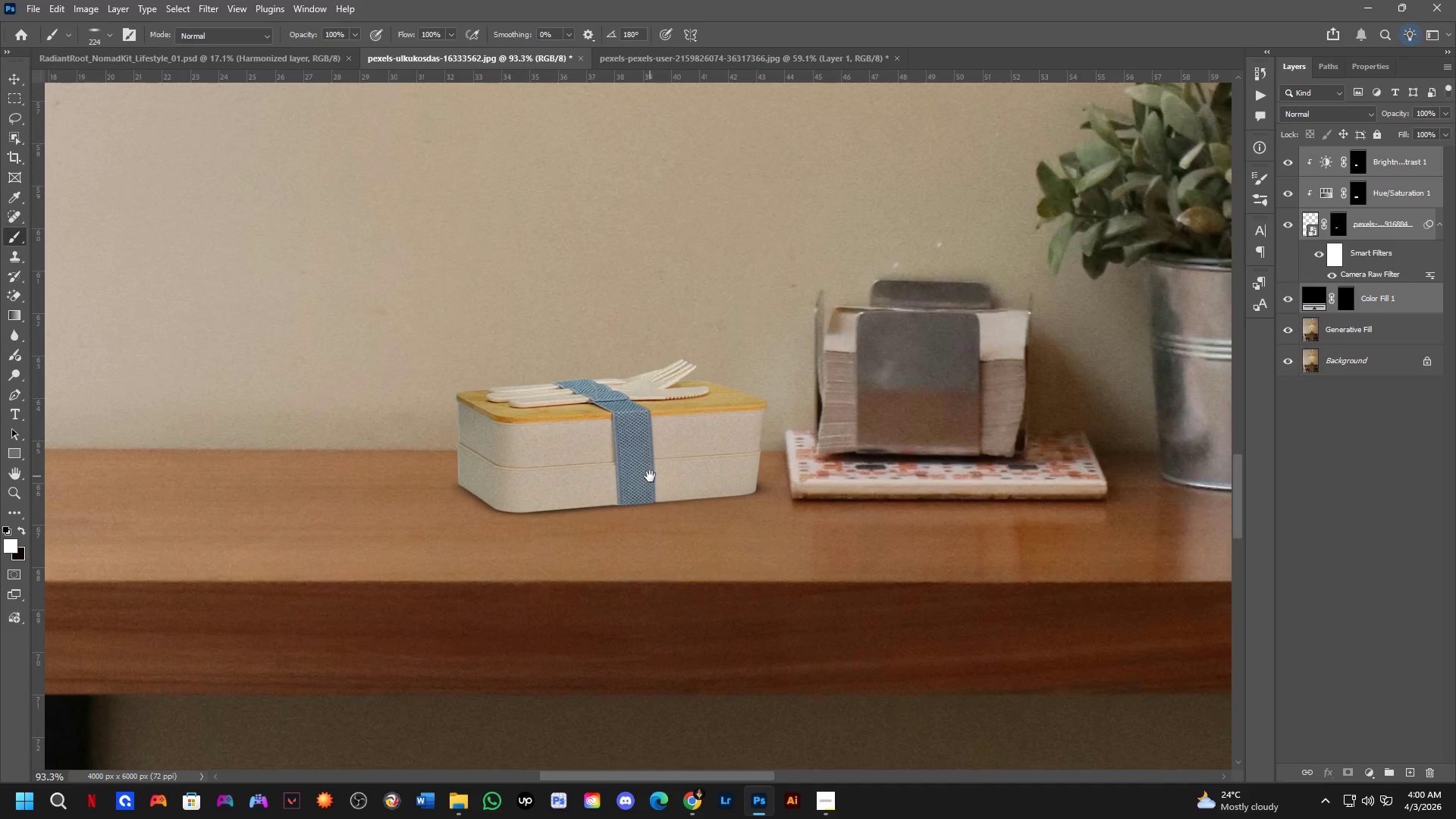 
left_click_drag(start_coordinate=[667, 517], to_coordinate=[649, 502])
 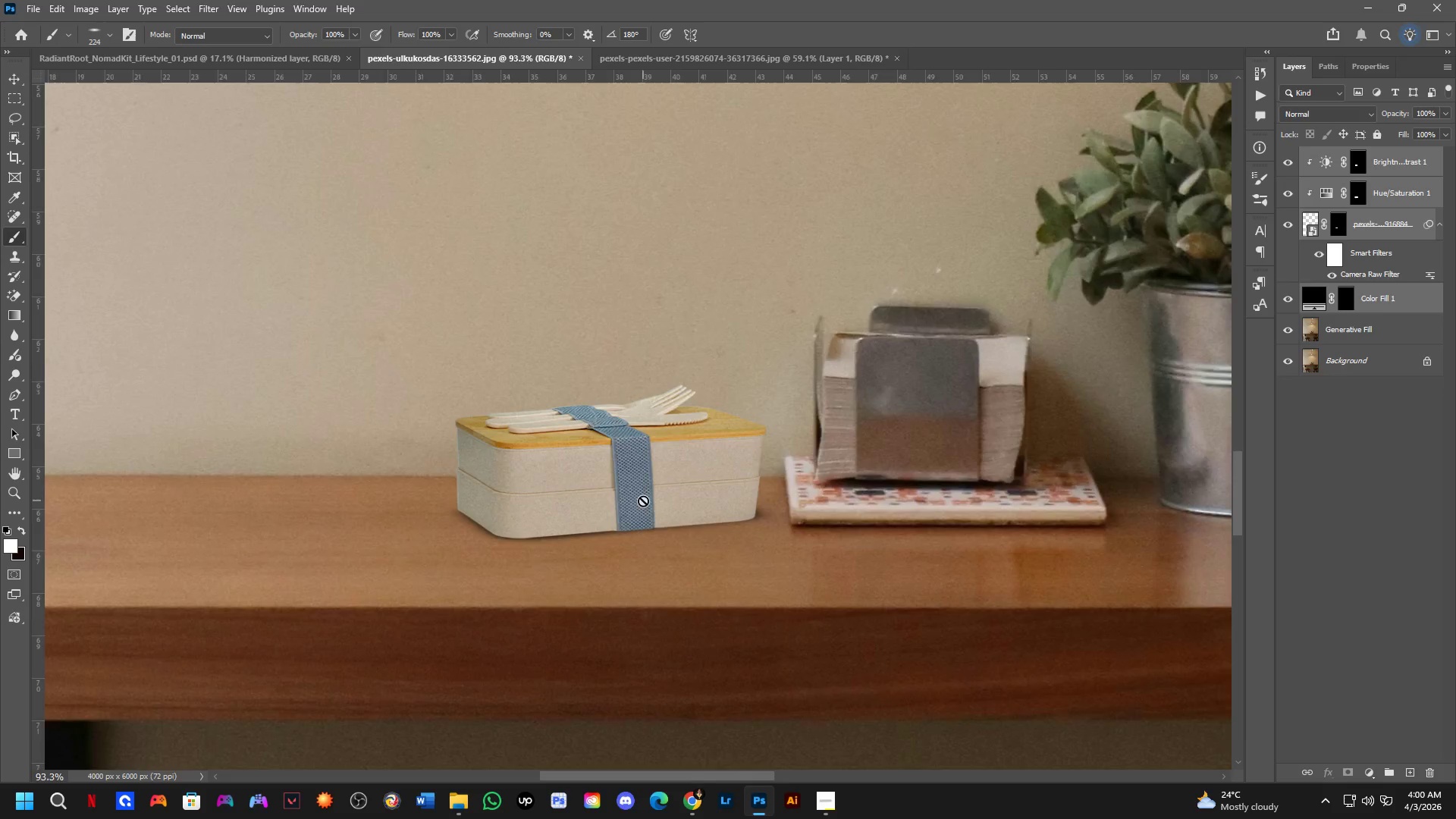 
scroll: coordinate [631, 496], scroll_direction: down, amount: 14.0
 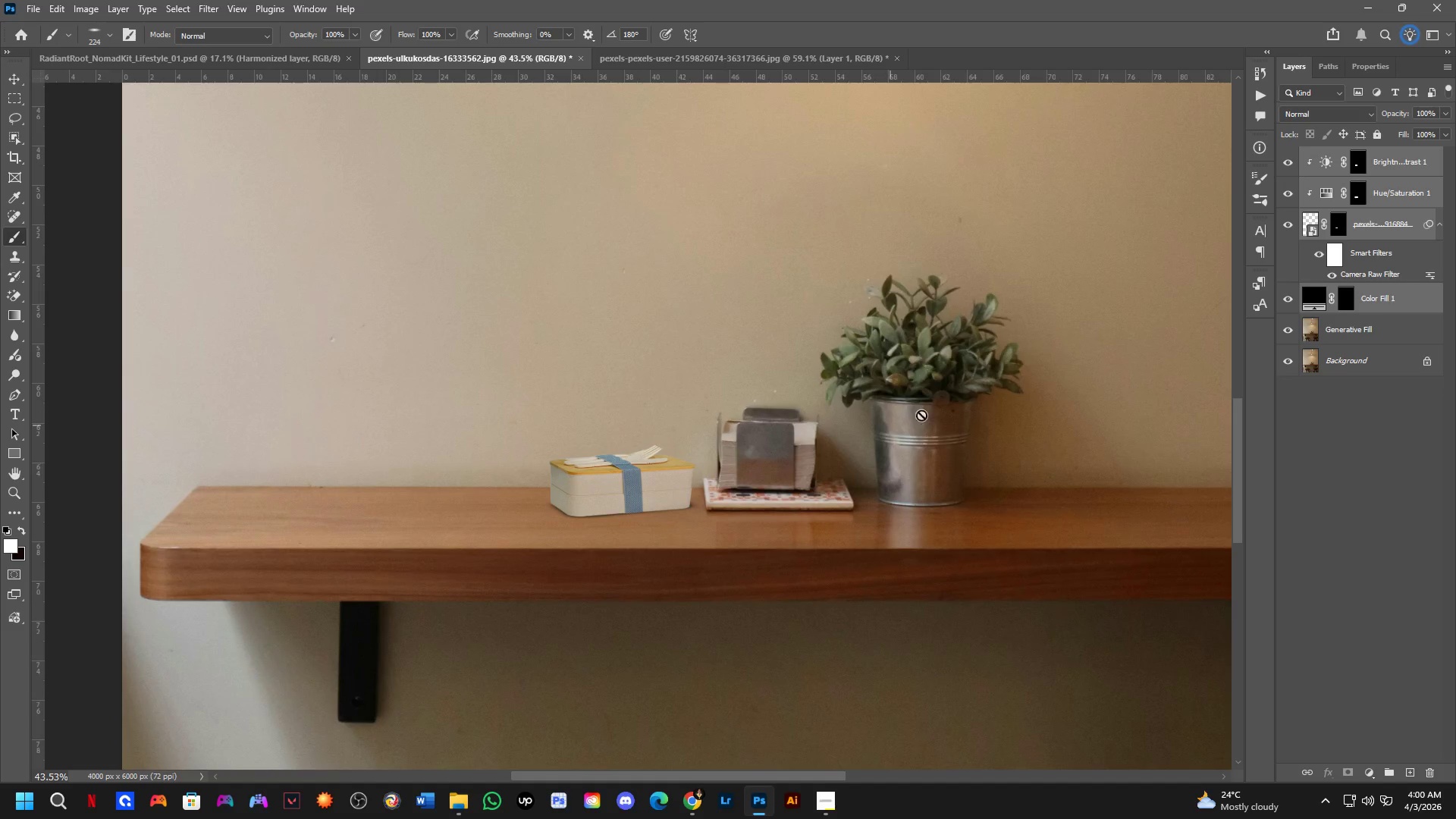 
key(Shift+ShiftLeft)
 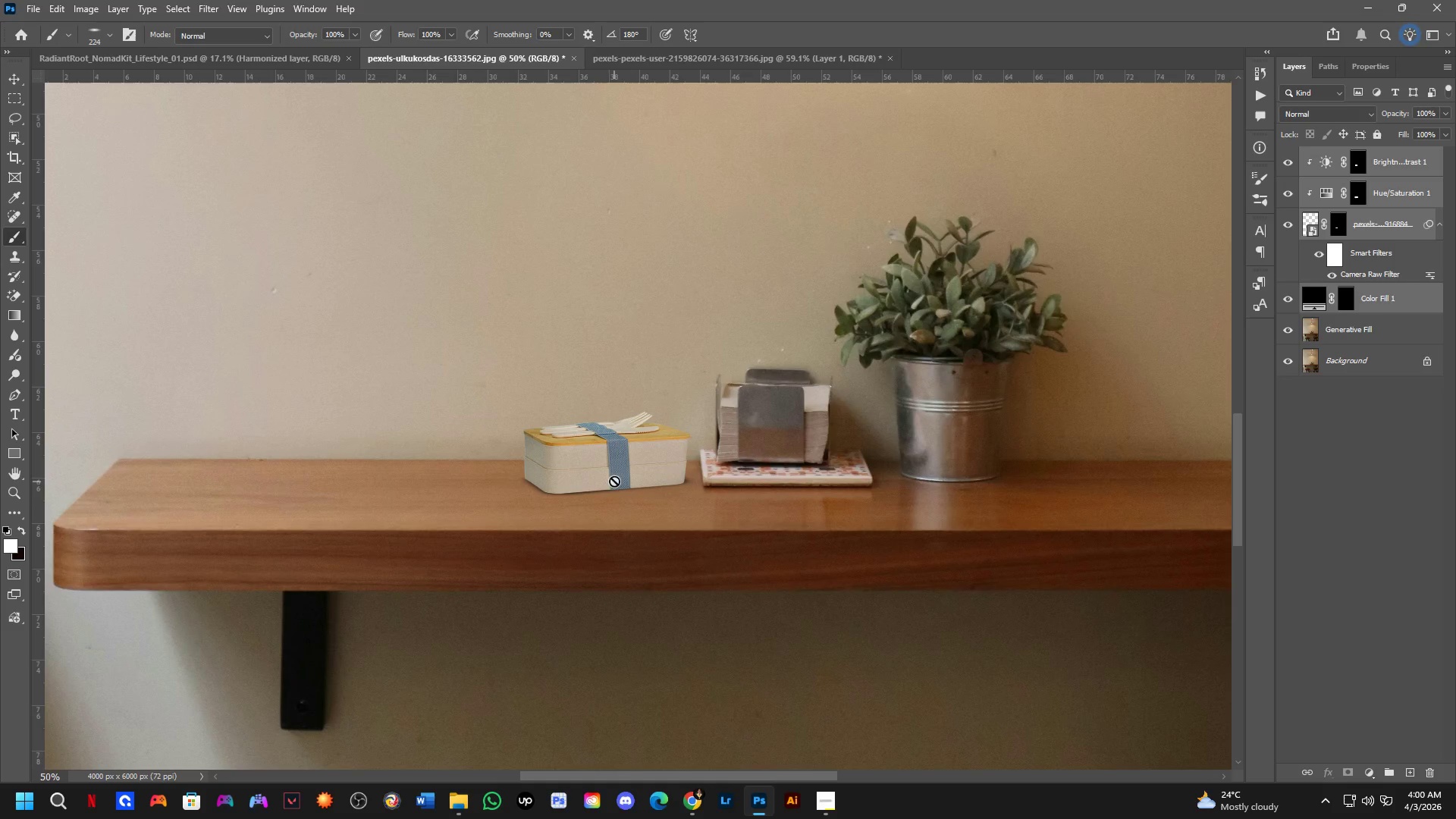 
scroll: coordinate [620, 497], scroll_direction: down, amount: 9.0
 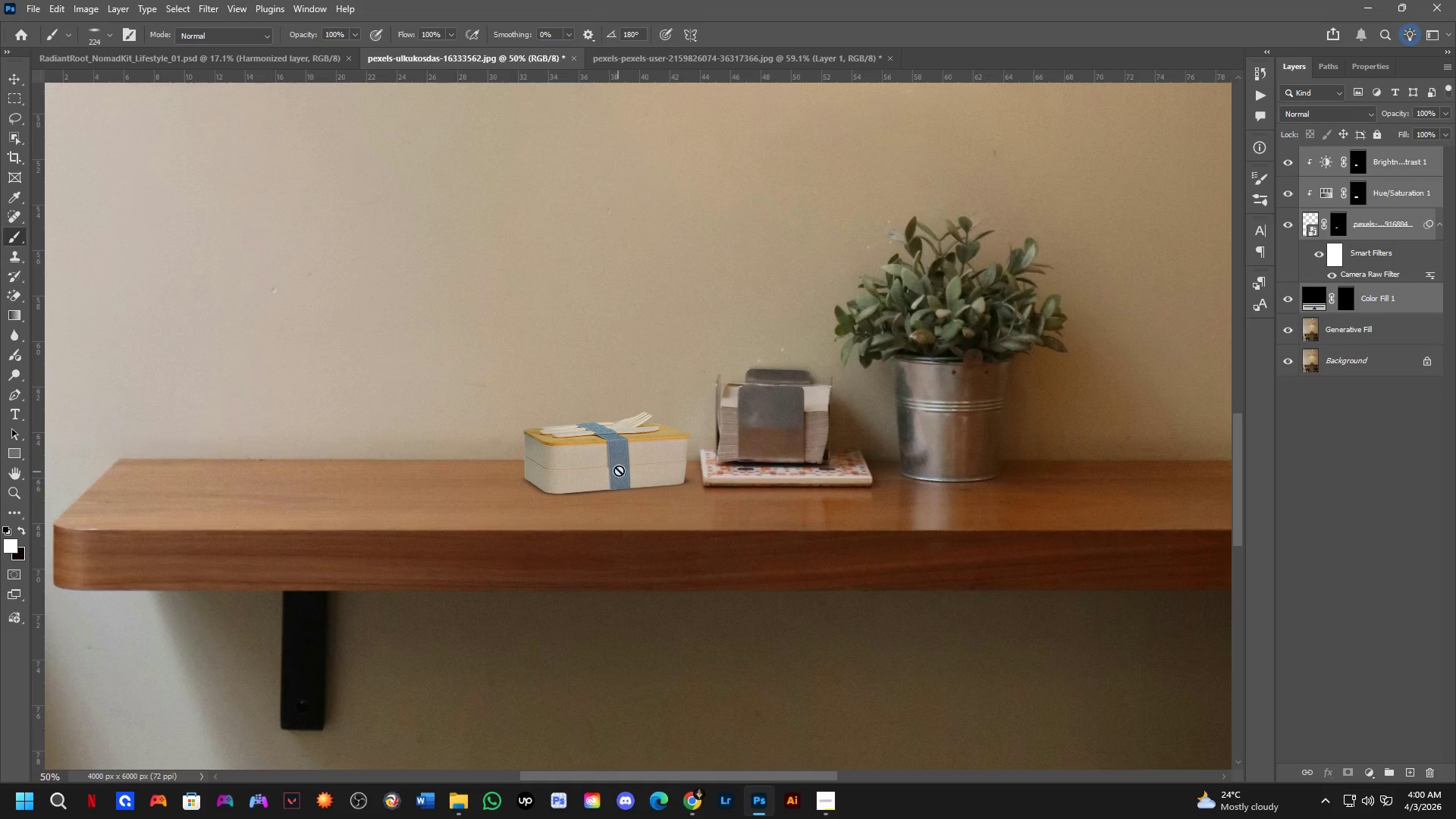 
hold_key(key=ControlLeft, duration=0.58)
left_click([648, 457])
 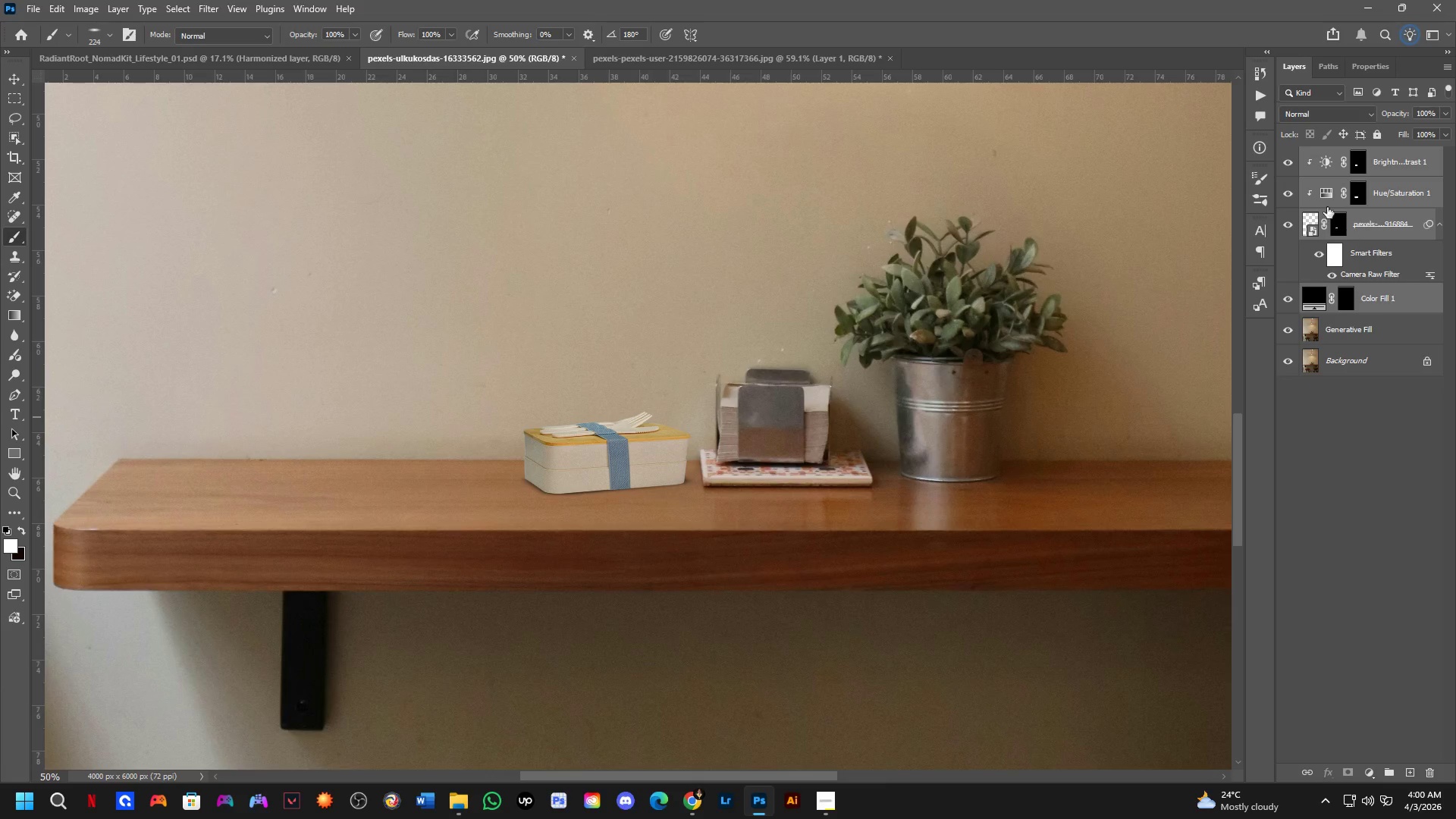 
double_click([1322, 193])
 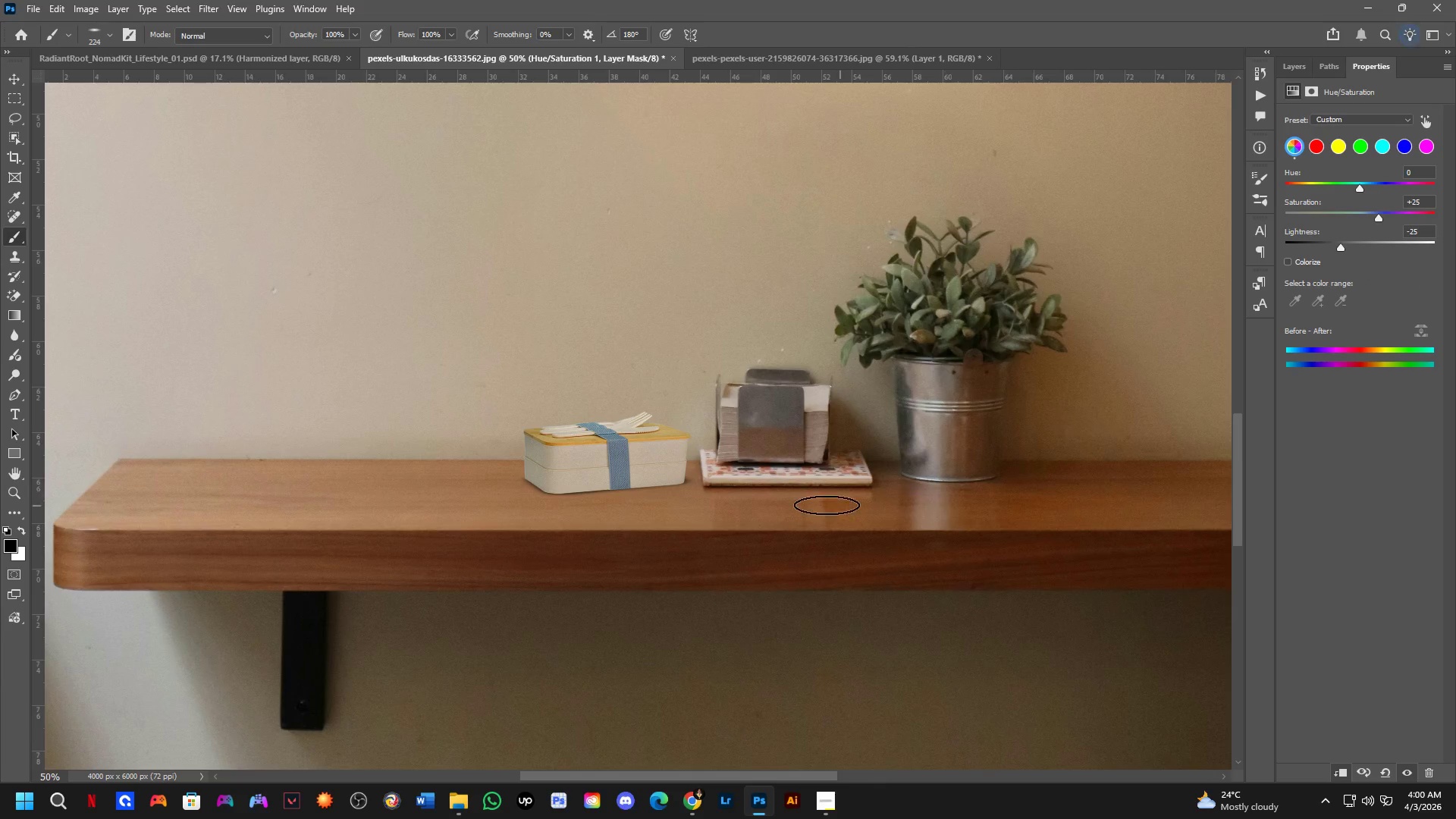 
hold_key(key=Space, duration=0.47)
 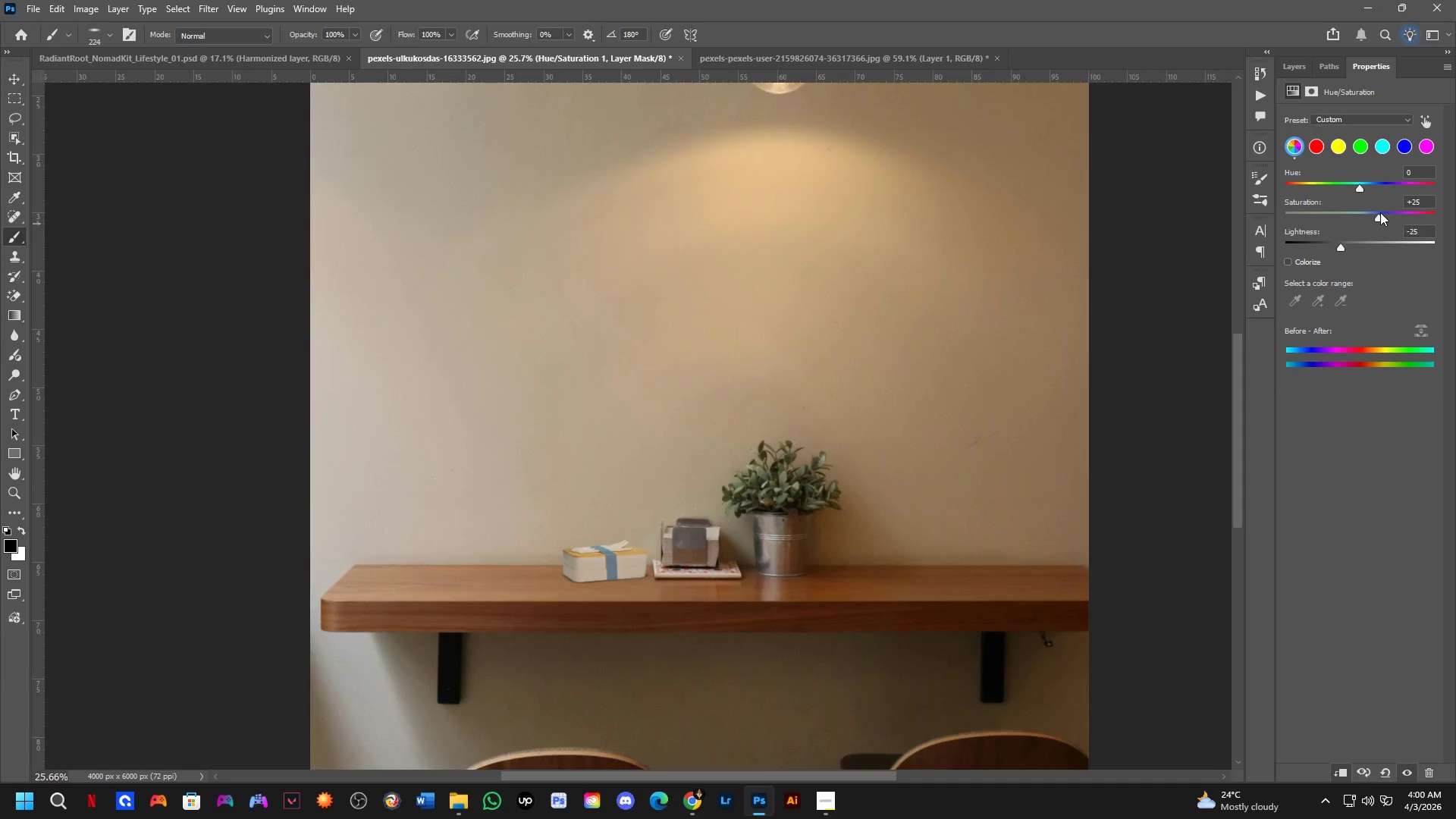 
left_click_drag(start_coordinate=[896, 458], to_coordinate=[823, 529])
 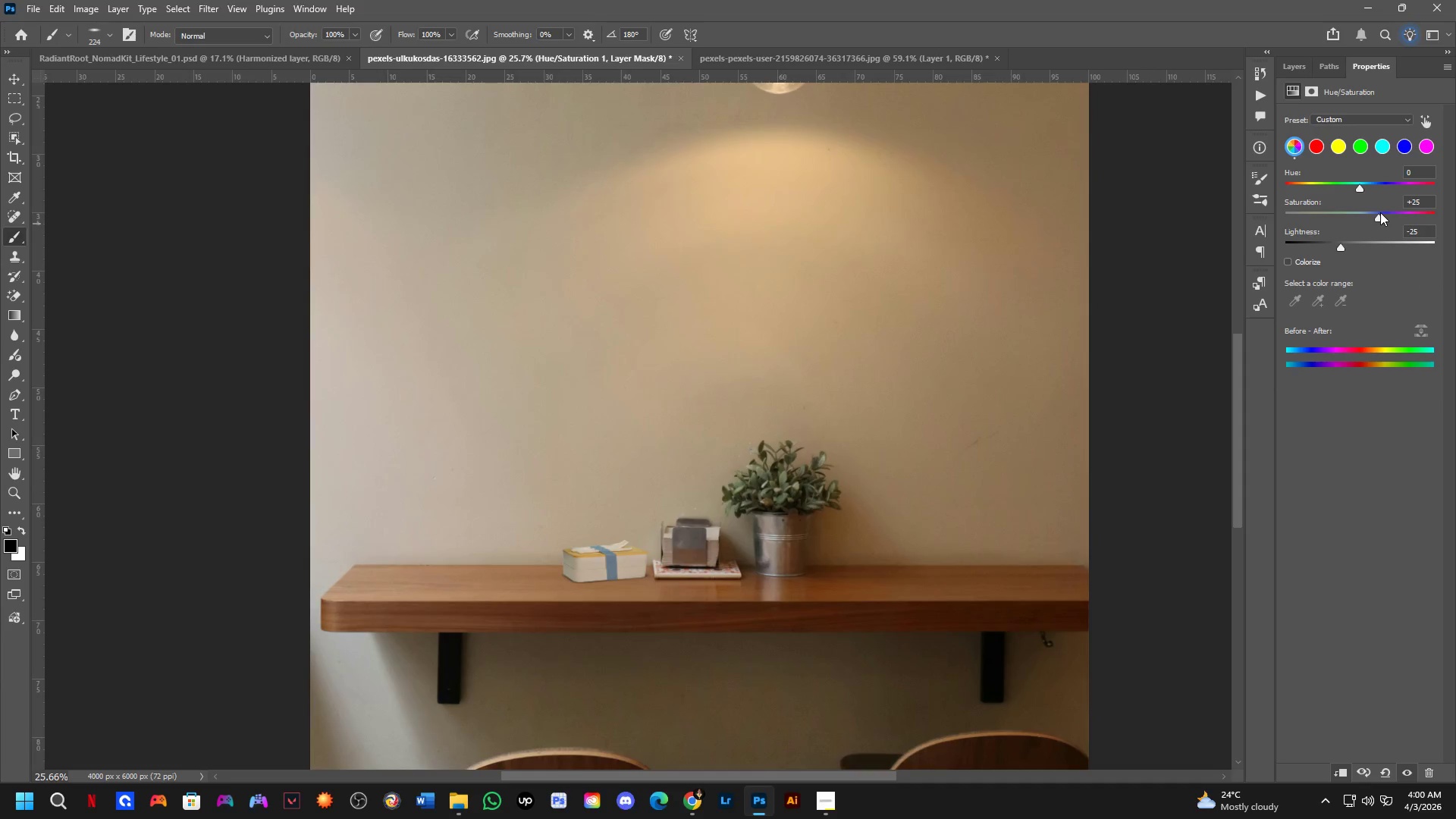 
scroll: coordinate [792, 498], scroll_direction: down, amount: 7.0
 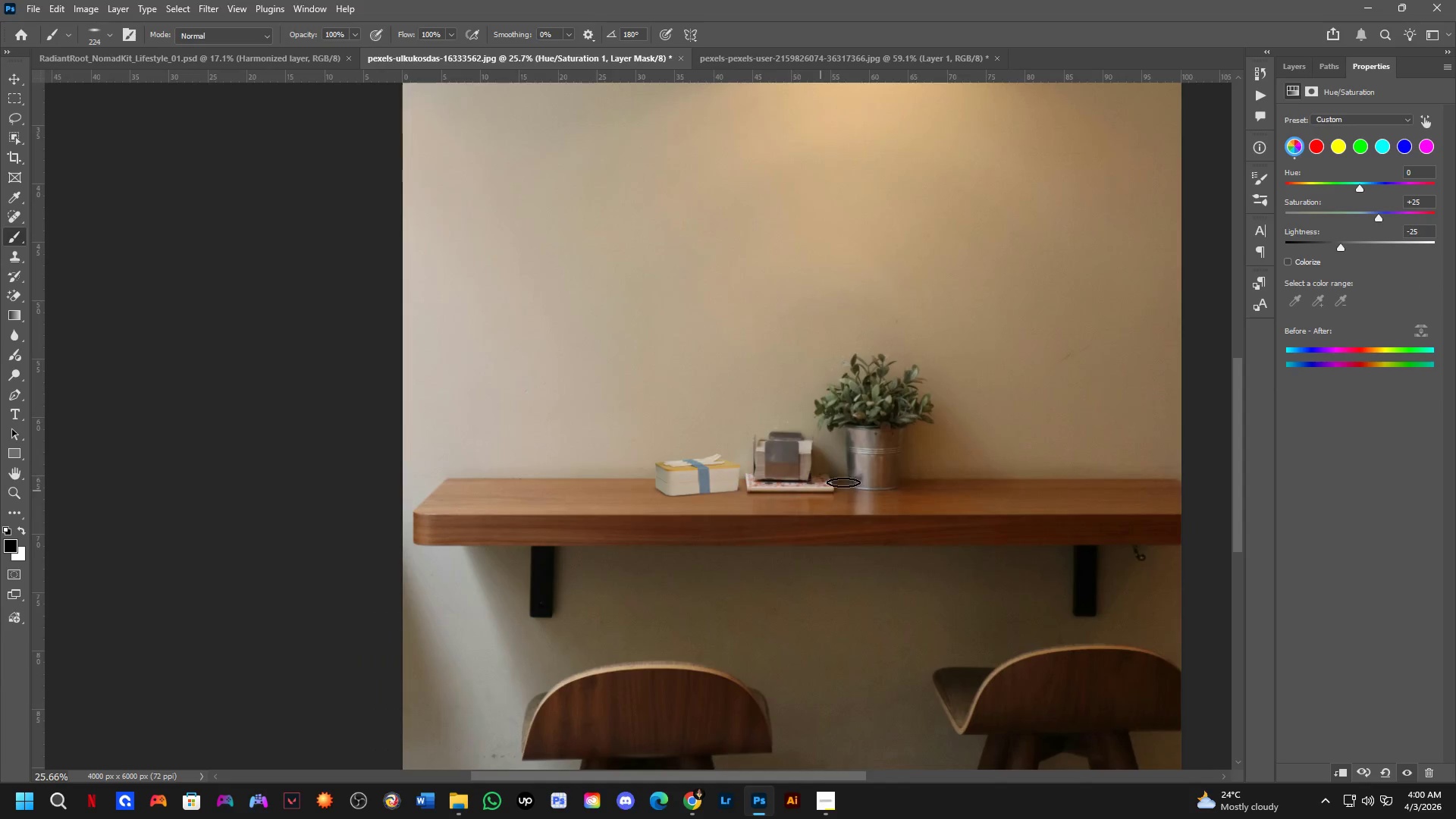 
left_click_drag(start_coordinate=[1370, 219], to_coordinate=[1335, 227])
 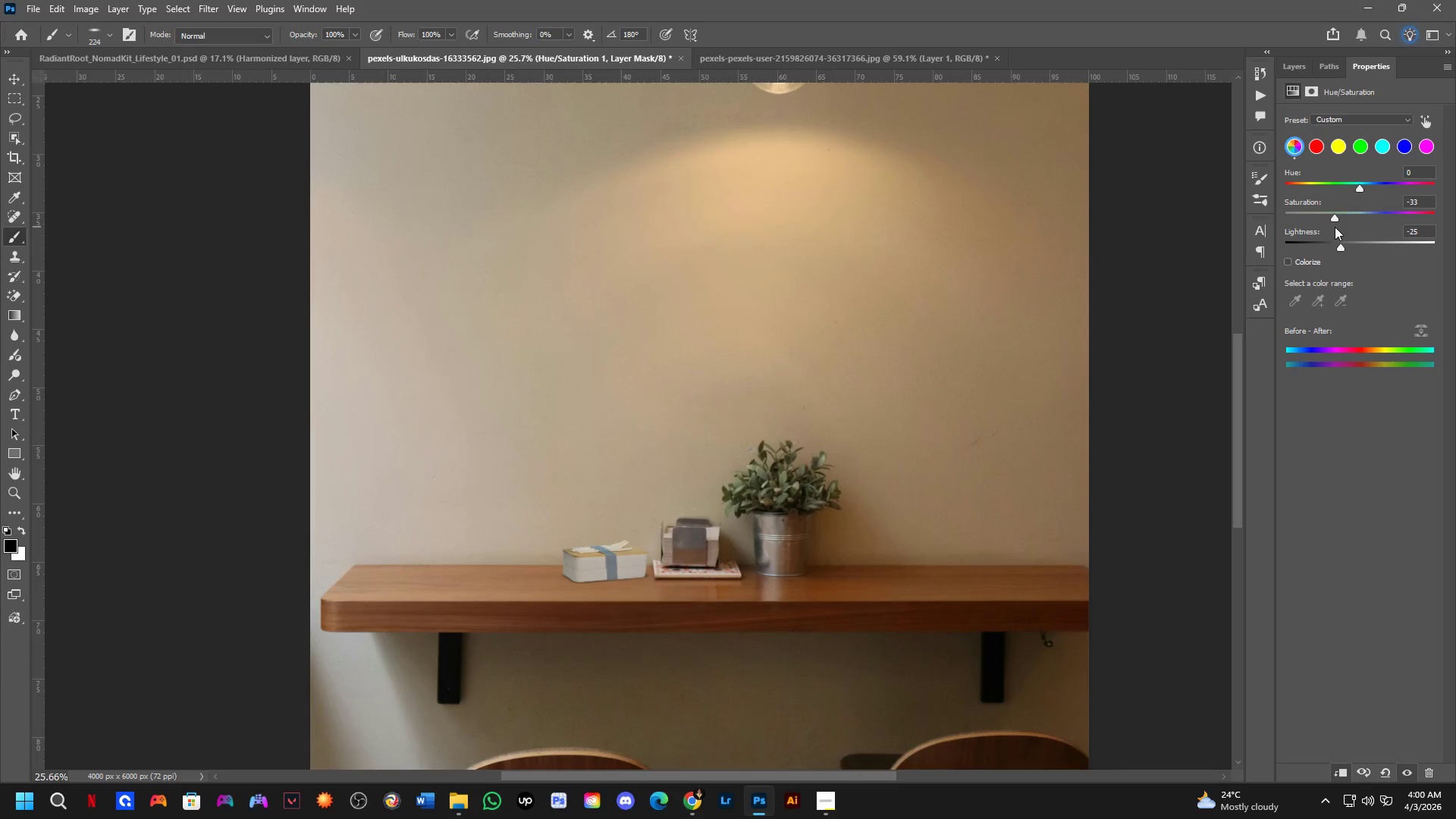 
key(Control+ControlLeft)
 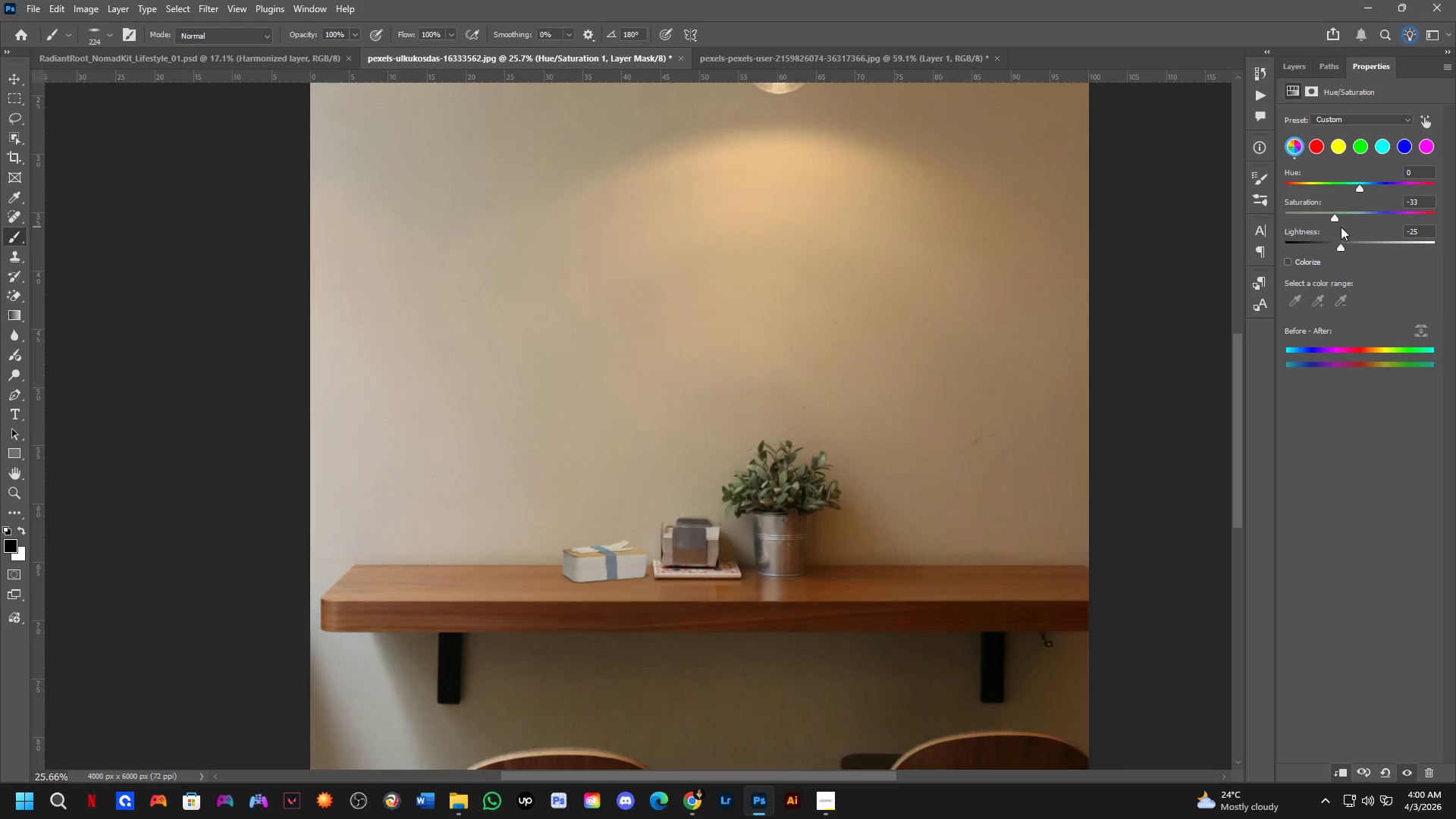 
key(Control+Z)
 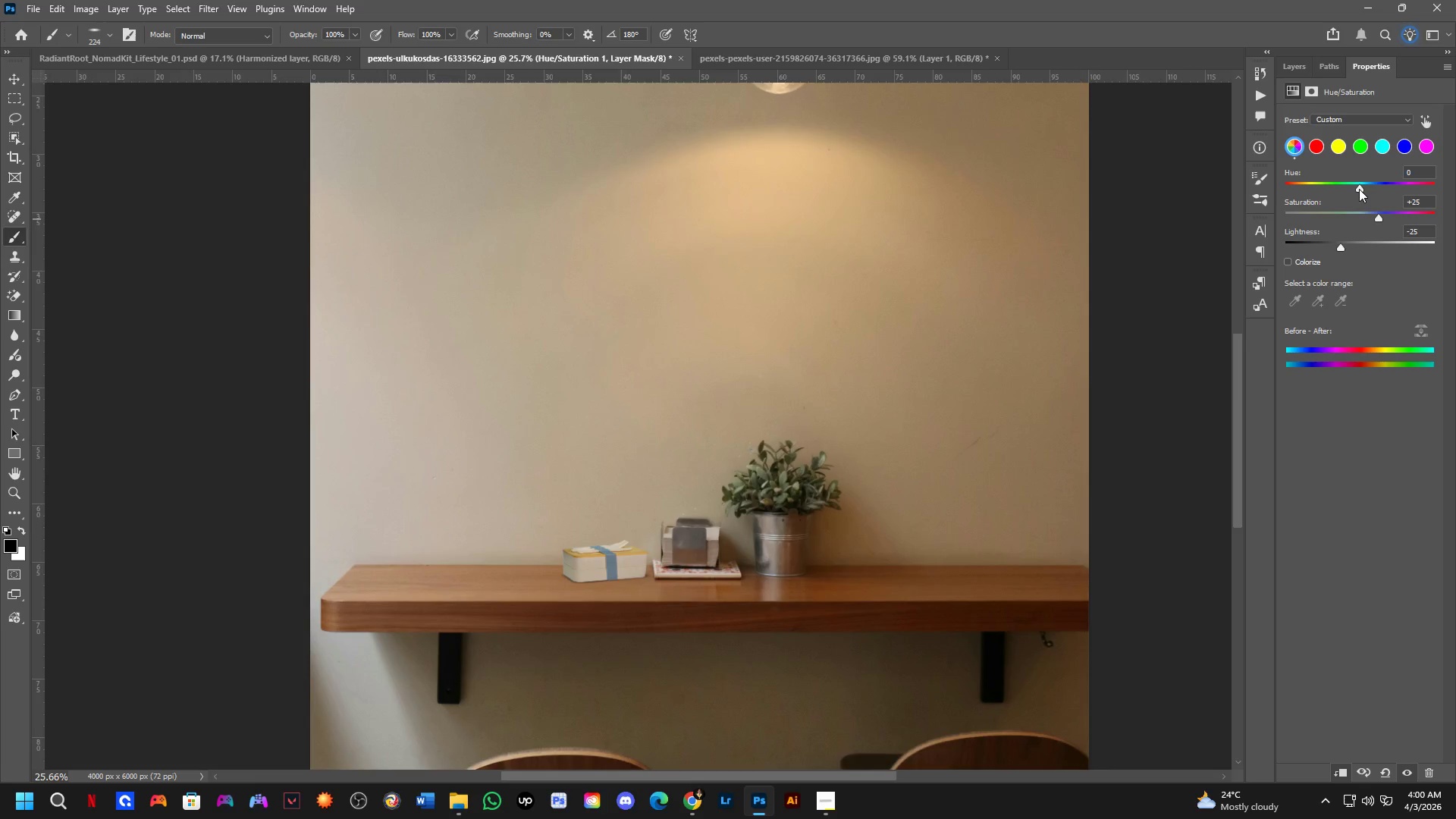 
left_click_drag(start_coordinate=[1359, 189], to_coordinate=[1354, 185])
 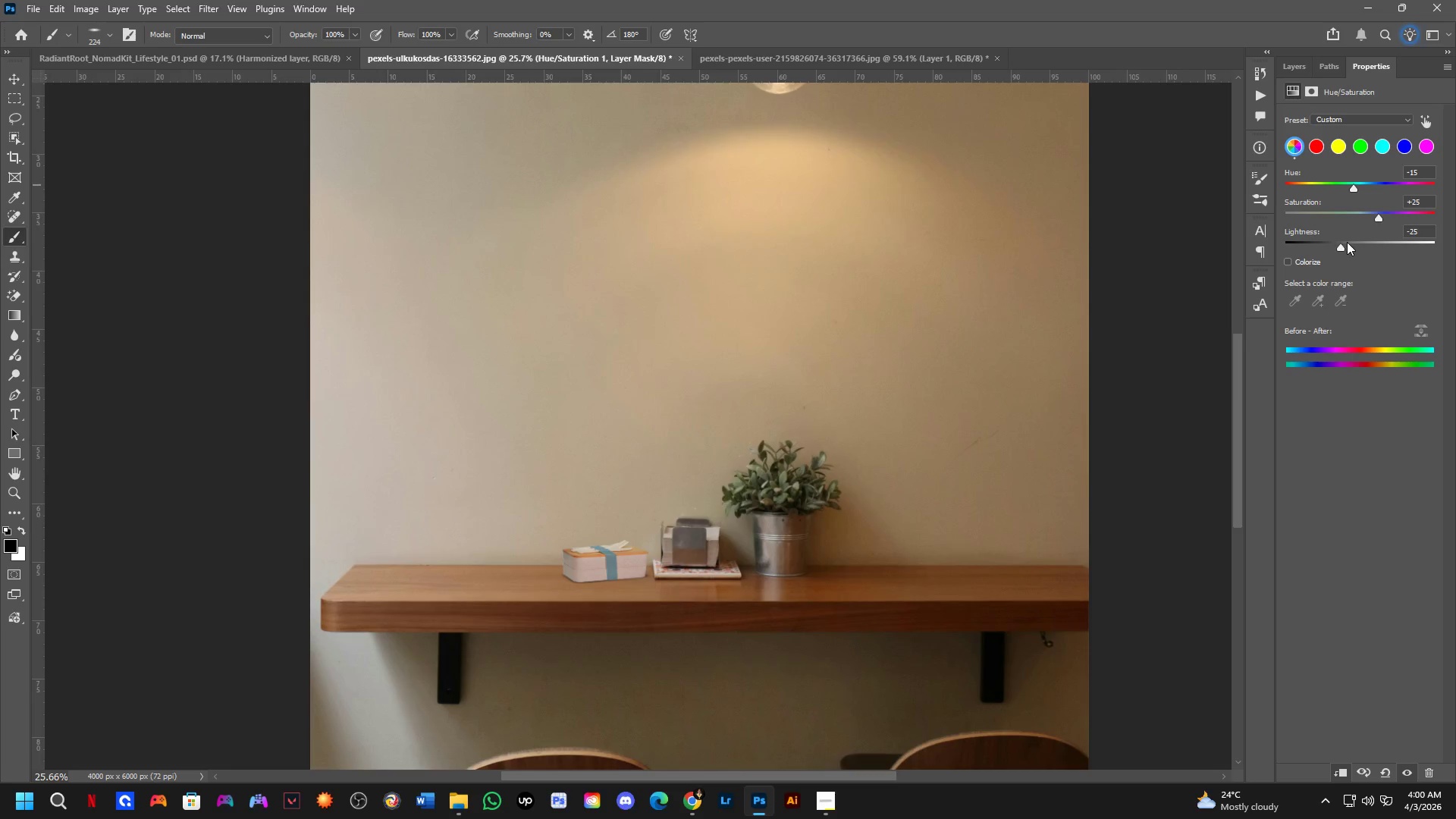 
left_click_drag(start_coordinate=[1339, 247], to_coordinate=[1335, 249])
 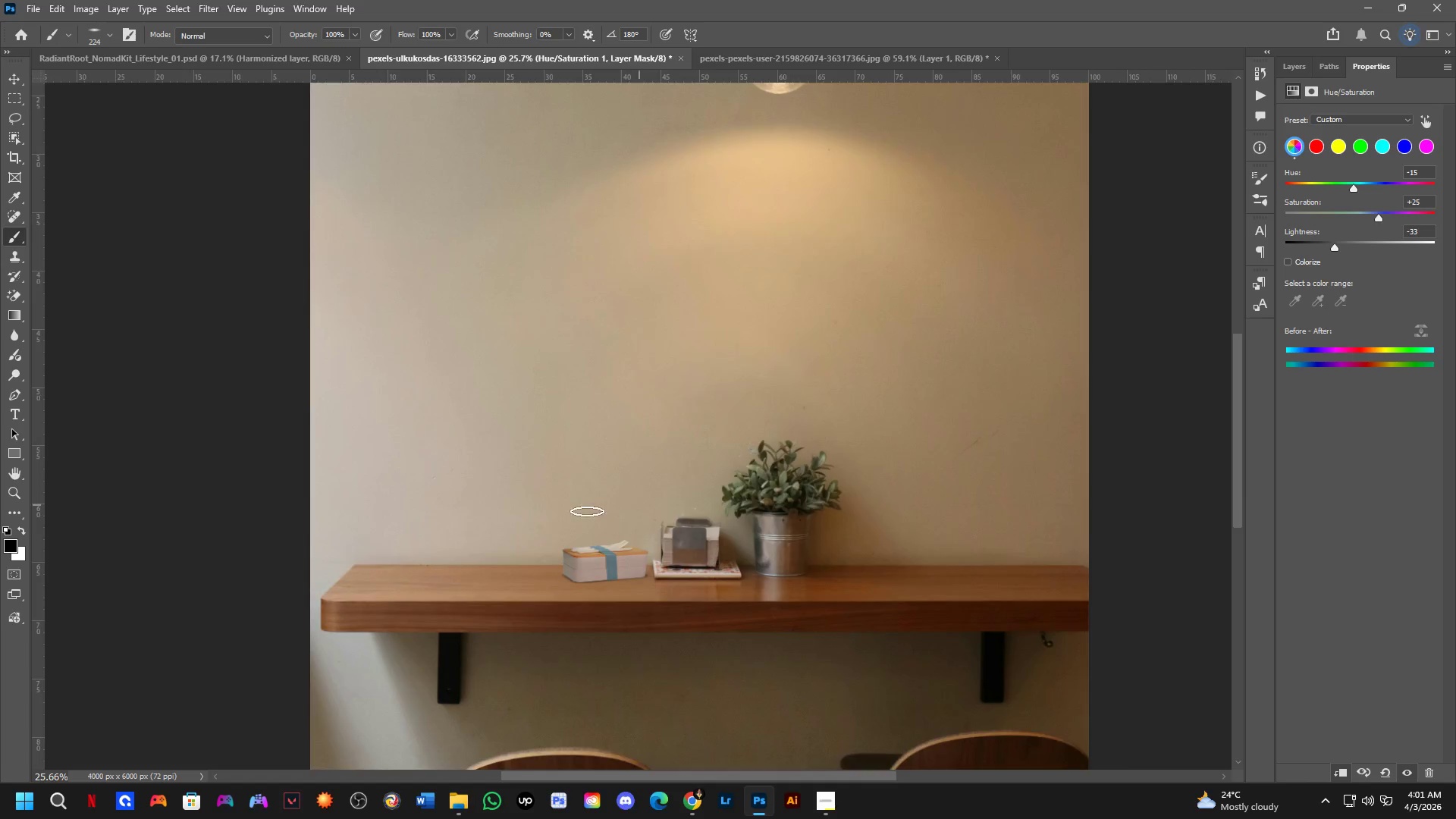 
hold_key(key=Space, duration=0.48)
 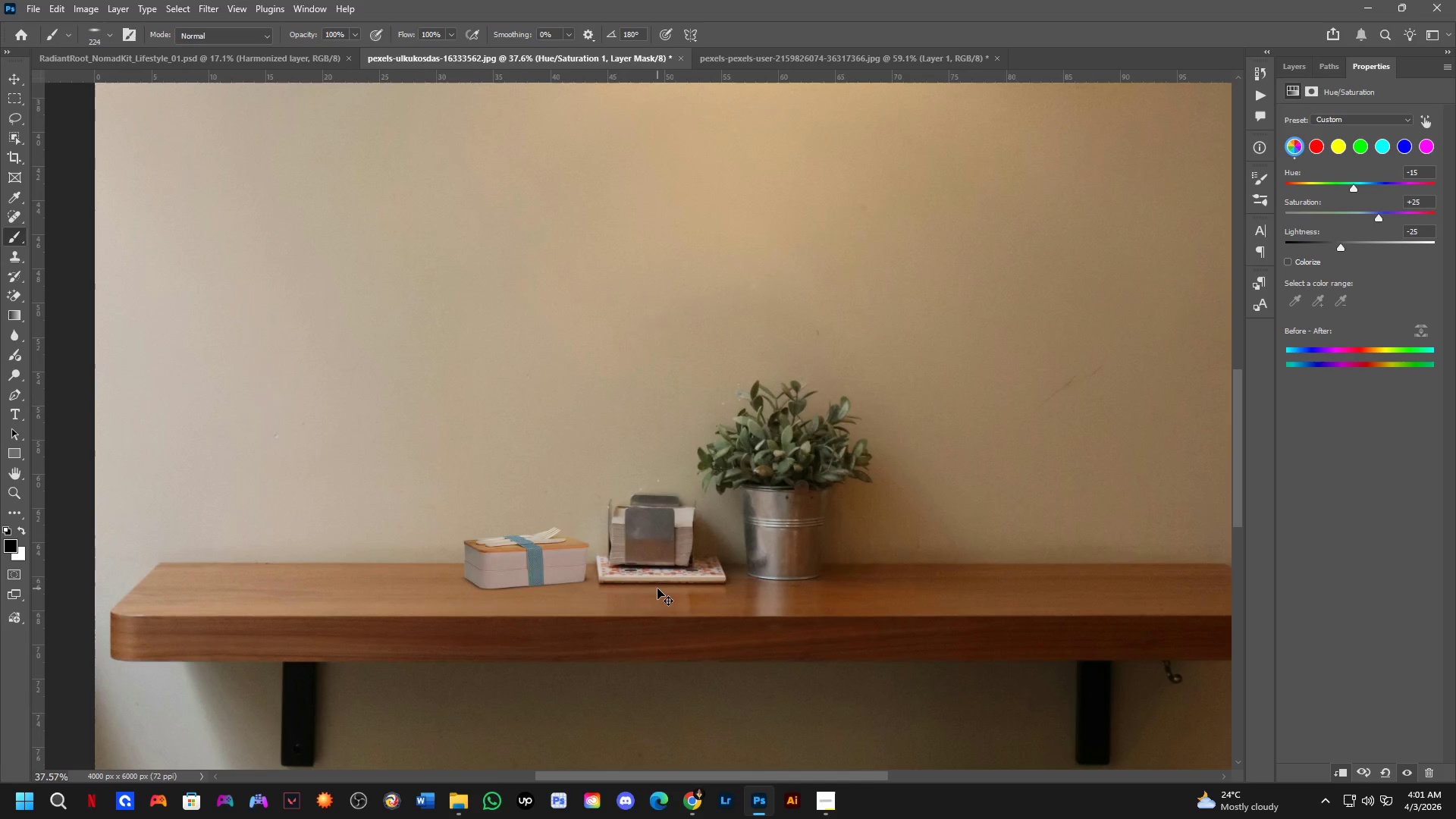 
left_click_drag(start_coordinate=[739, 485], to_coordinate=[732, 509])
 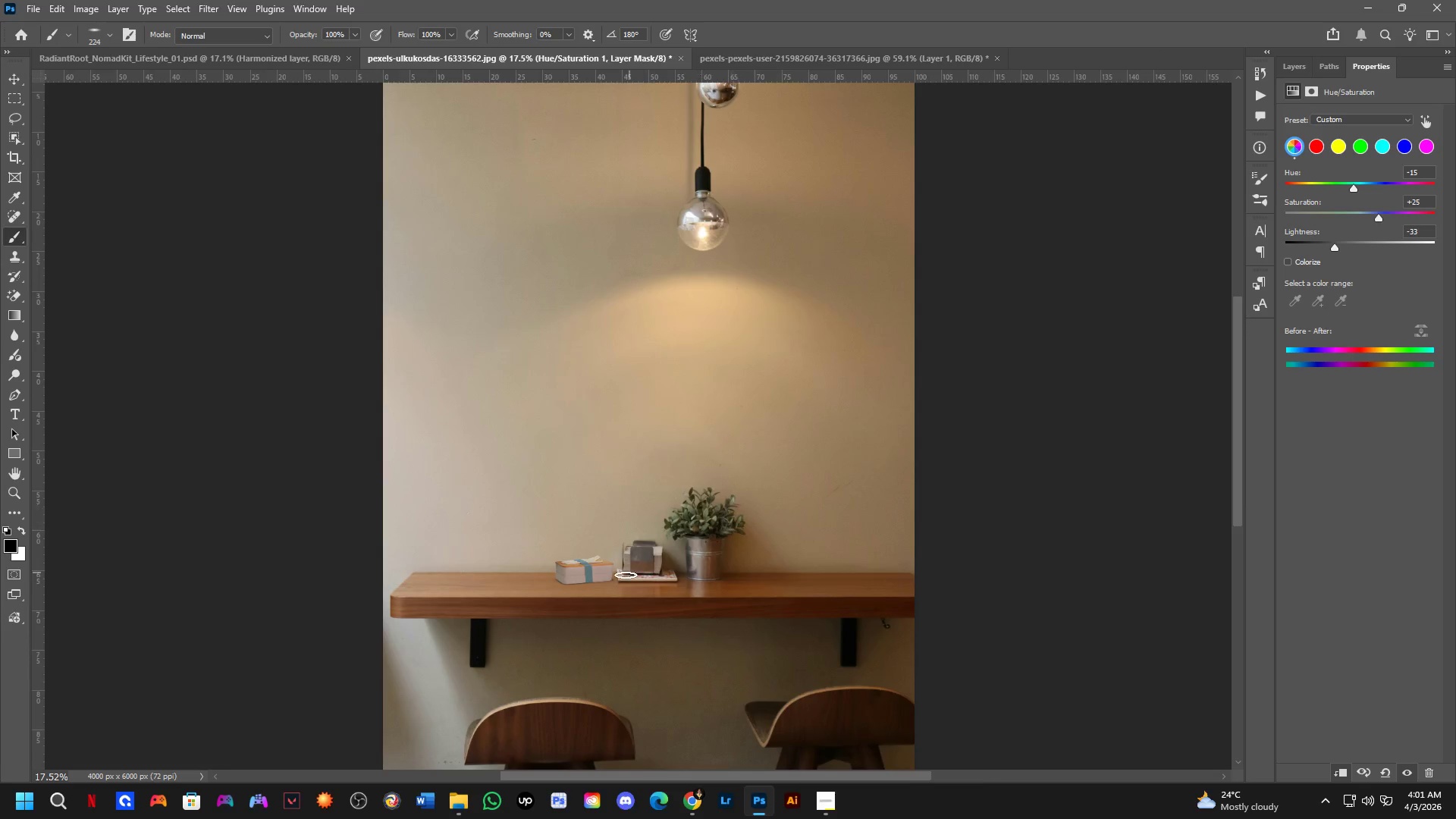 
scroll: coordinate [561, 514], scroll_direction: down, amount: 4.0
 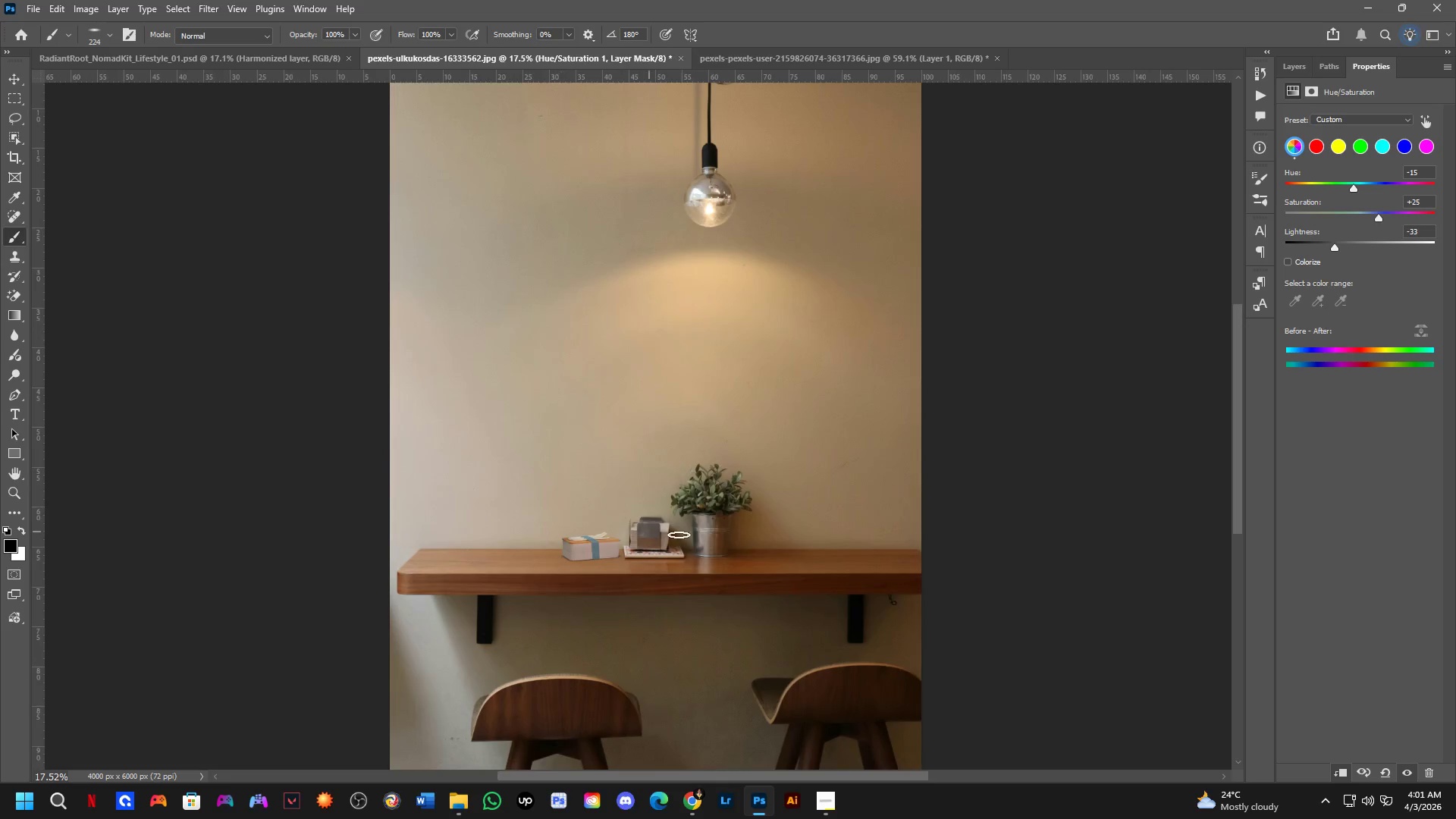 
key(Control+ControlLeft)
 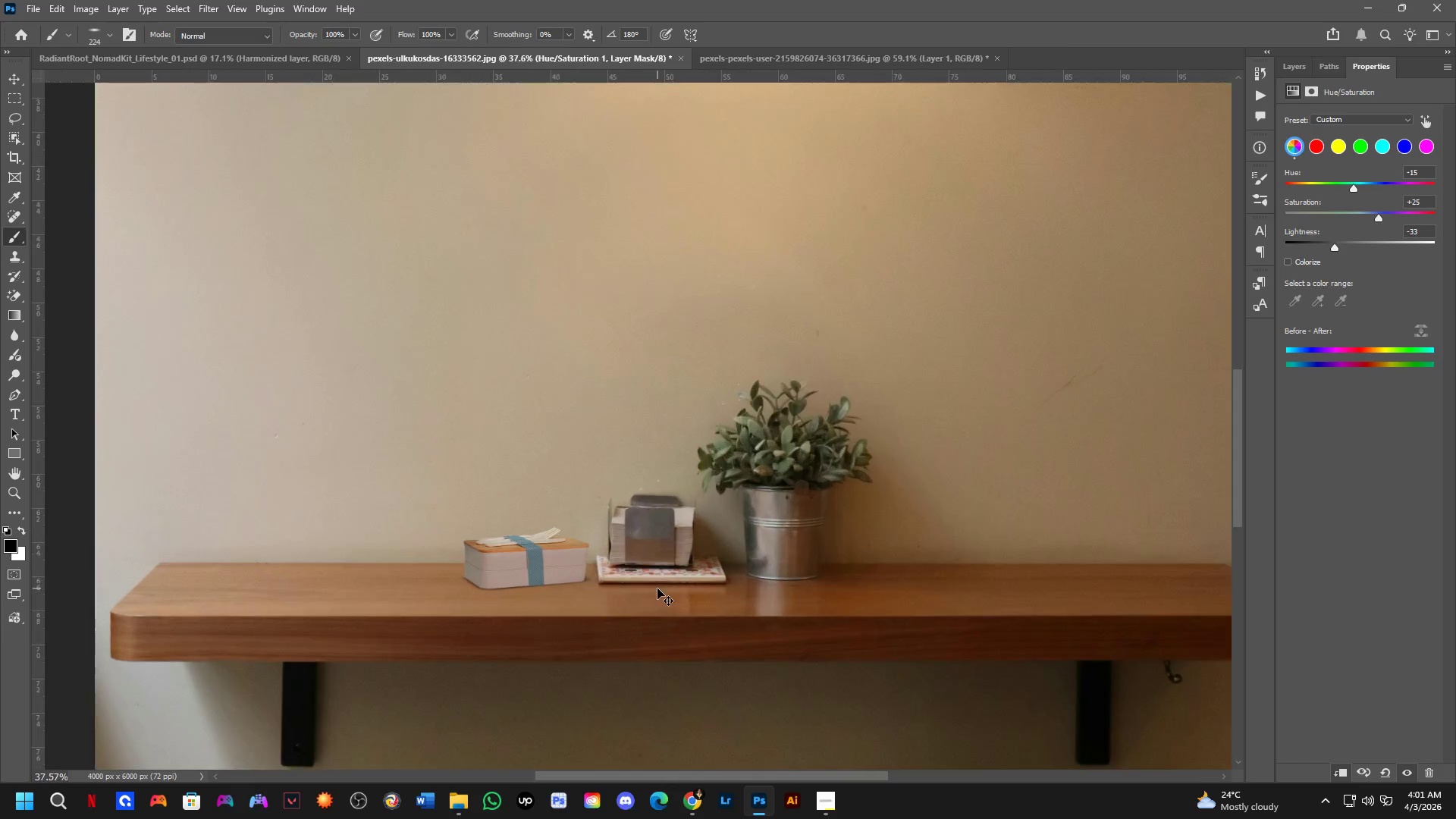 
key(Control+Z)
 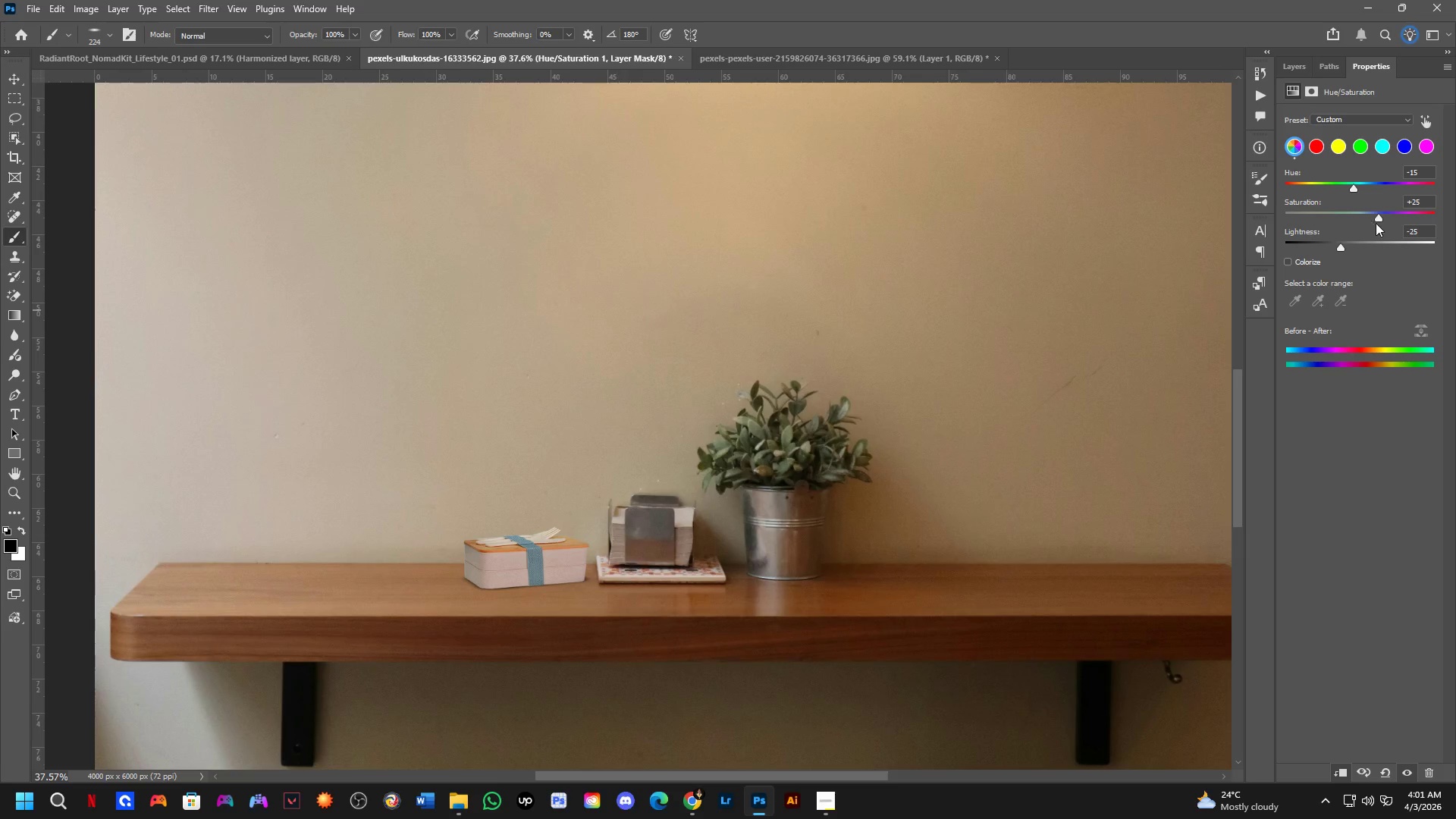 
scroll: coordinate [657, 588], scroll_direction: up, amount: 8.0
 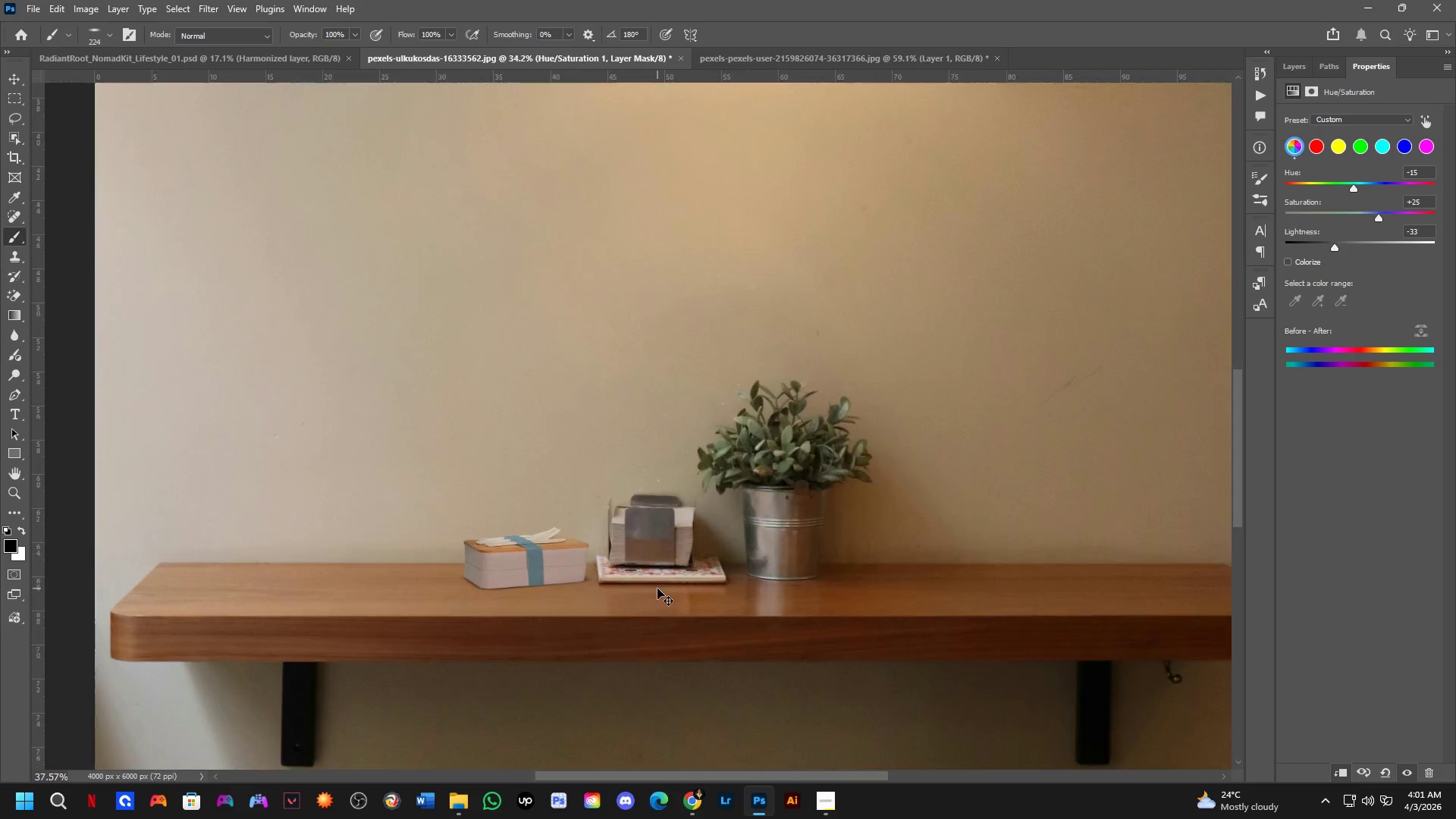 
left_click_drag(start_coordinate=[1378, 218], to_coordinate=[1354, 215])
 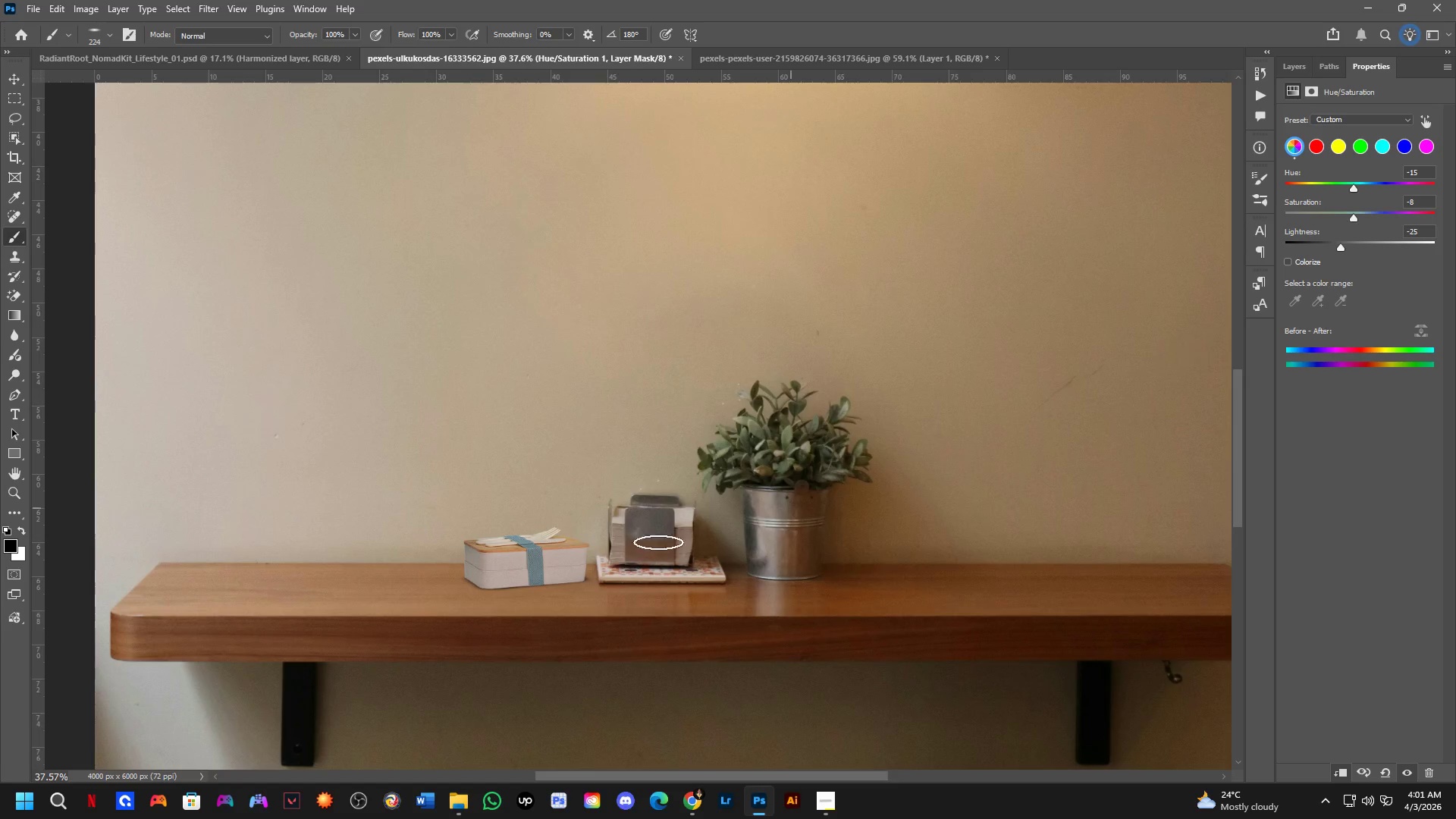 
hold_key(key=Space, duration=0.47)
 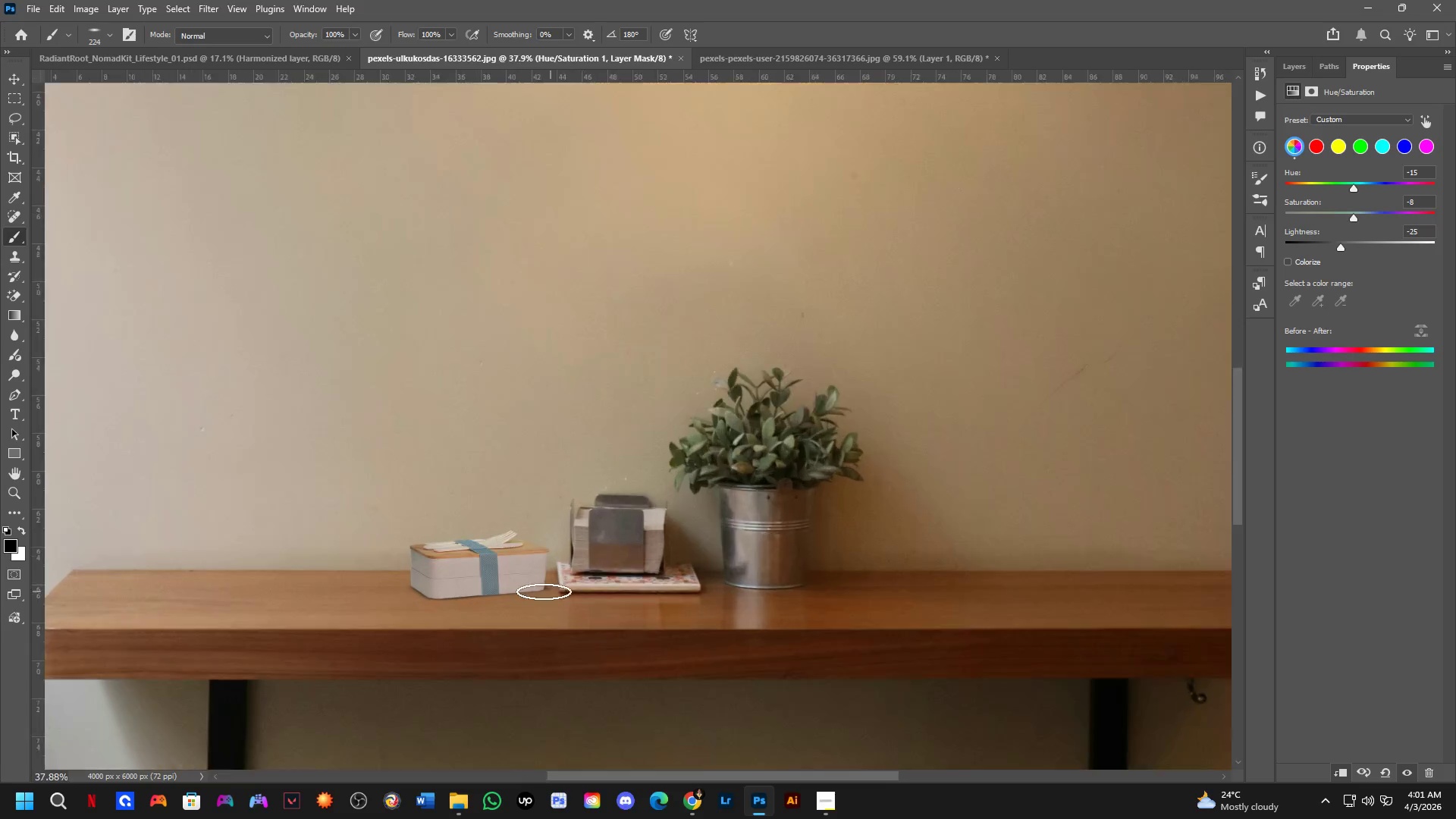 
left_click_drag(start_coordinate=[607, 560], to_coordinate=[614, 570])
 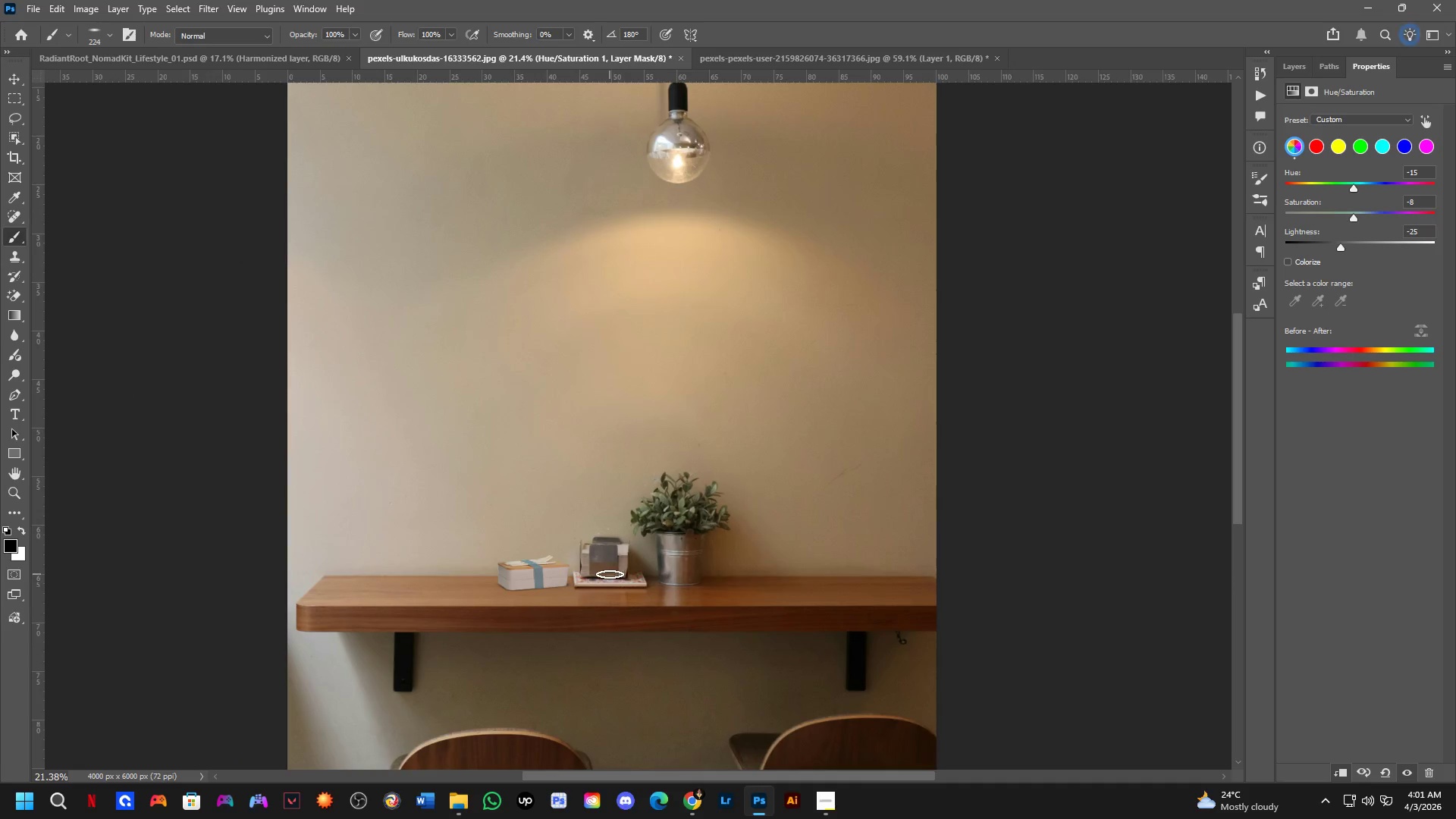 
scroll: coordinate [534, 570], scroll_direction: down, amount: 6.0
 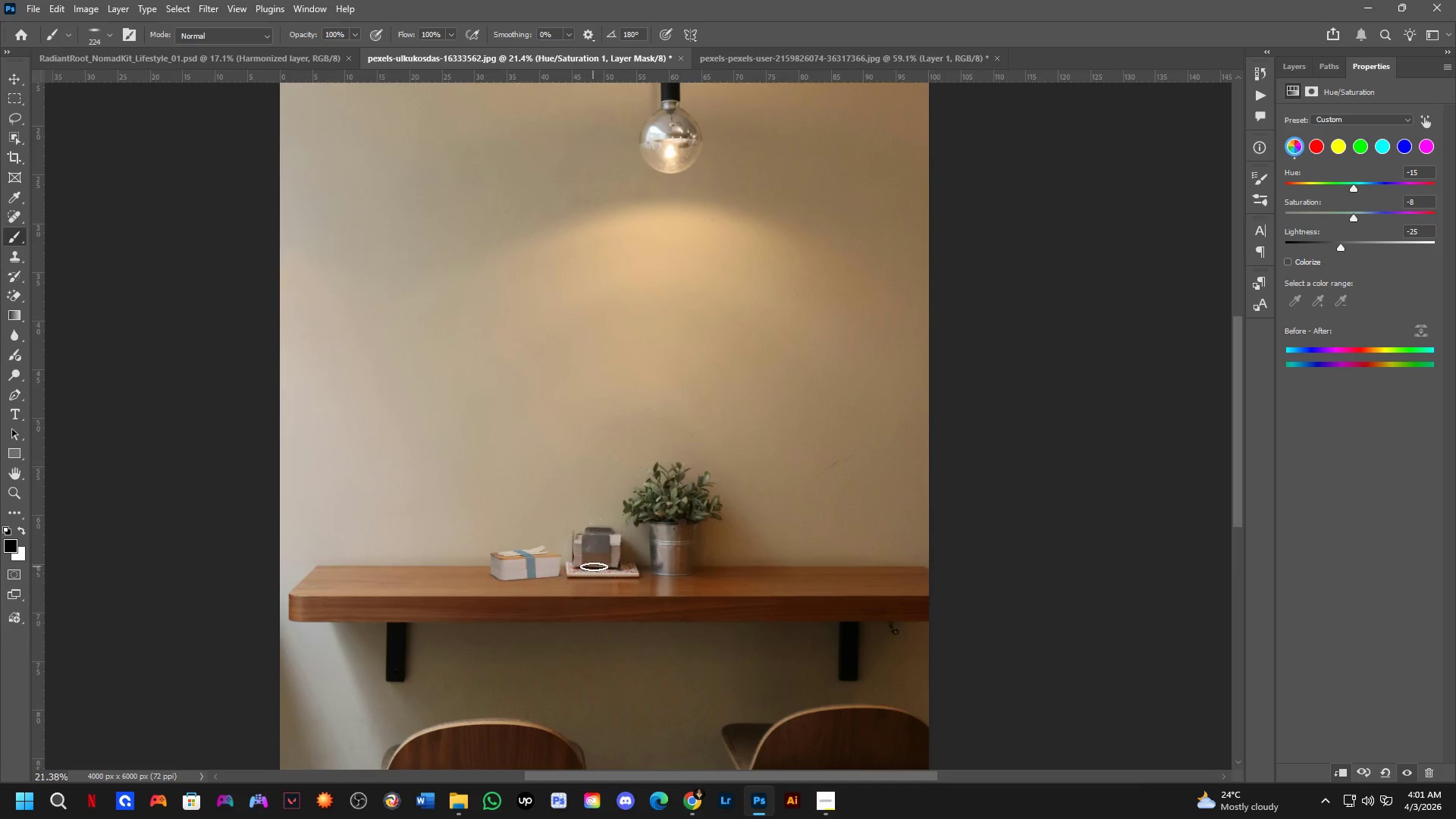 
scroll: coordinate [521, 574], scroll_direction: up, amount: 11.0
 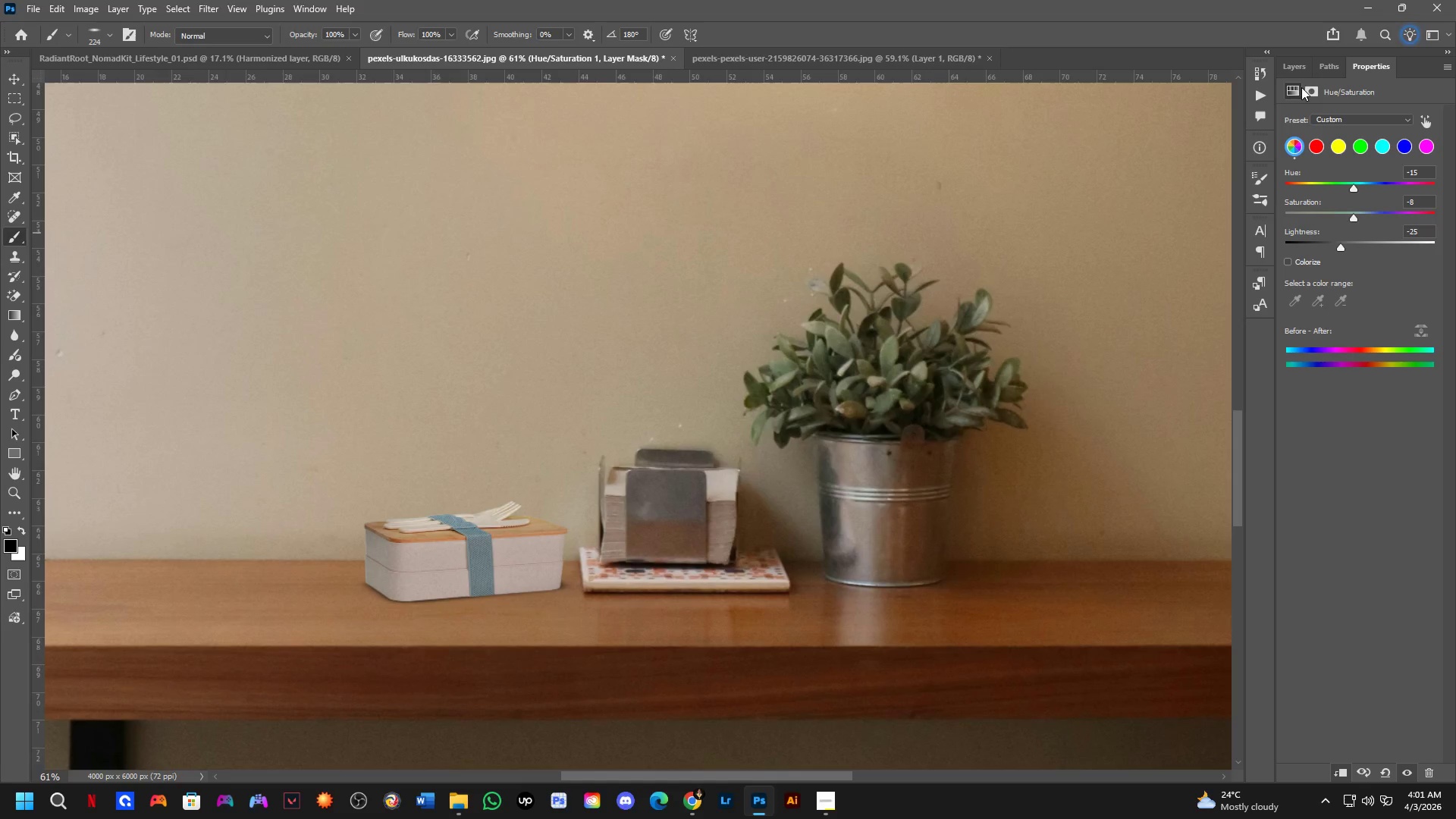 
left_click([1298, 74])
 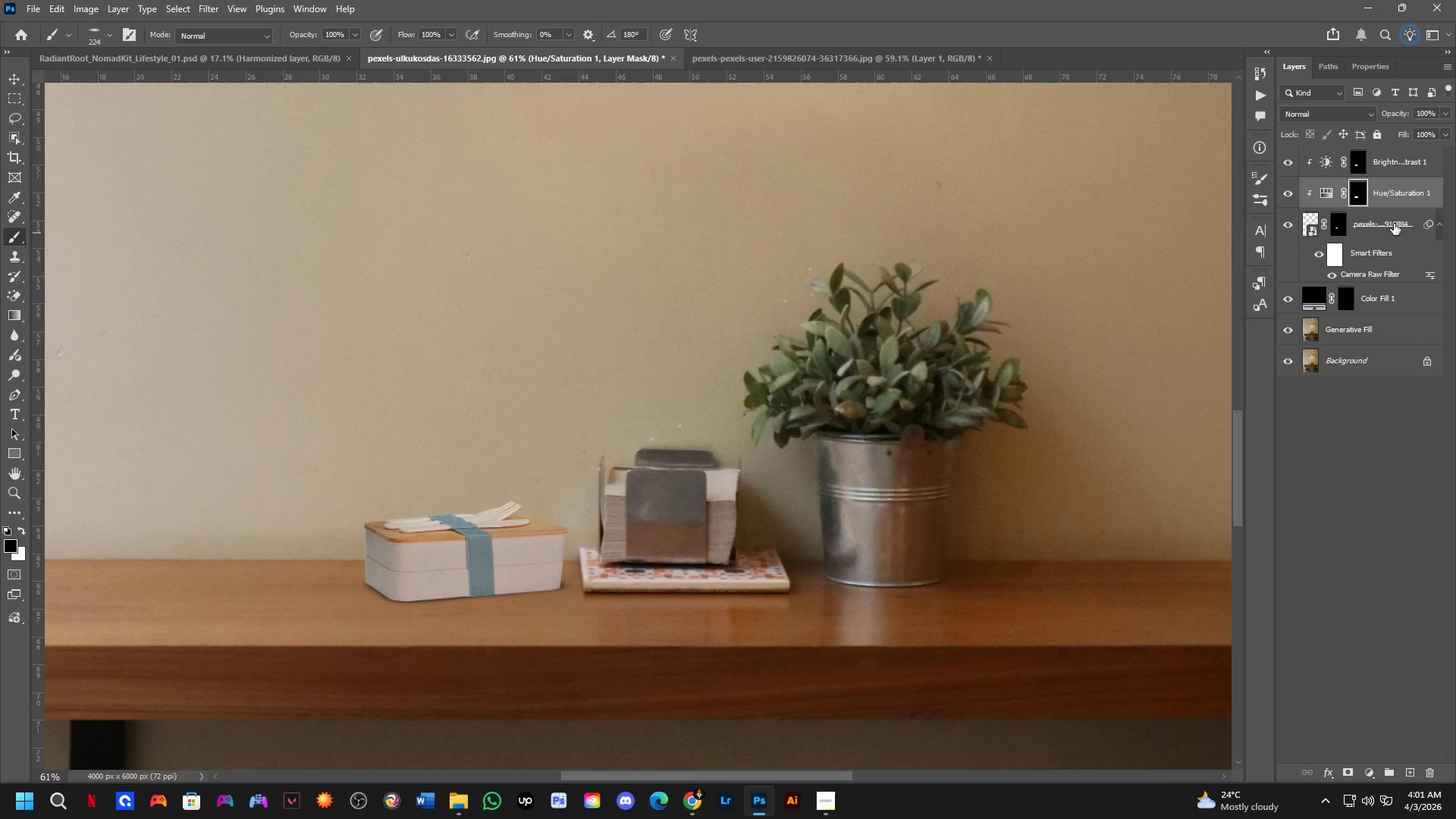 
left_click([1404, 162])
 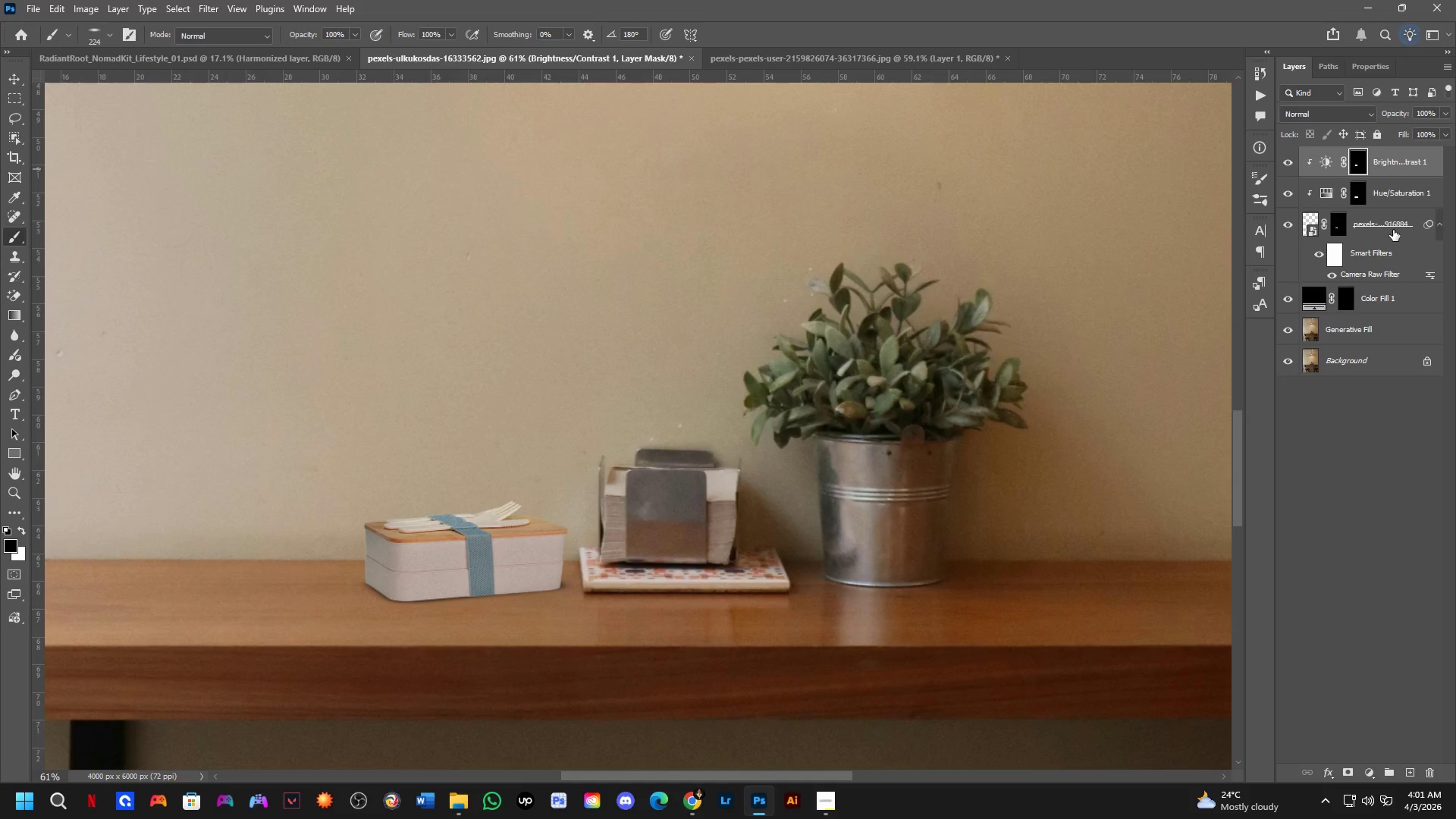 
left_click([1393, 230])
 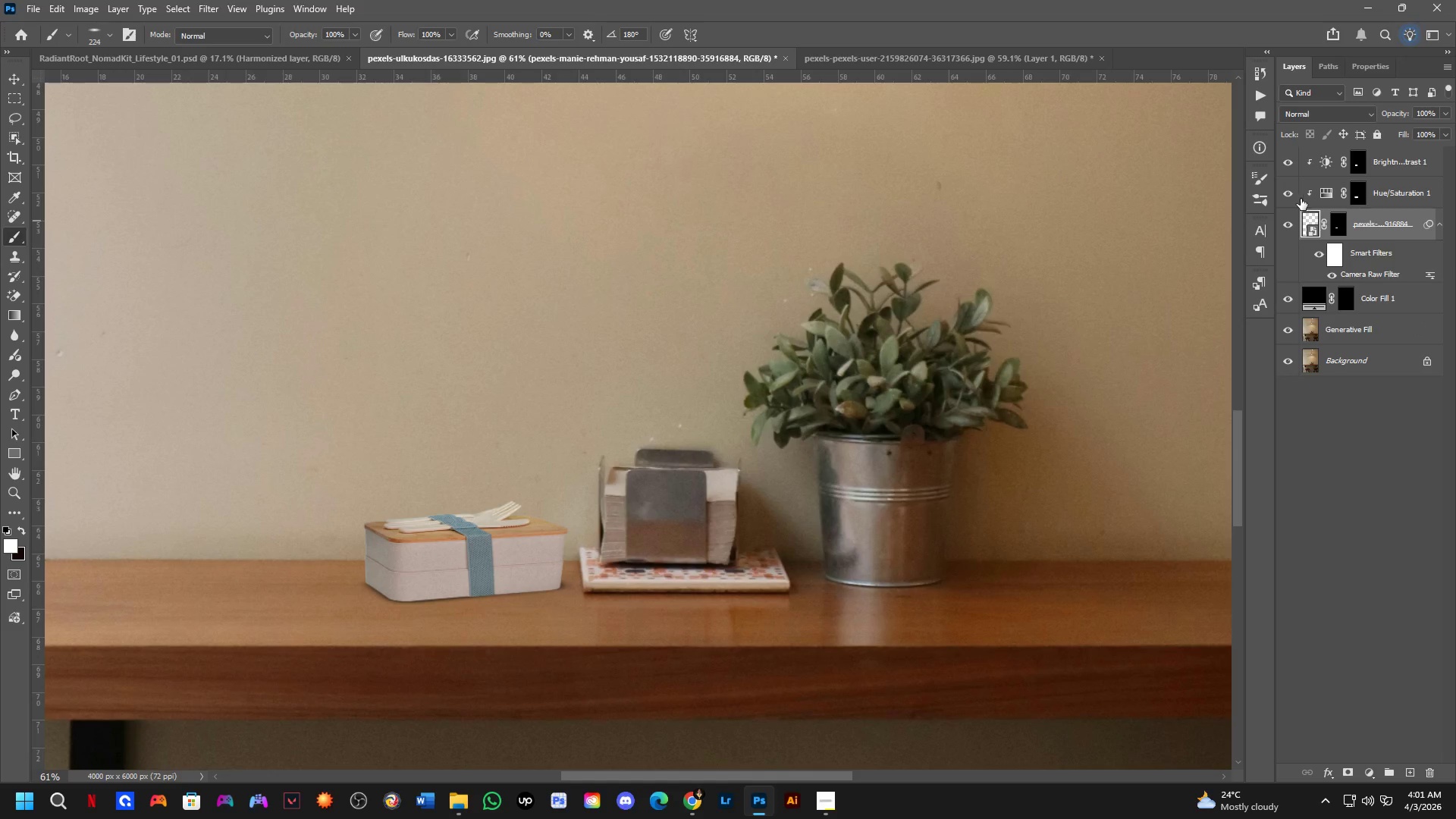 
hold_key(key=ControlLeft, duration=0.31)
 